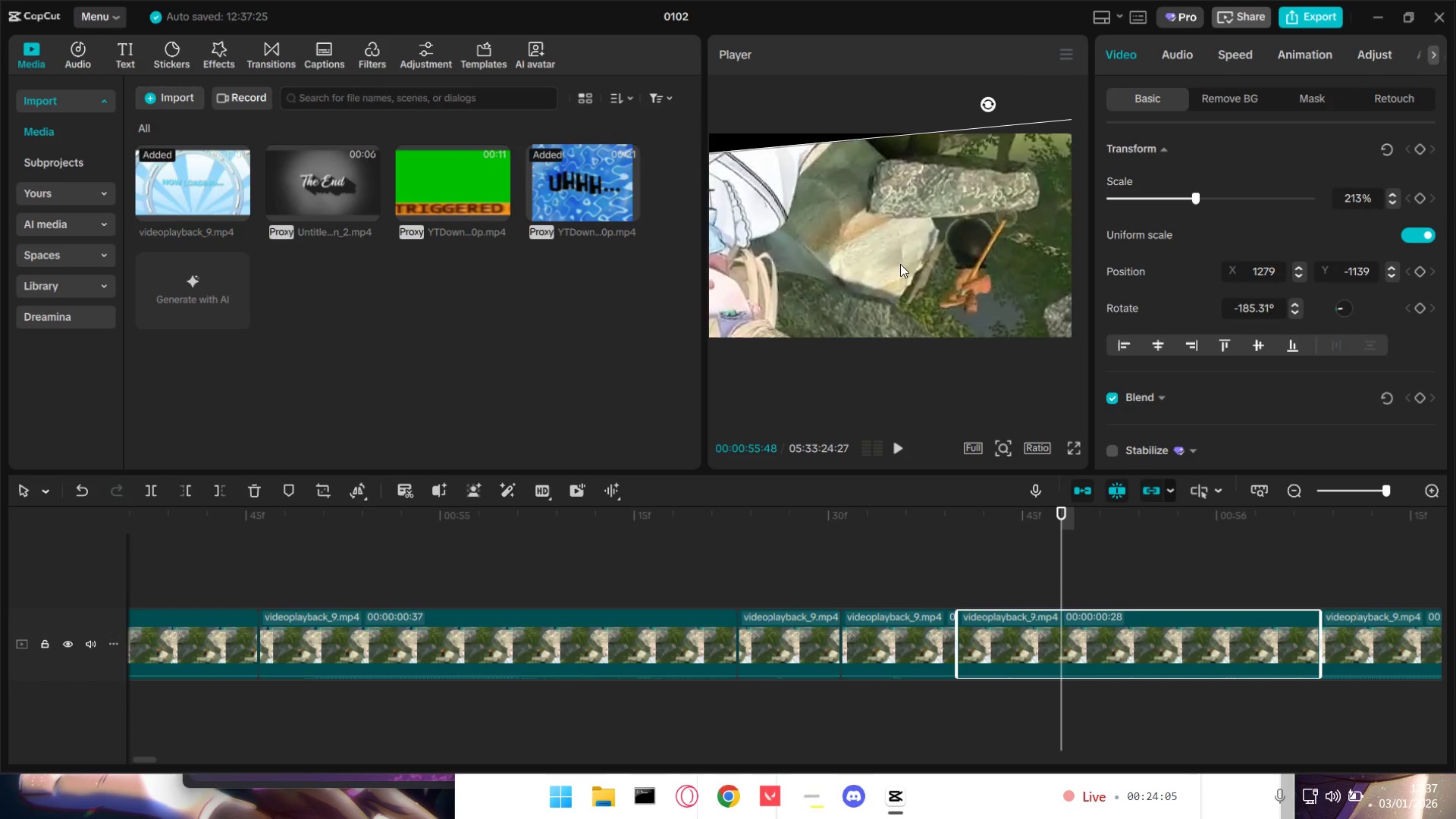 
left_click_drag(start_coordinate=[902, 262], to_coordinate=[977, 199])
 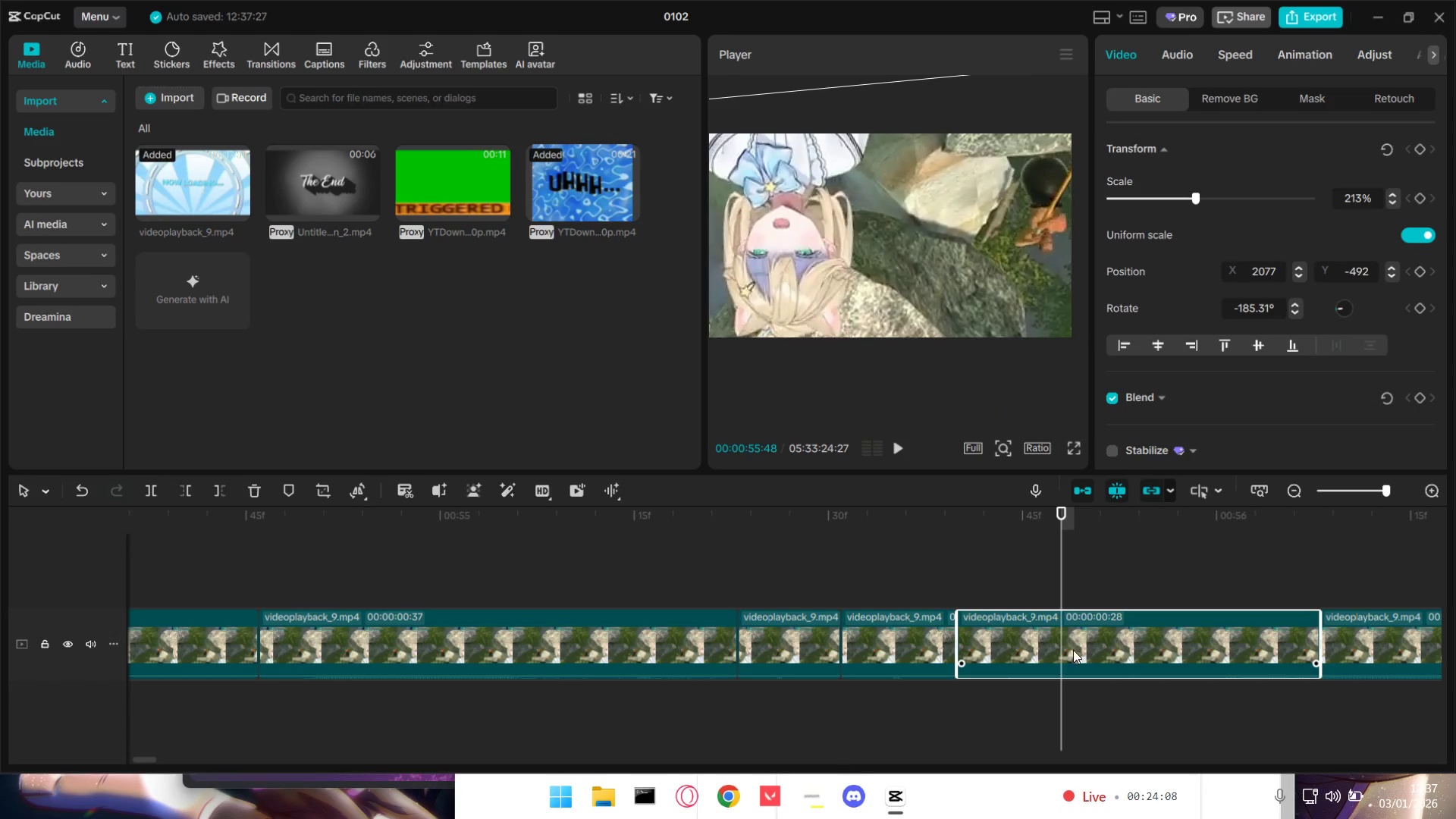 
key(Shift+E)
 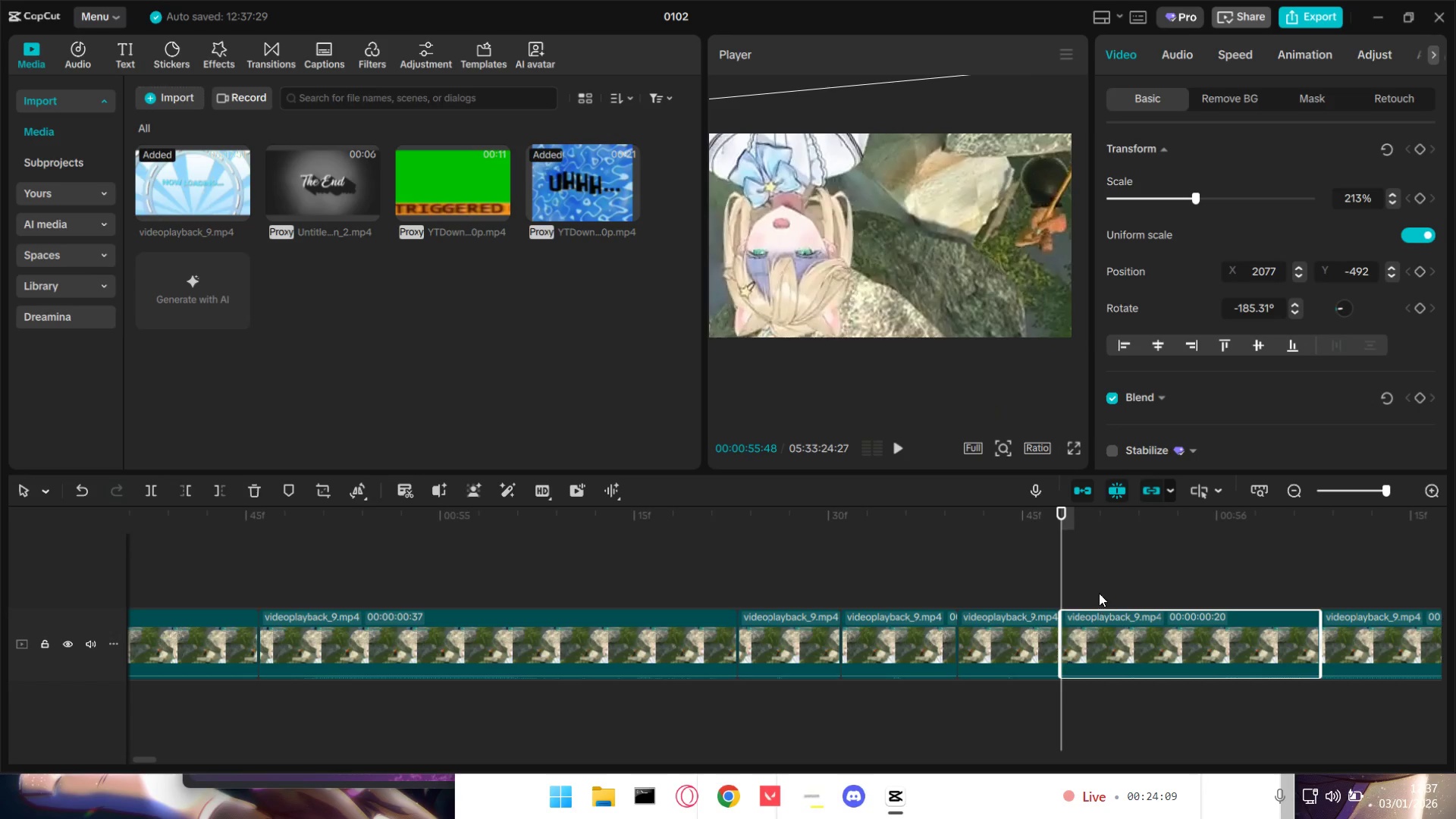 
left_click([1099, 592])
 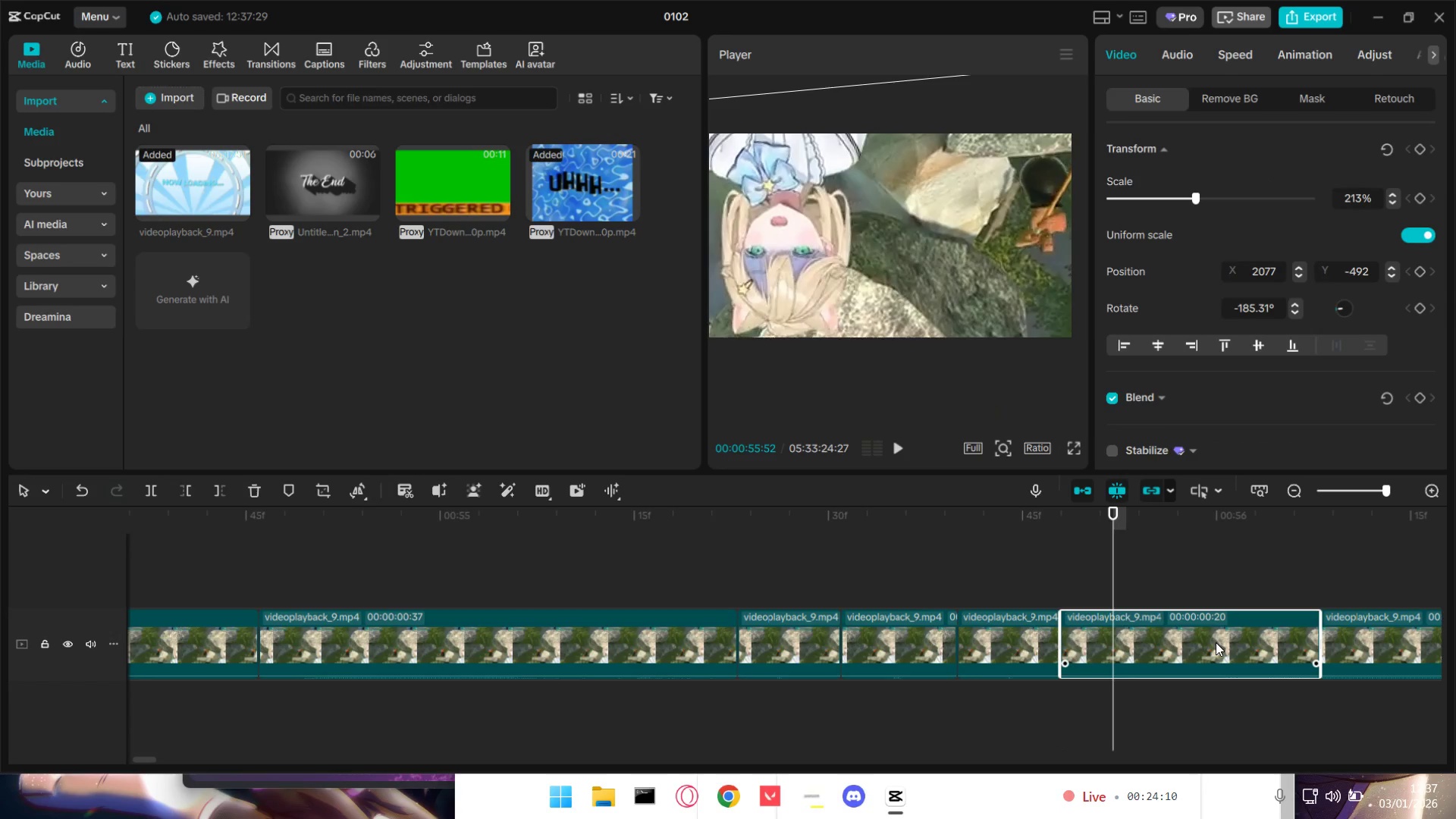 
key(Space)
 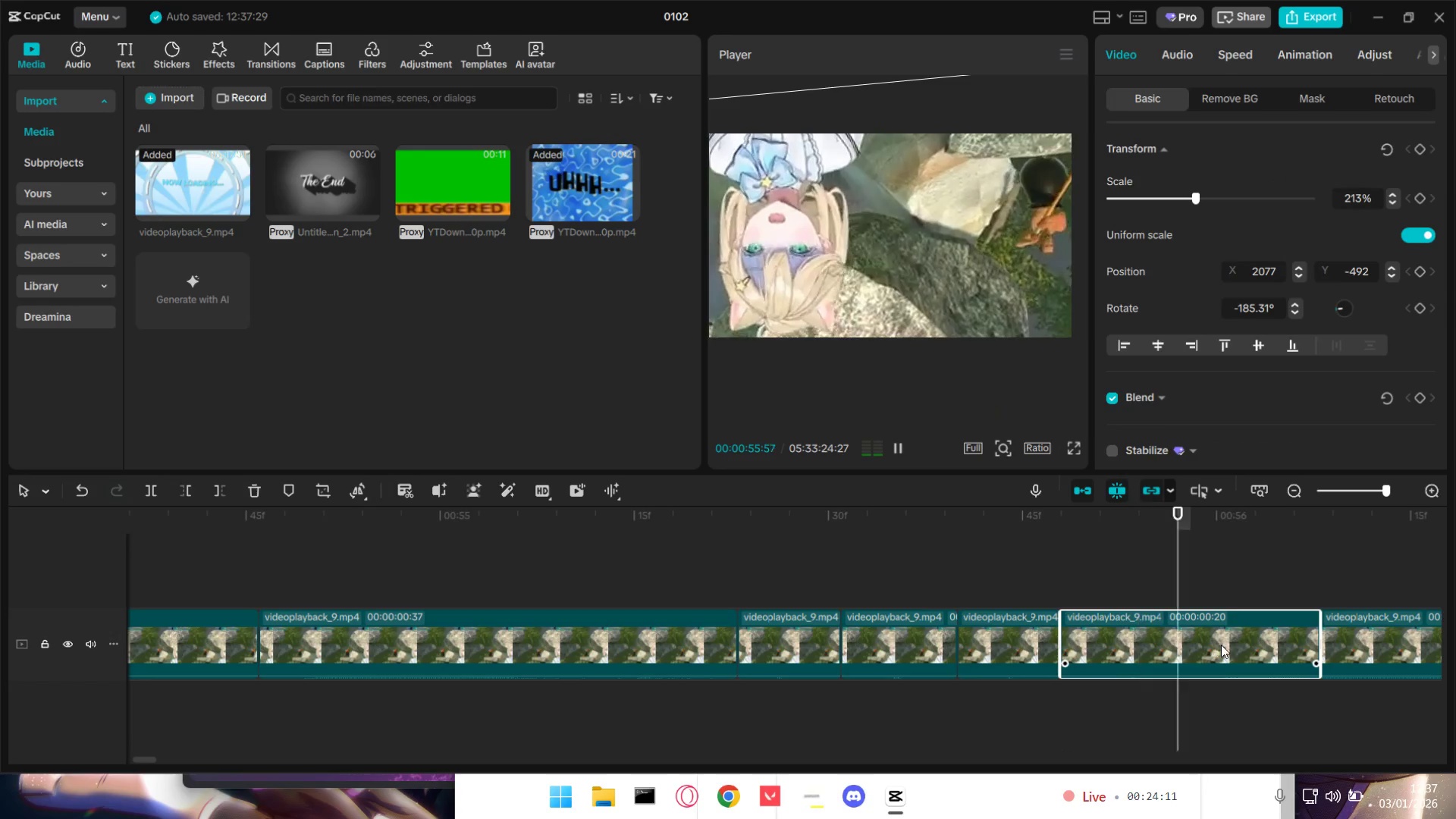 
key(Space)
 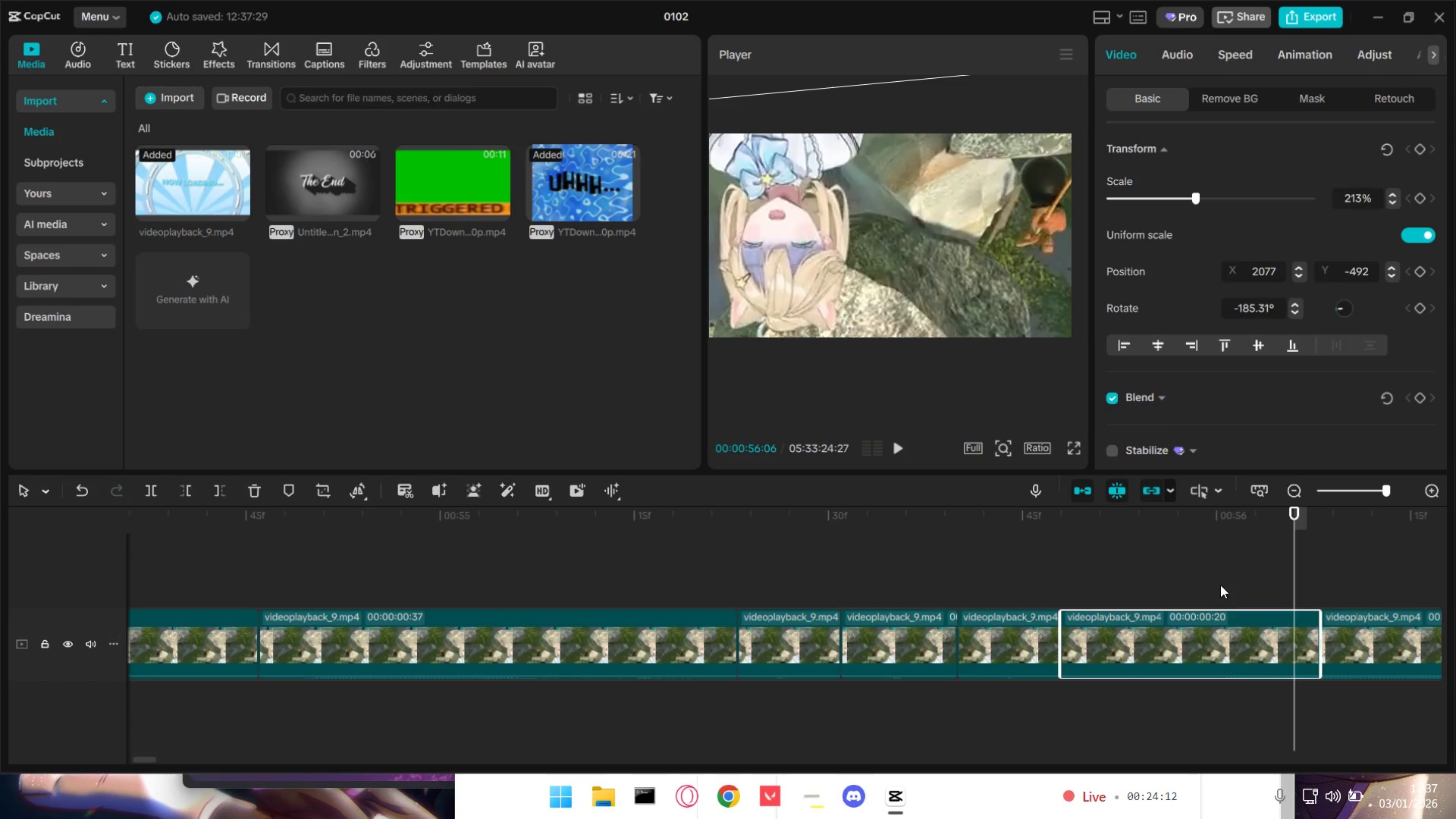 
left_click([1100, 591])
 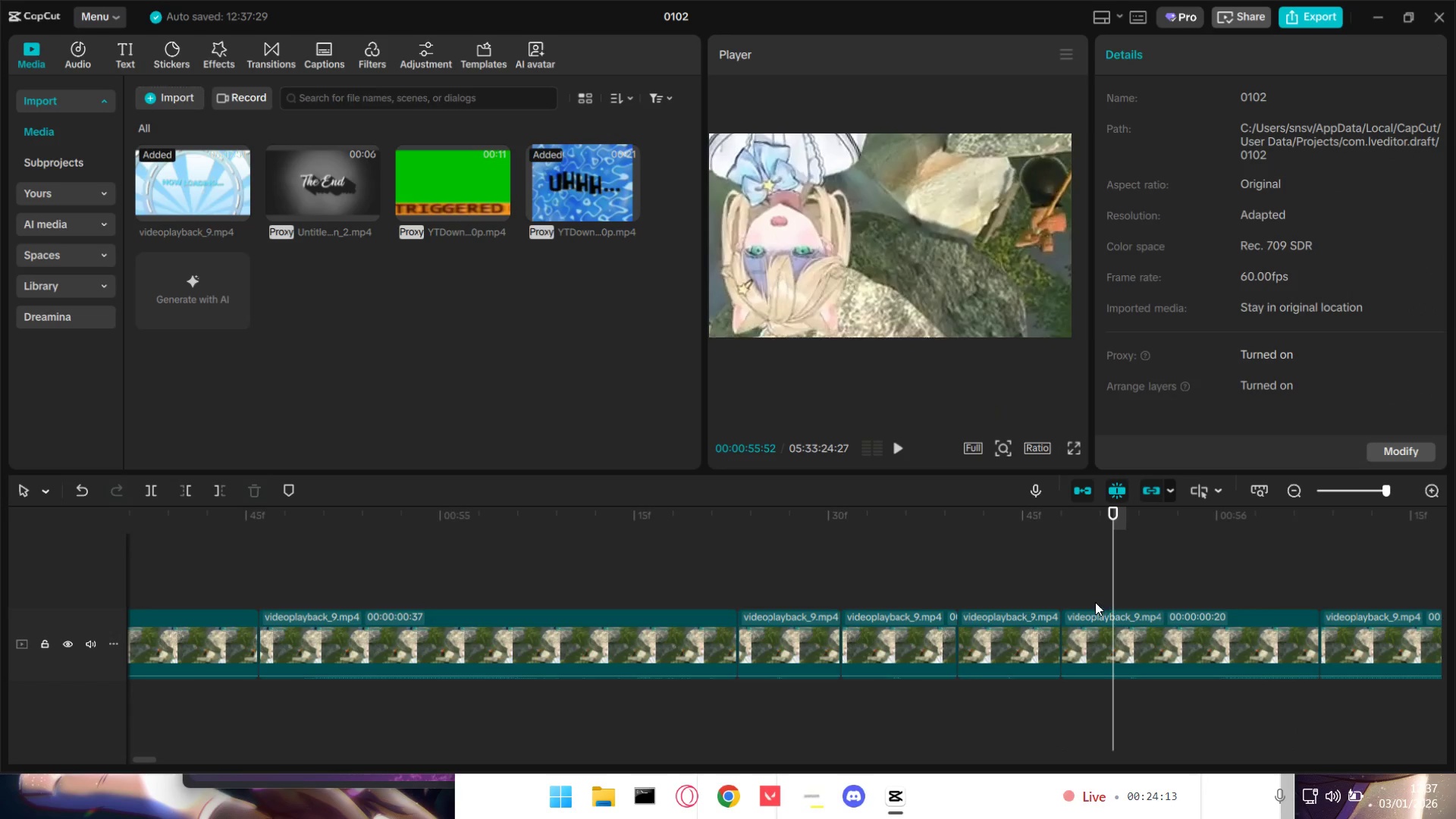 
double_click([1074, 595])
 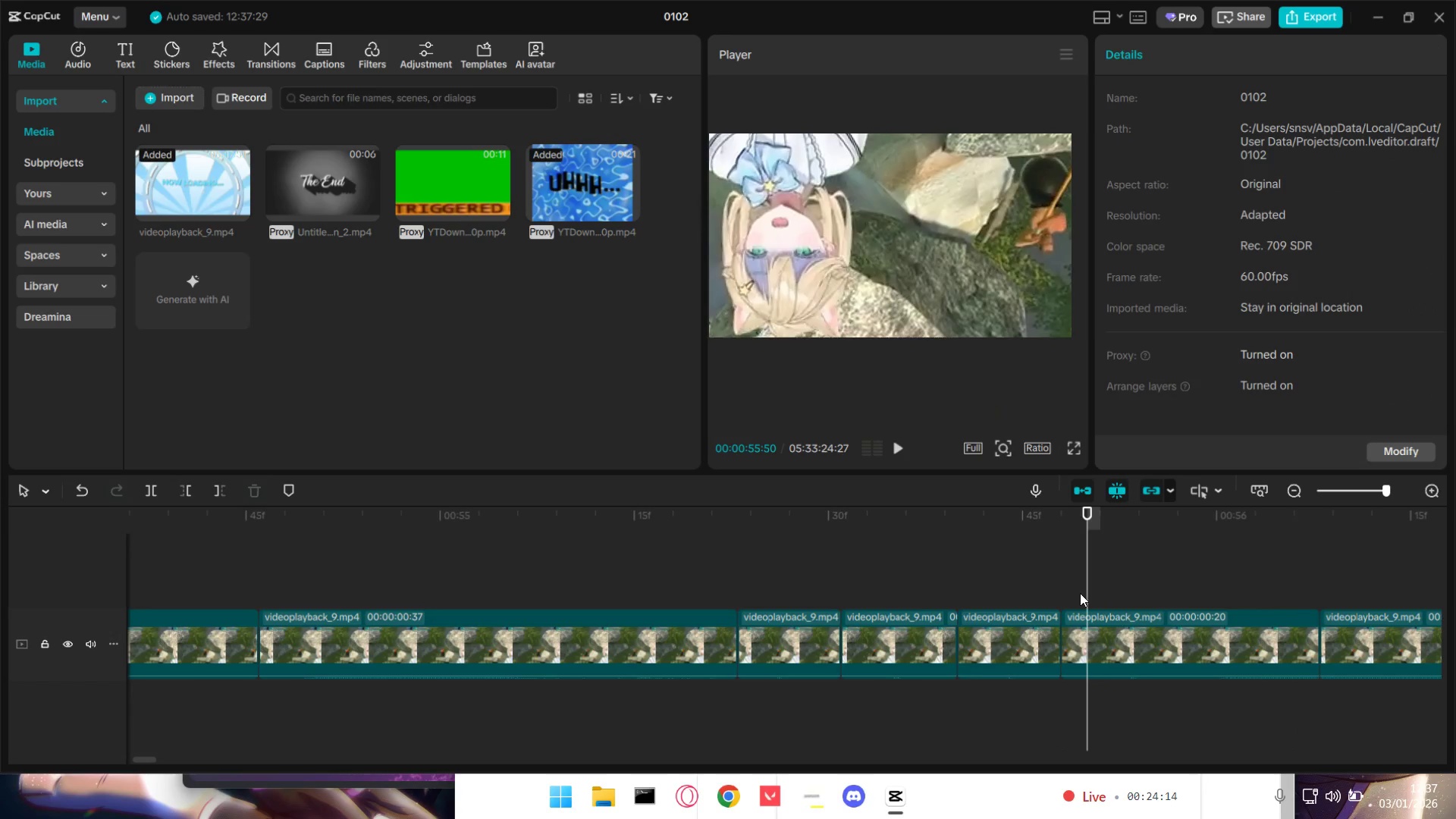 
key(Space)
 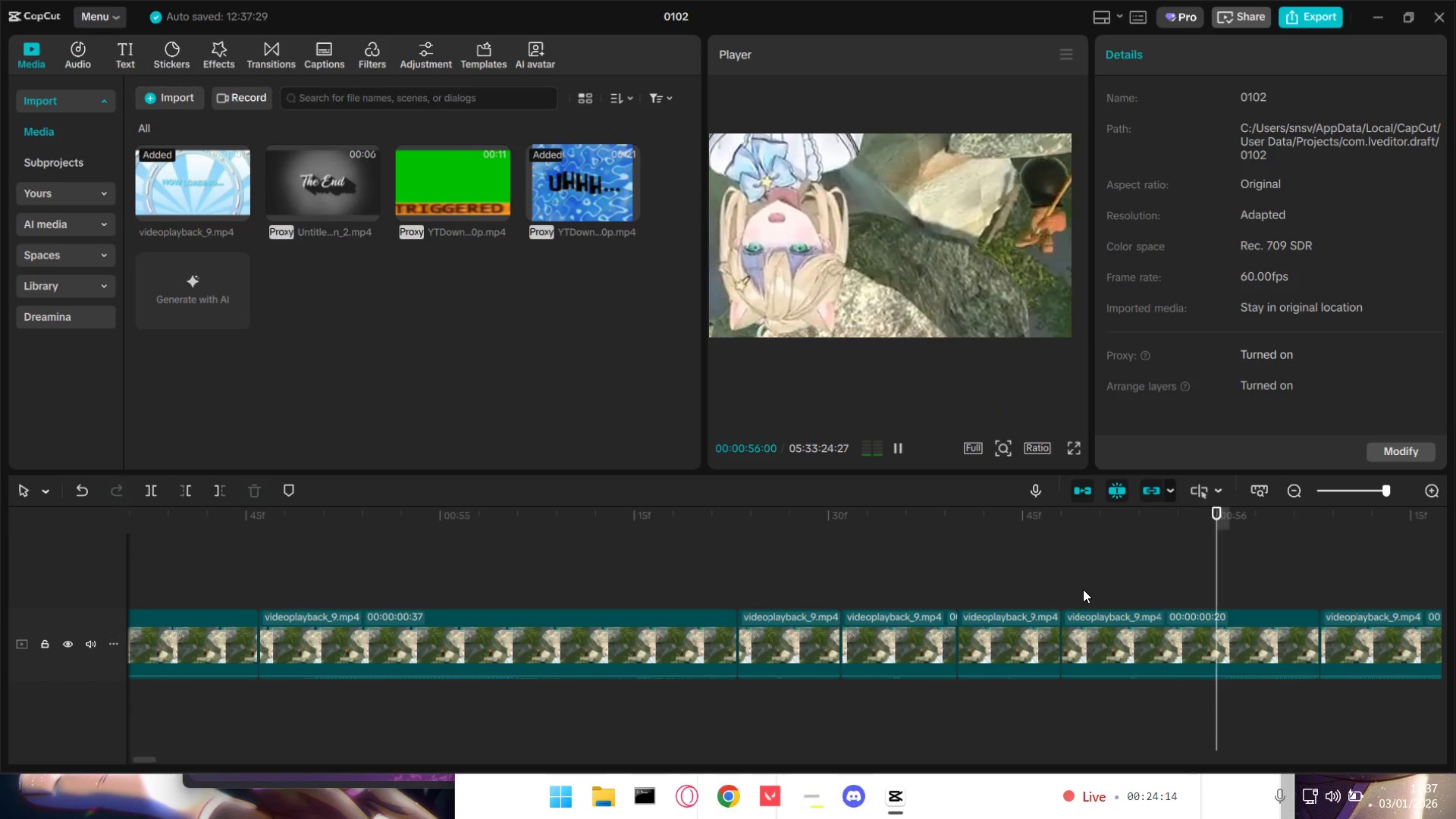 
key(Space)
 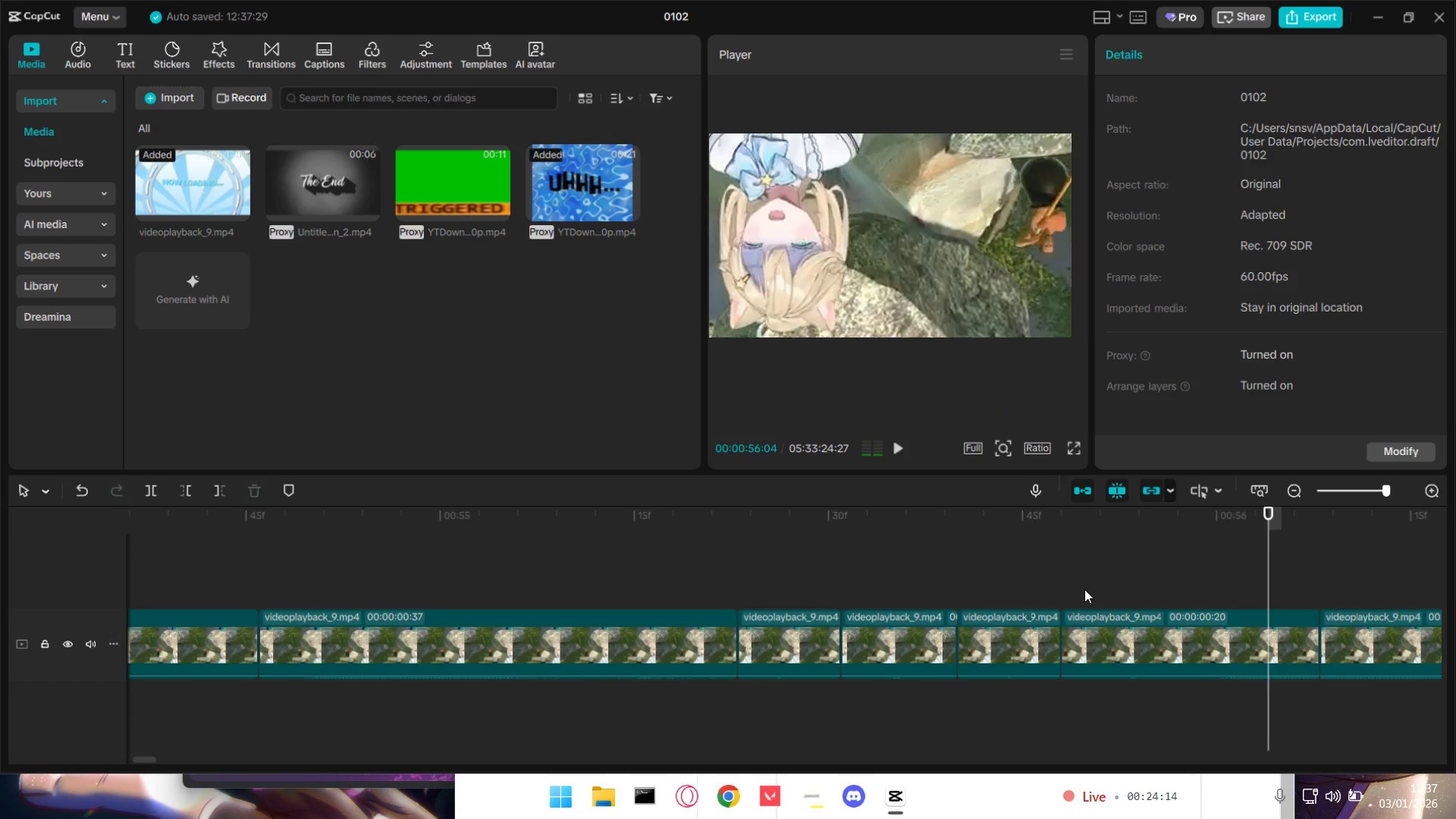 
key(Space)
 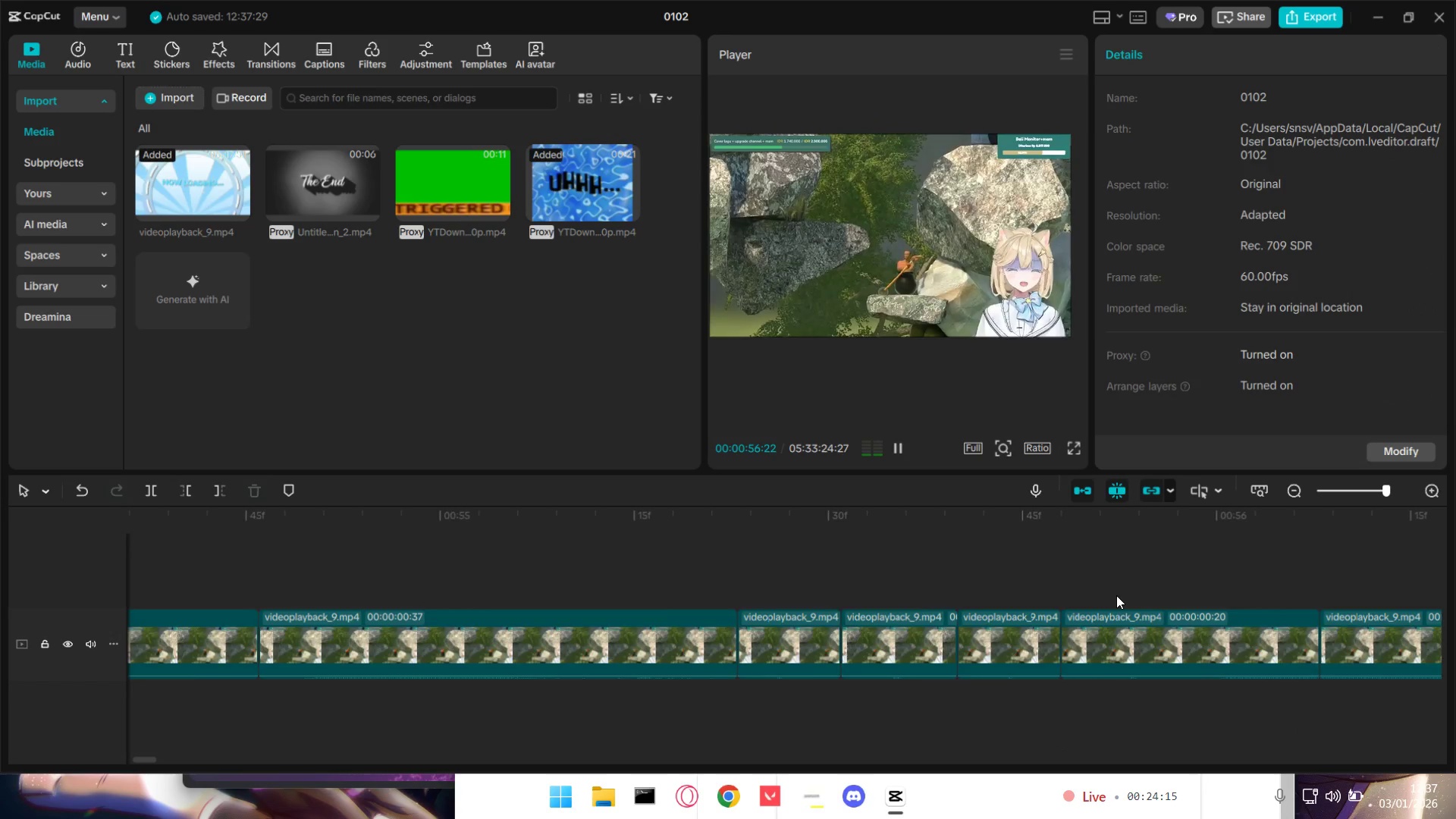 
key(Space)
 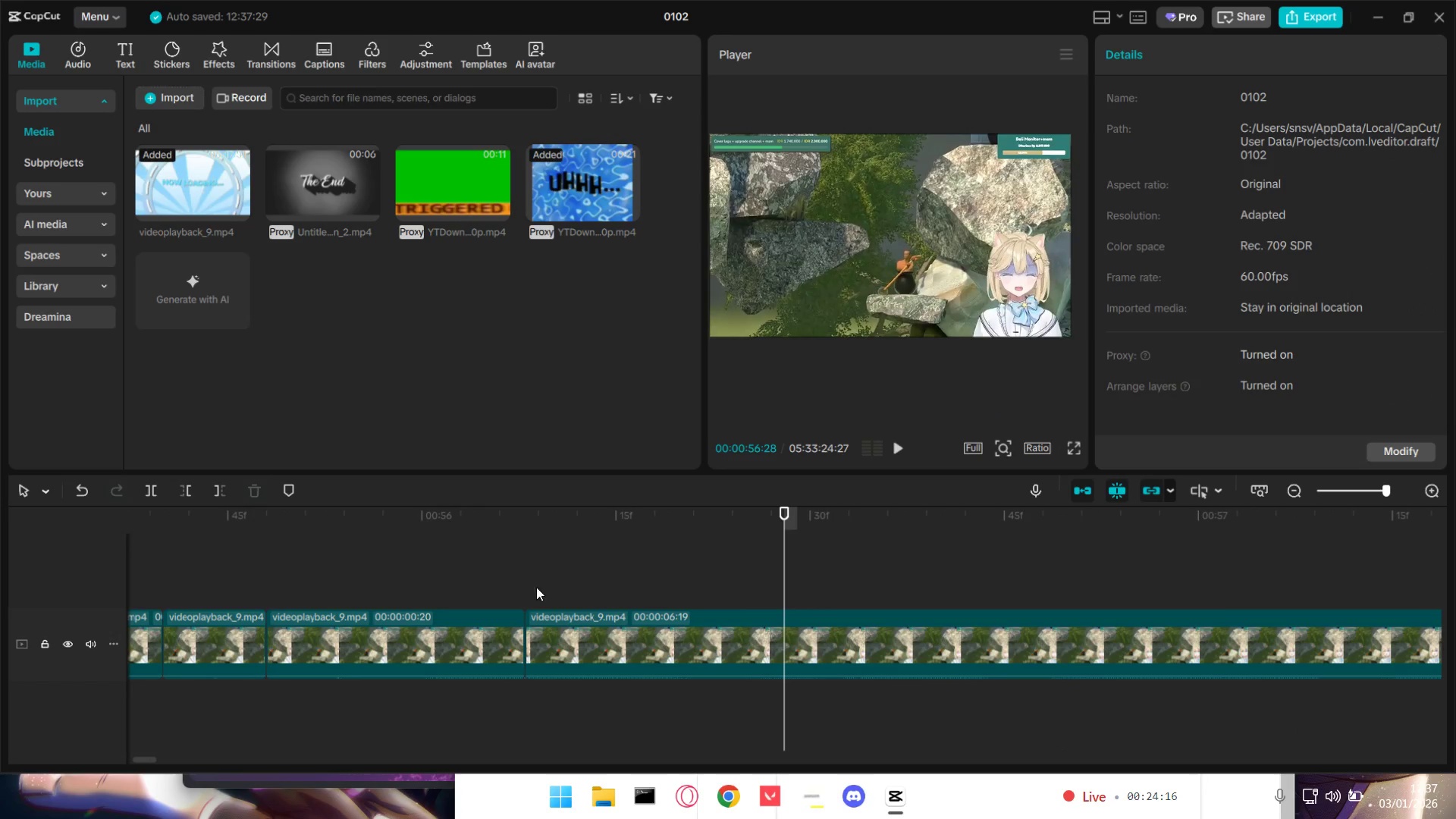 
left_click([462, 588])
 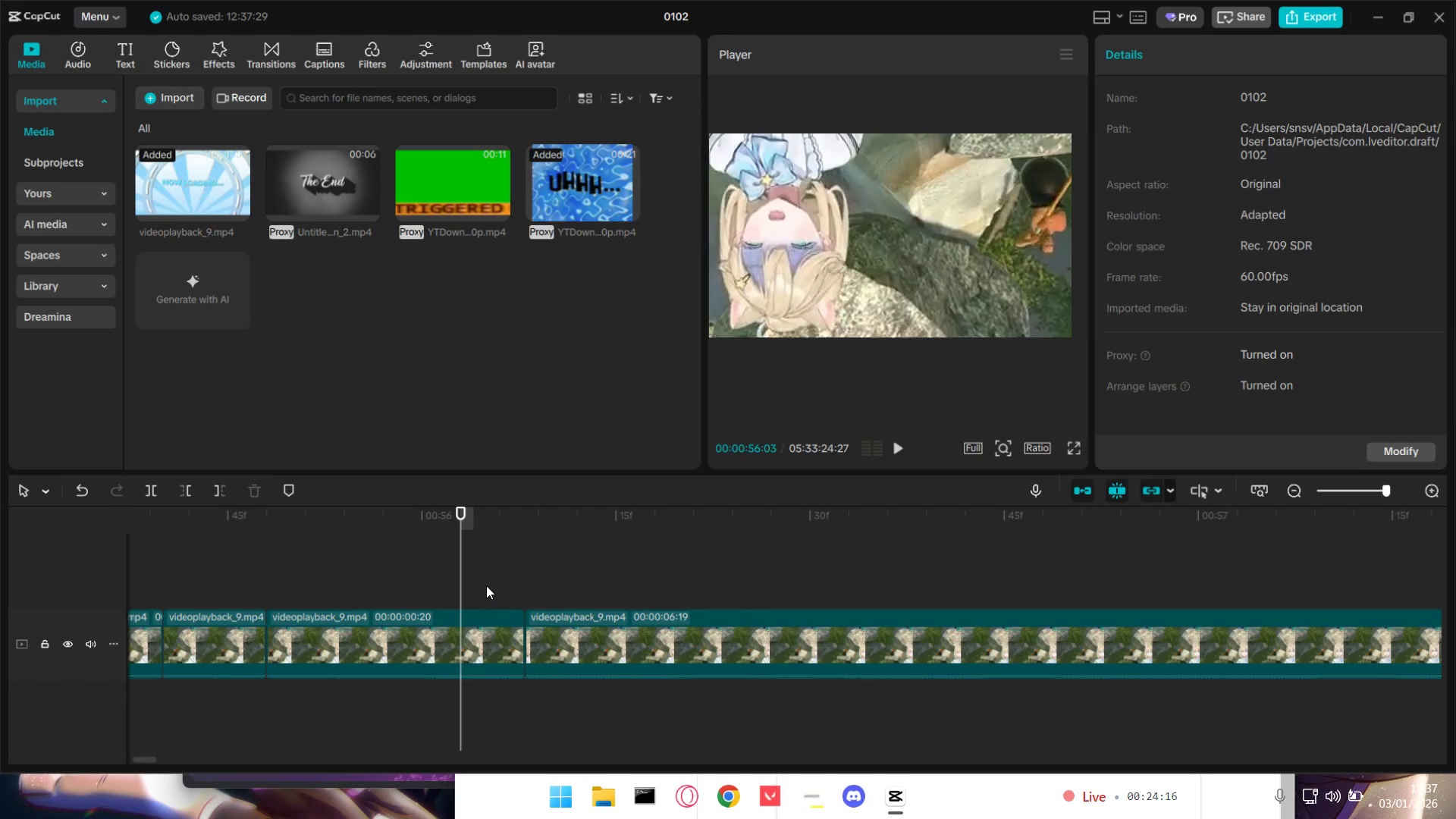 
hold_key(key=ControlLeft, duration=0.98)
scroll: coordinate [494, 576], scroll_direction: down, amount: 10.0
 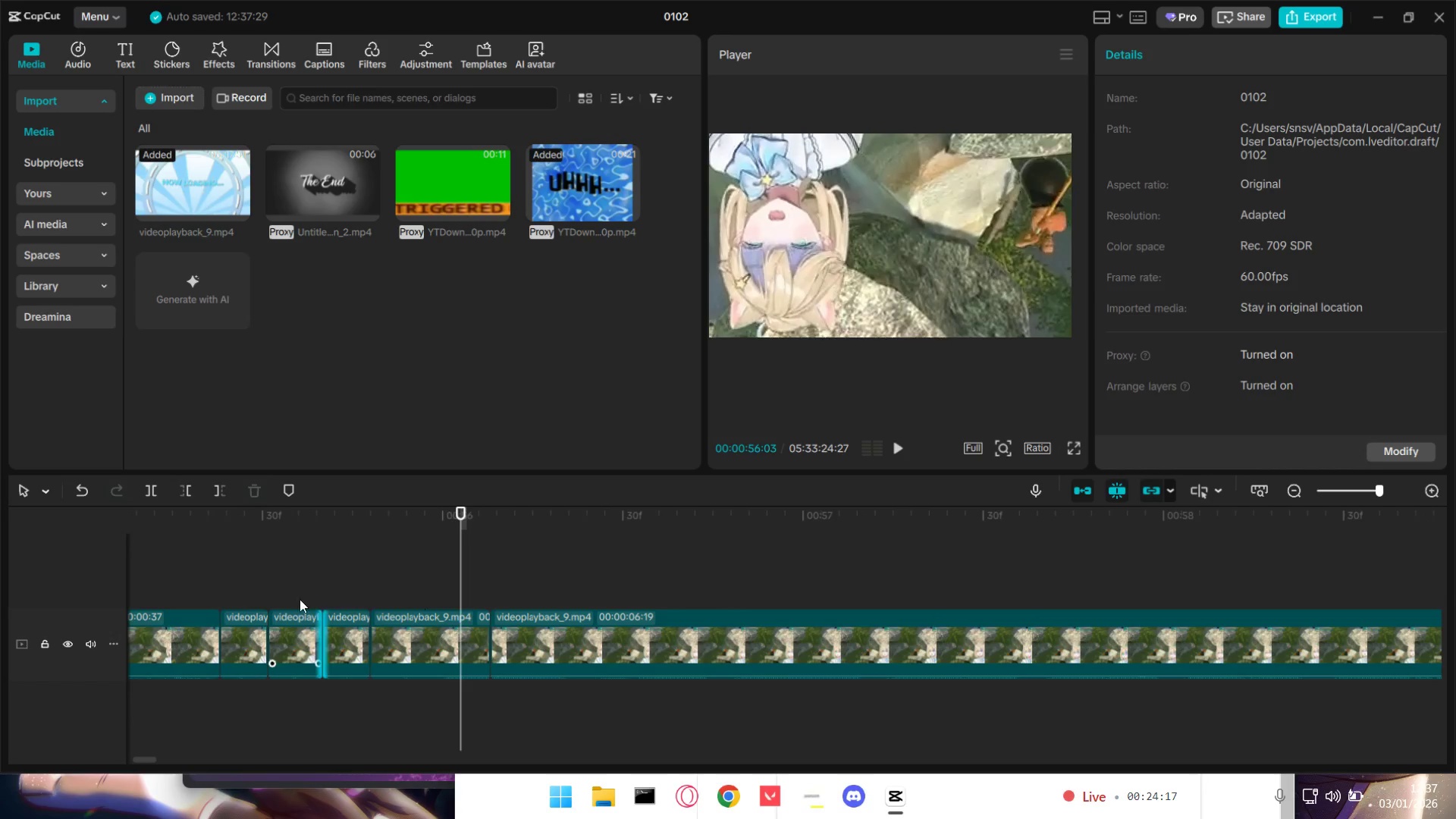 
left_click([180, 578])
 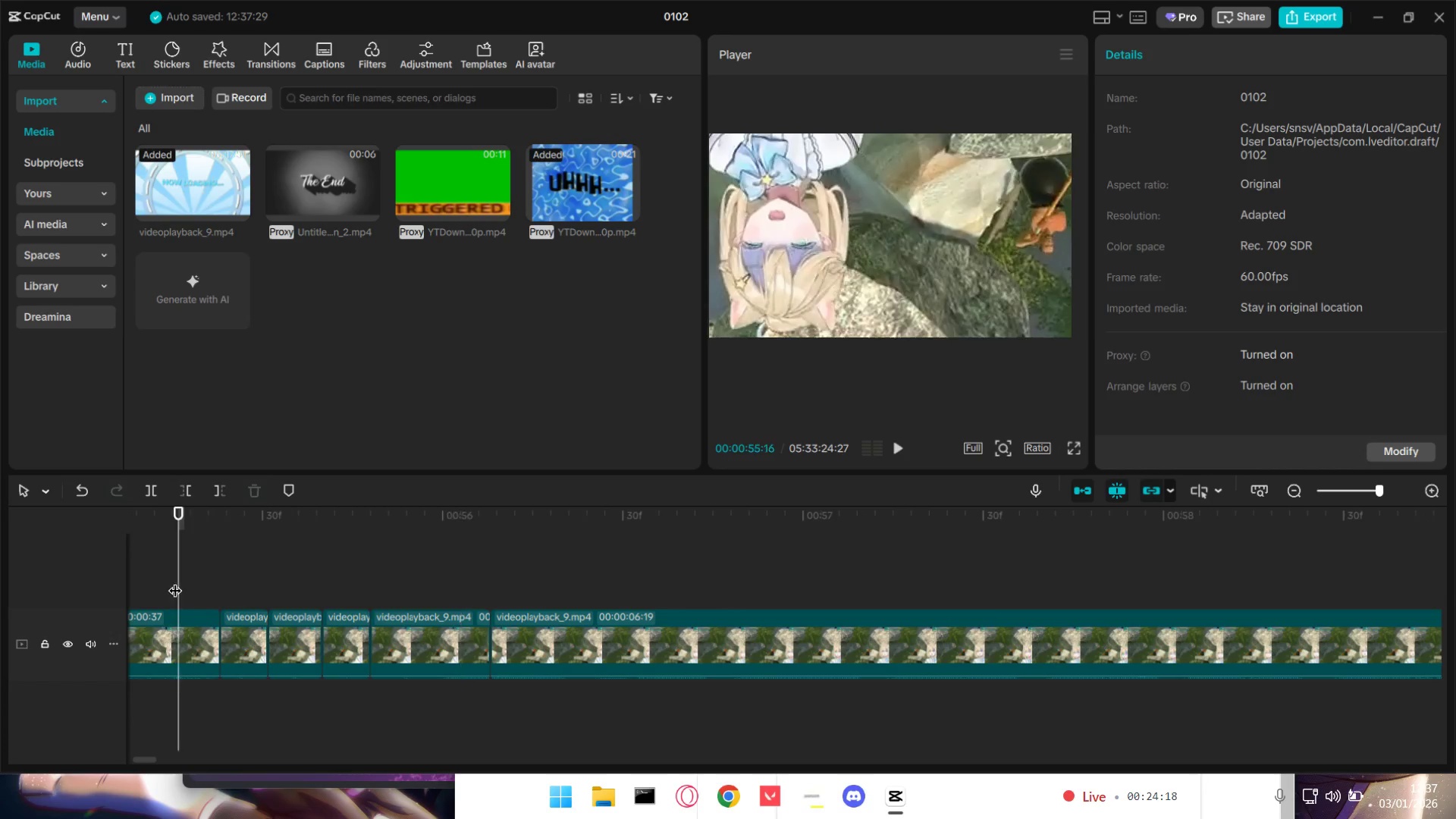 
key(Space)
 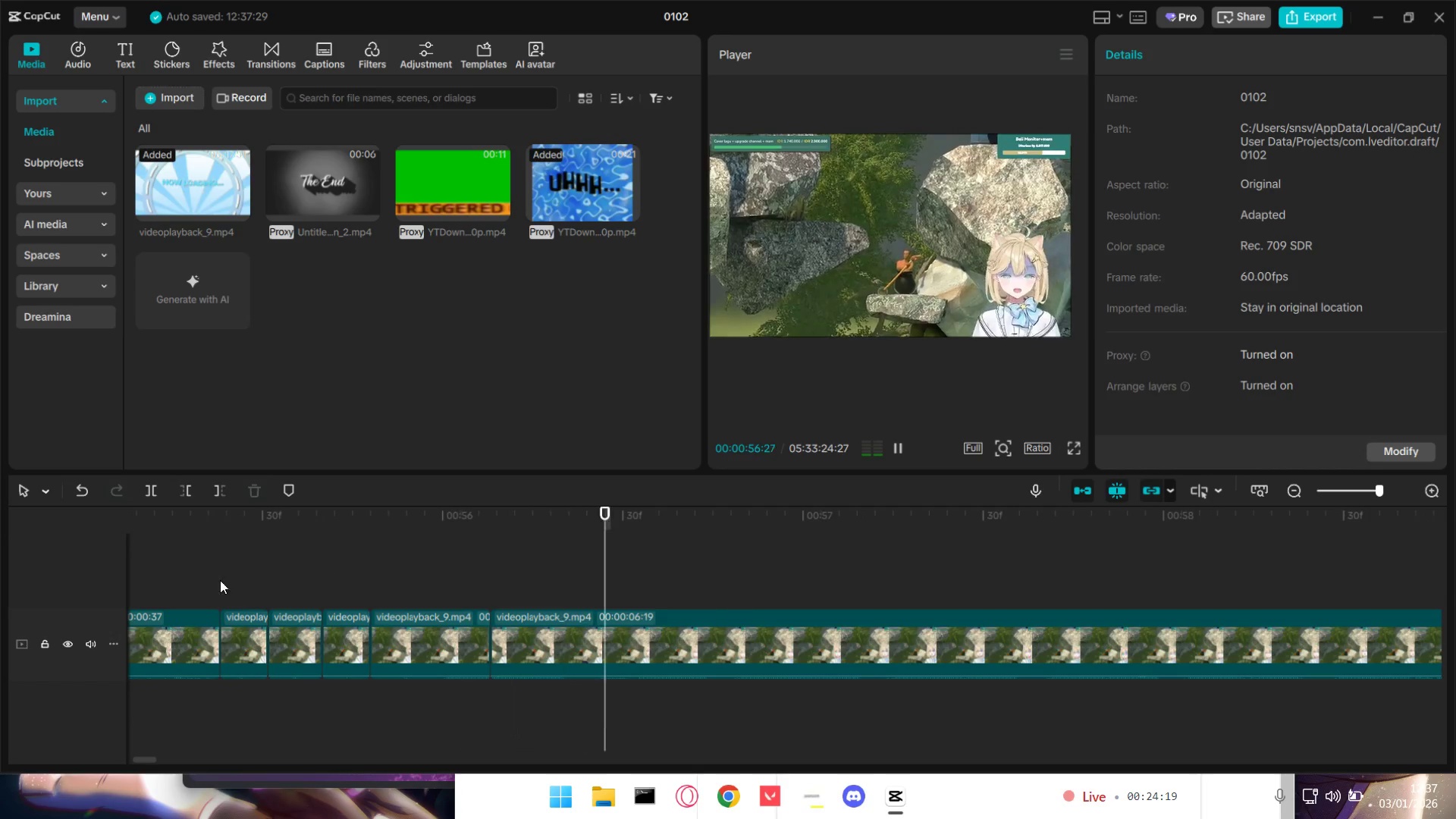 
key(Space)
 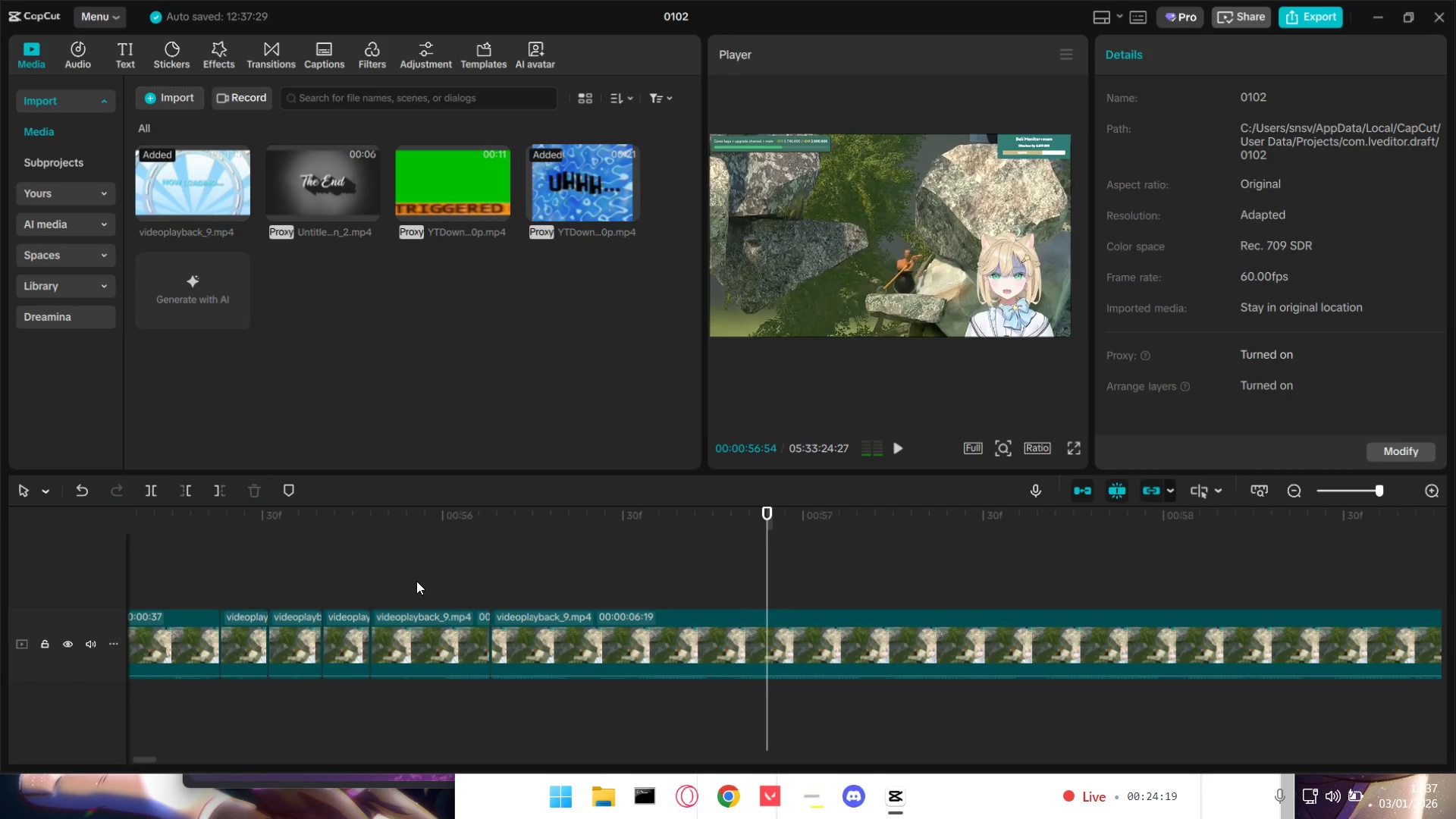 
left_click([422, 579])
 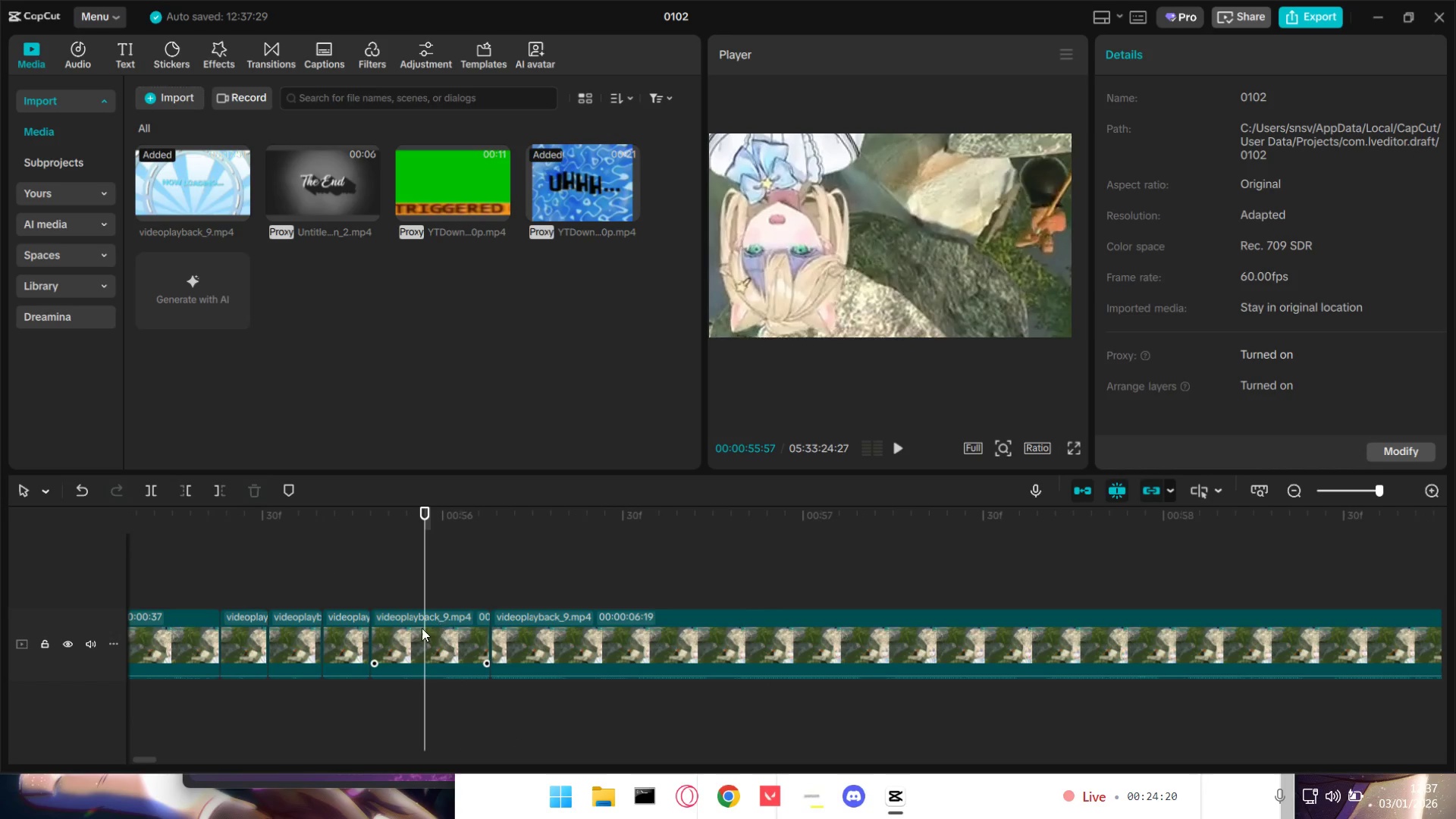 
hold_key(key=ControlLeft, duration=0.94)
scroll: coordinate [395, 642], scroll_direction: up, amount: 10.0
 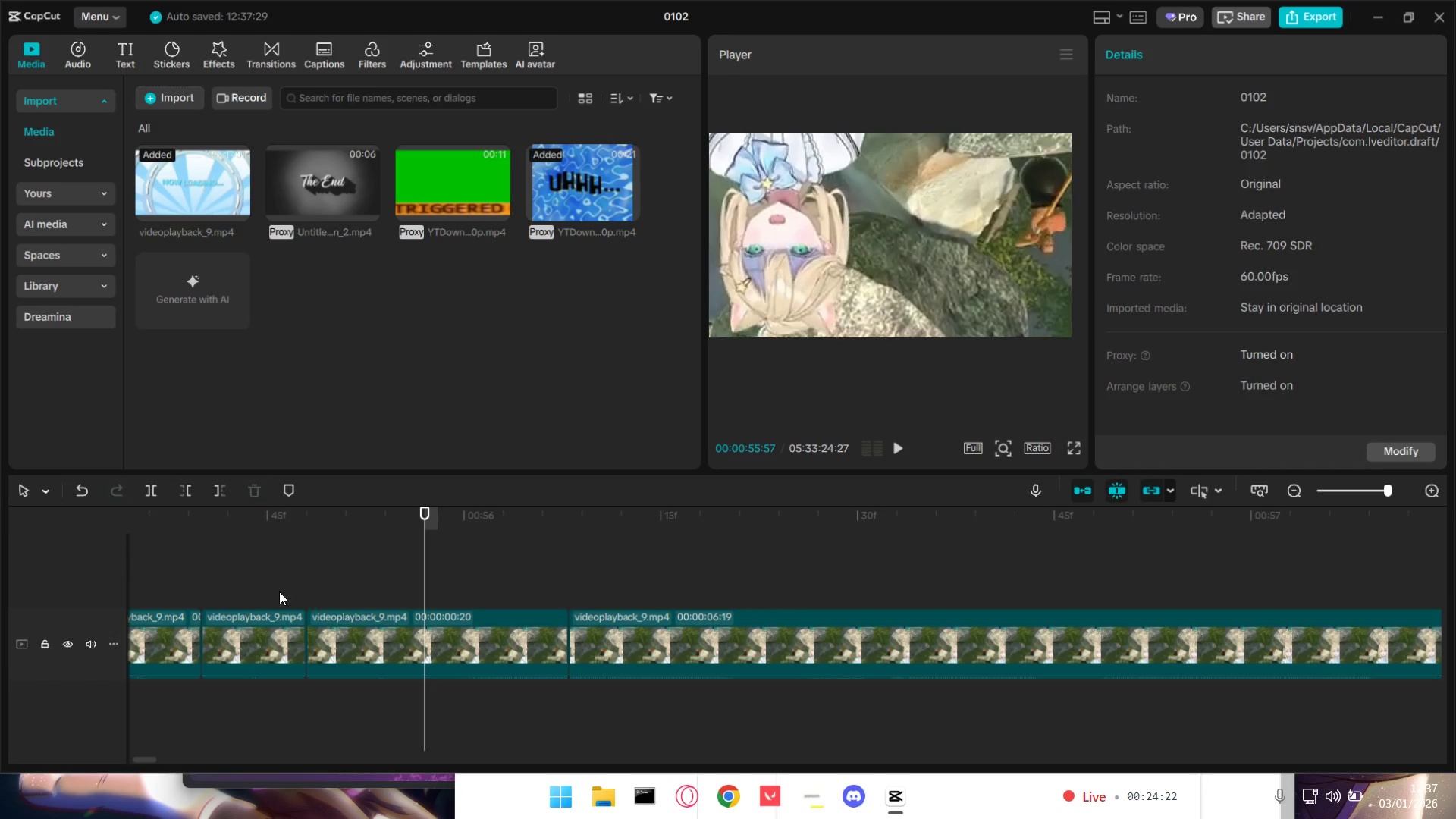 
left_click([244, 590])
 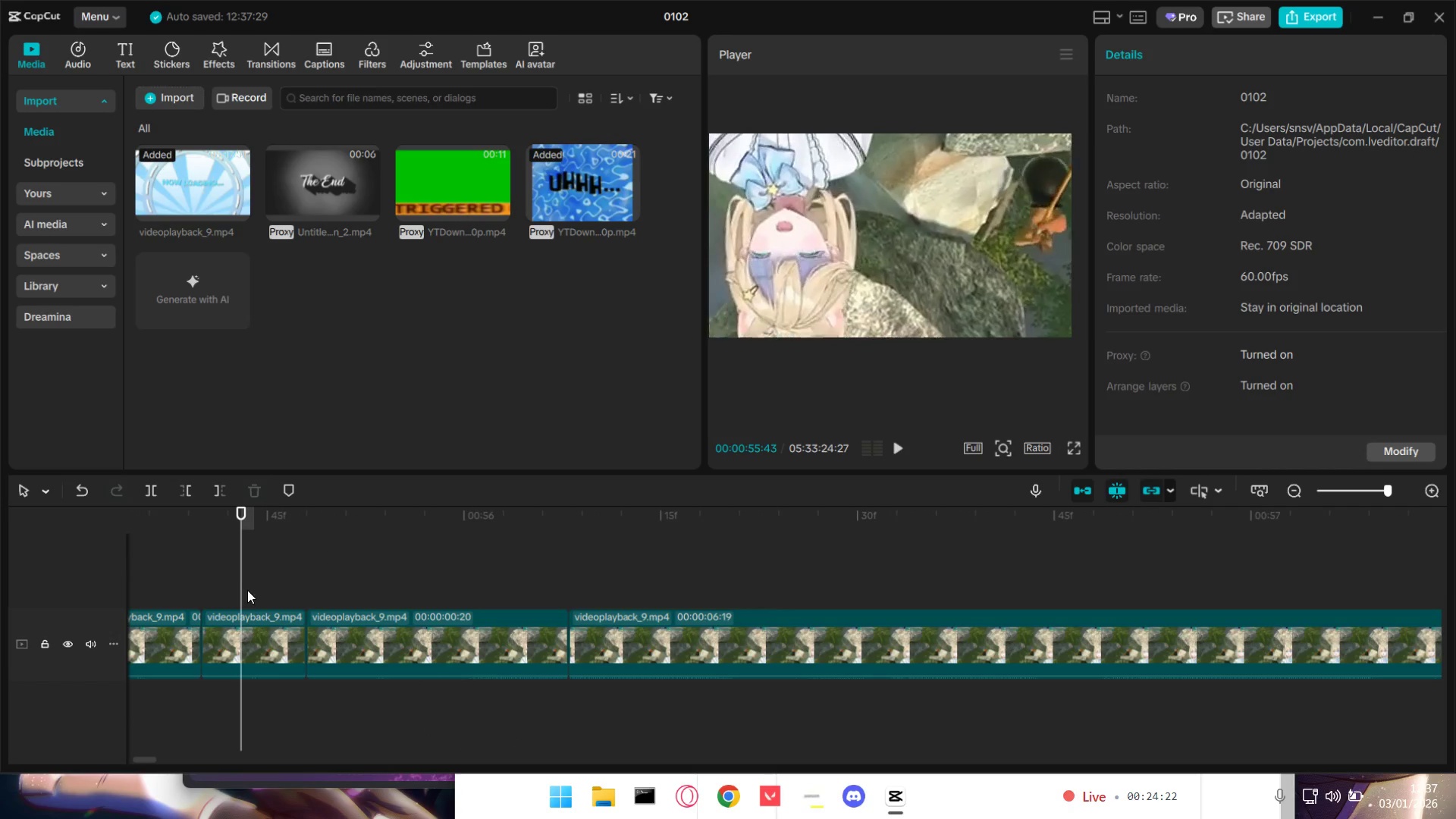 
key(Space)
 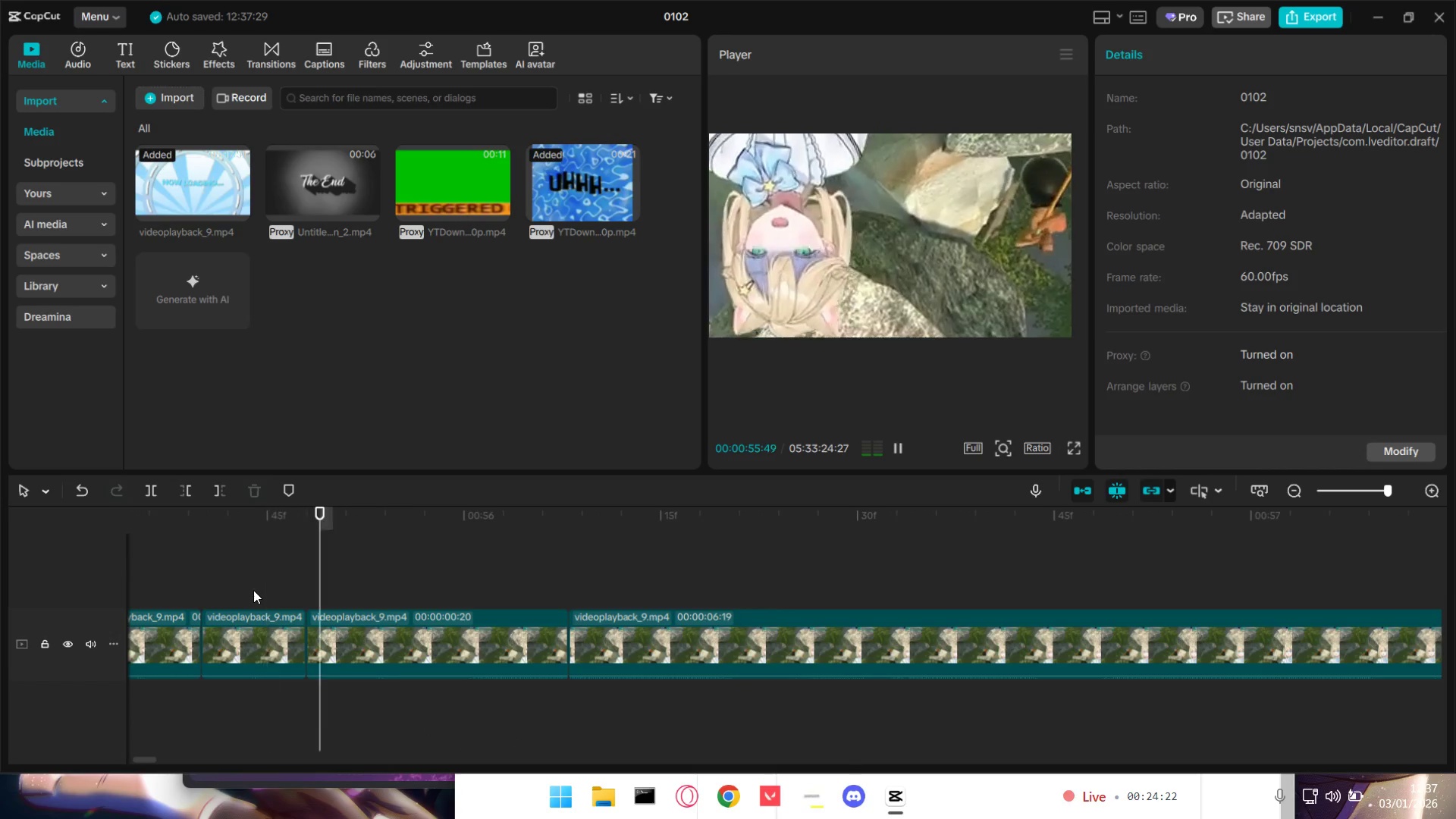 
key(Space)
 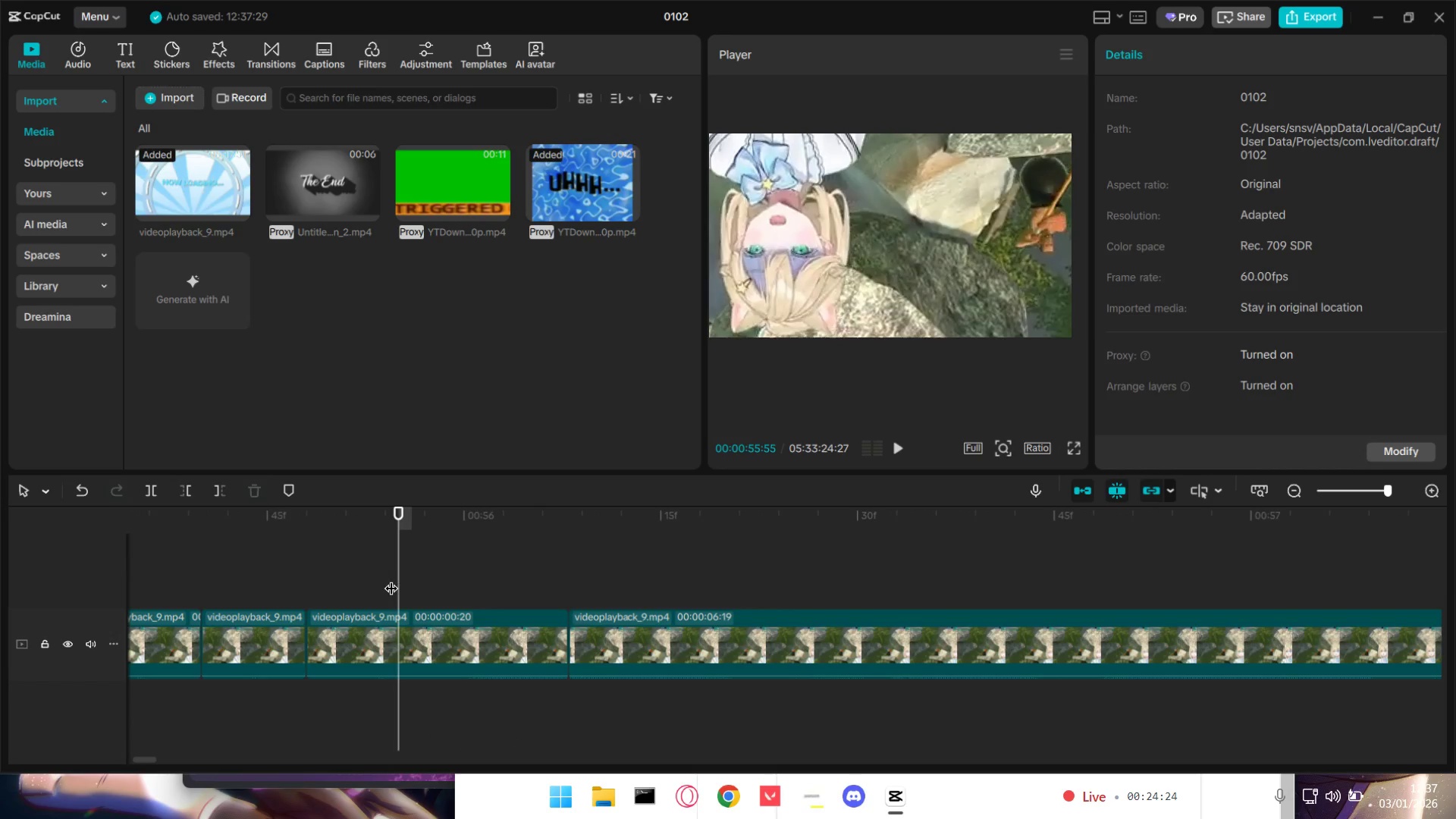 
left_click([457, 635])
 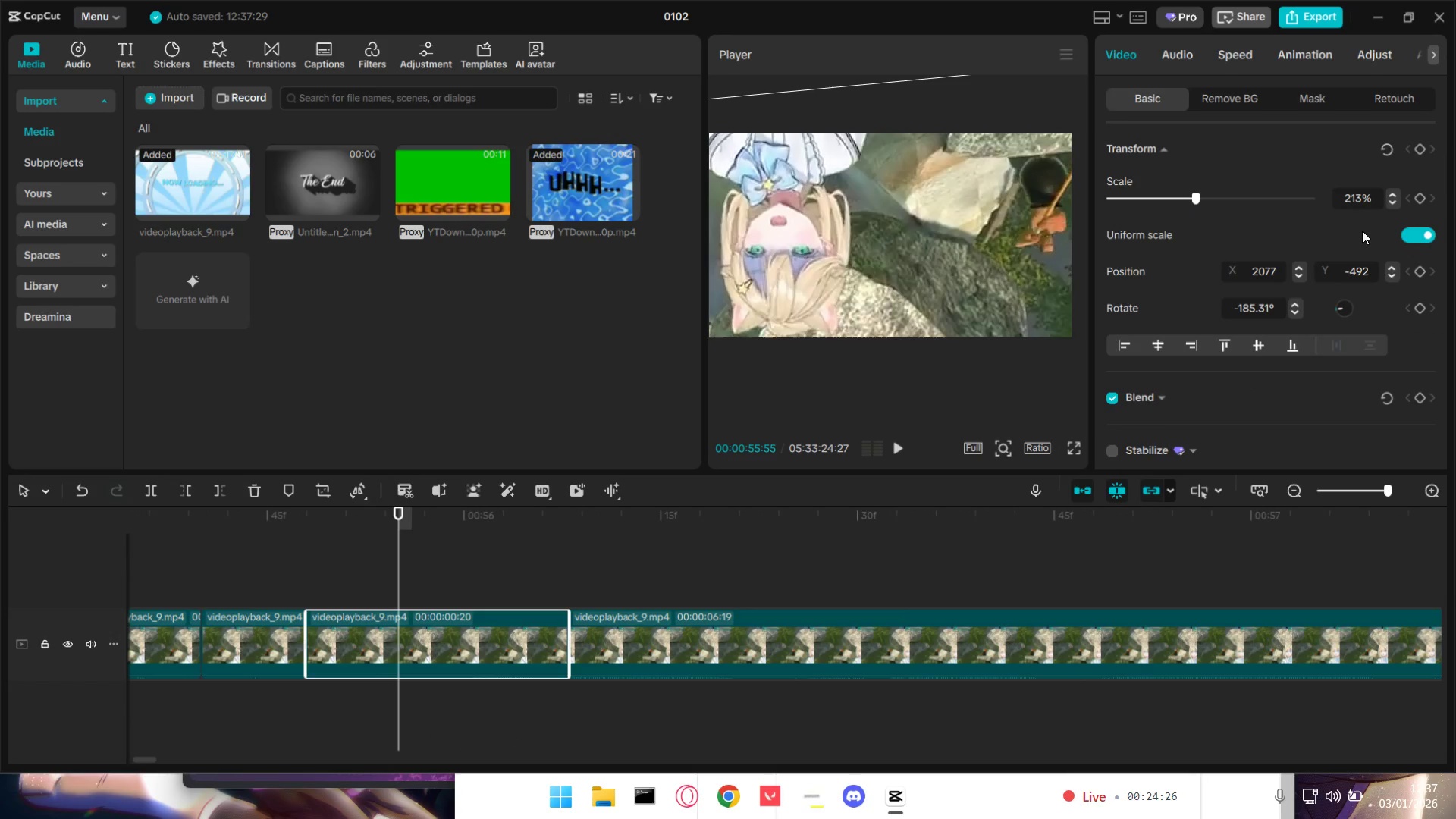 
left_click_drag(start_coordinate=[858, 257], to_coordinate=[908, 96])
 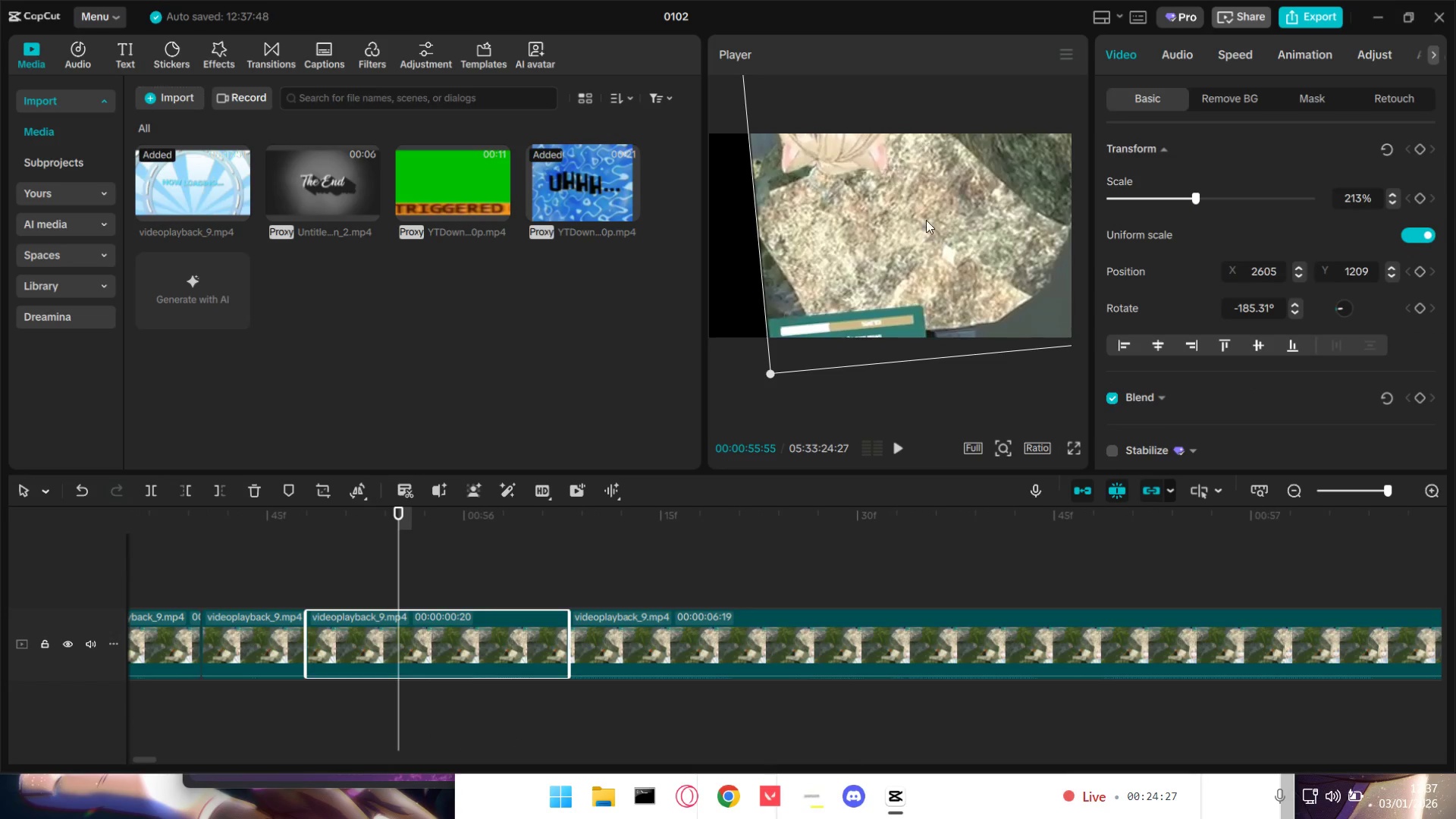 
left_click_drag(start_coordinate=[927, 228], to_coordinate=[816, 415])
 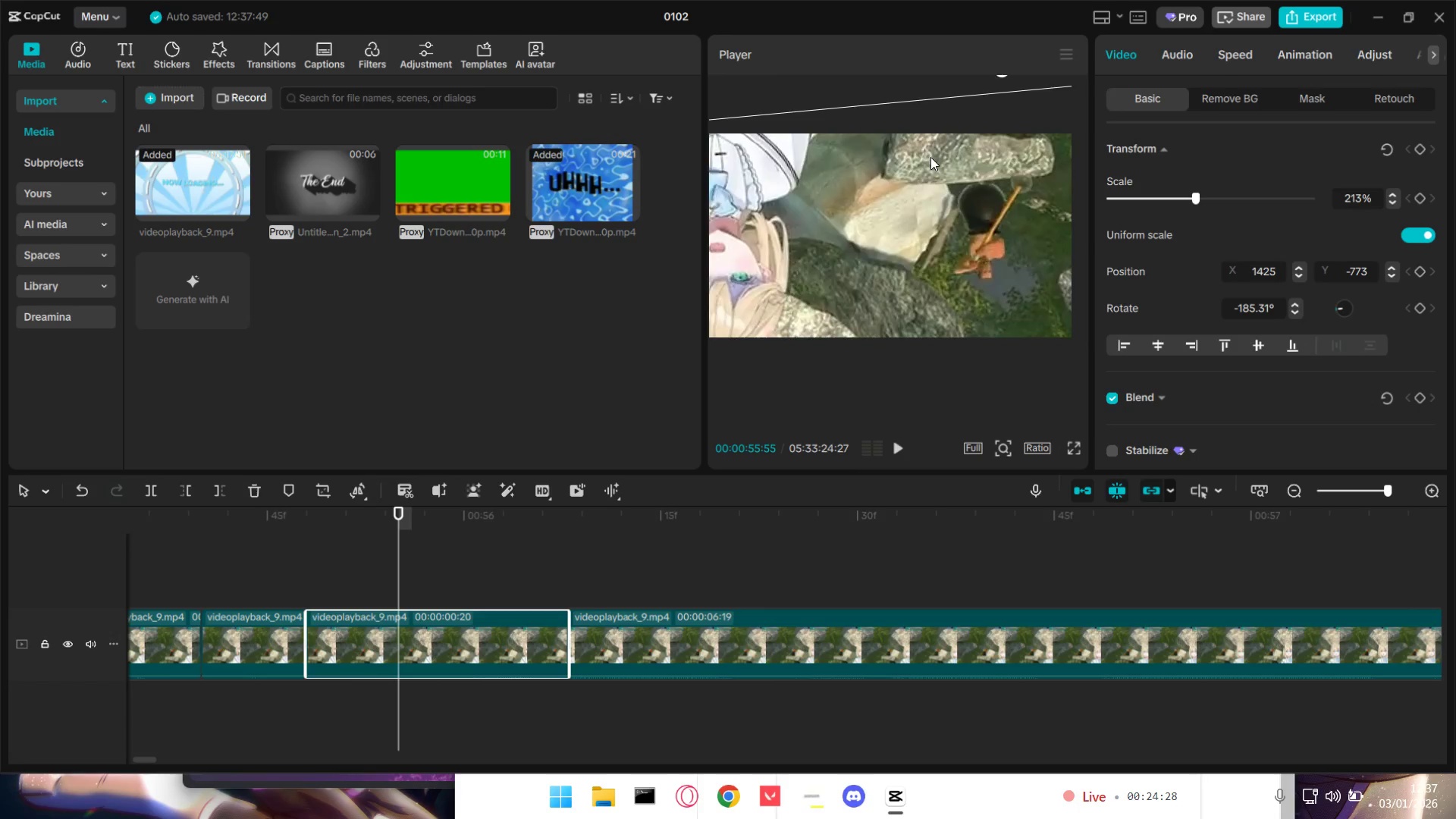 
left_click_drag(start_coordinate=[930, 155], to_coordinate=[912, 252])
 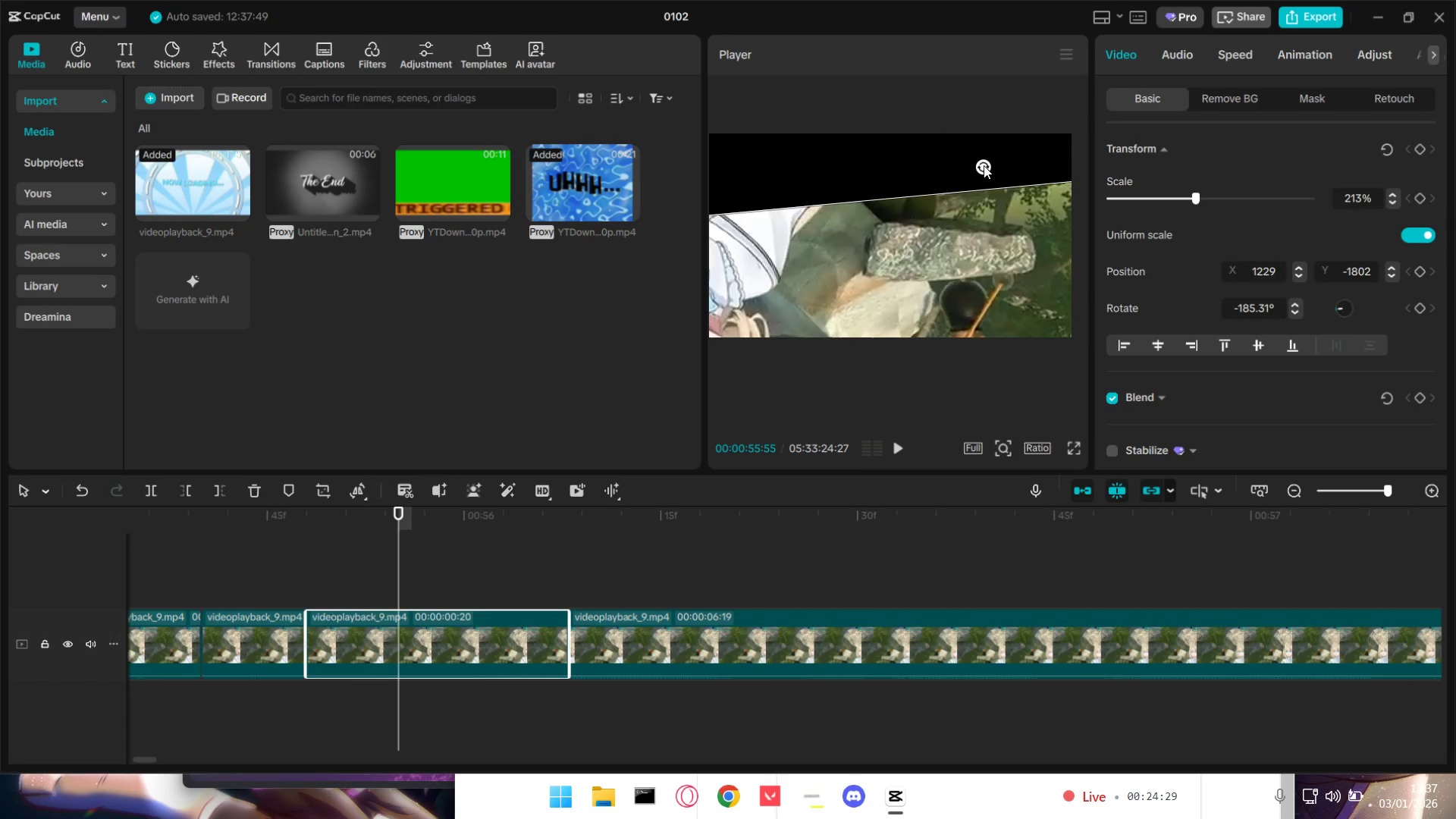 
left_click_drag(start_coordinate=[983, 162], to_coordinate=[654, 262])
 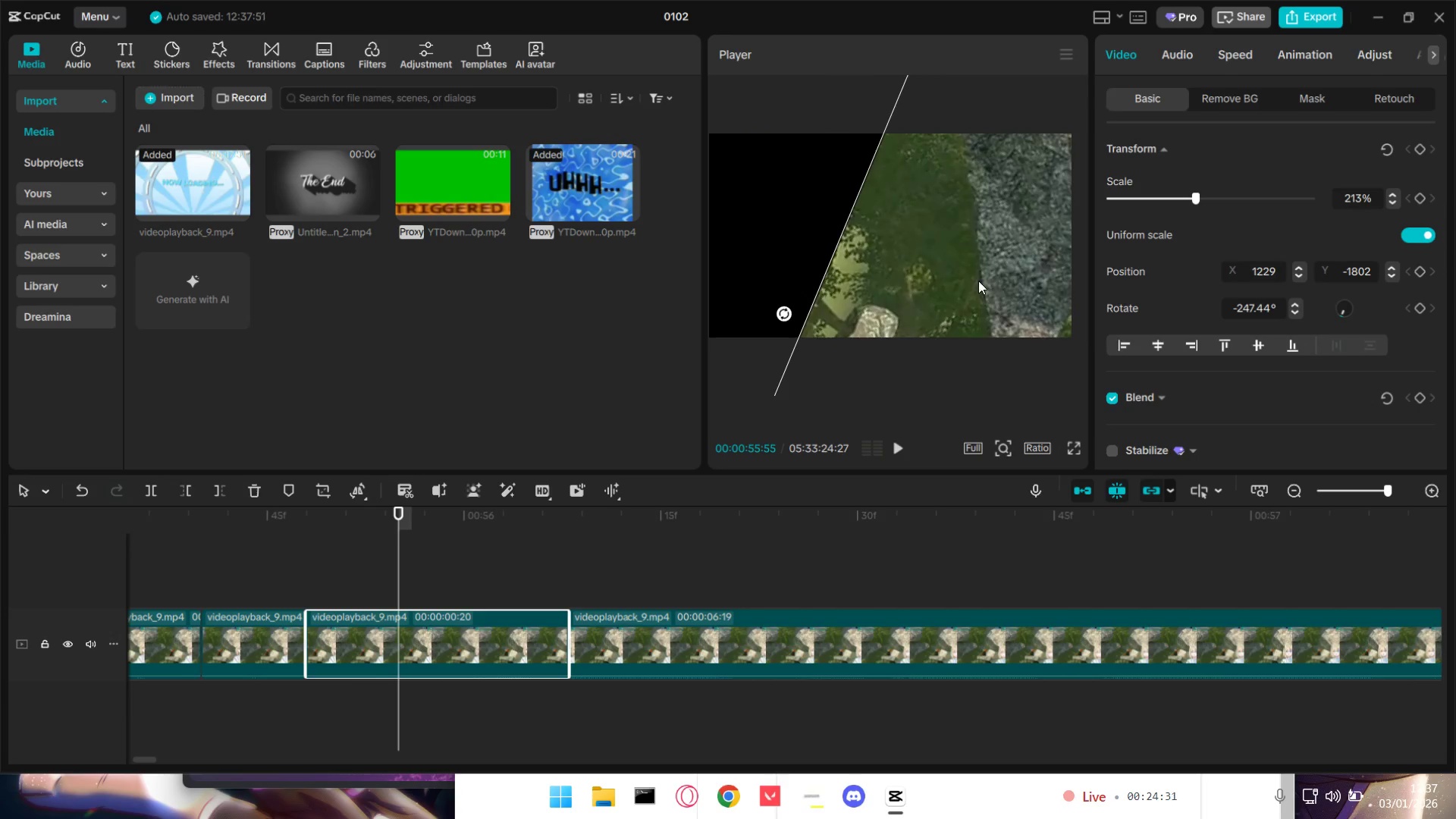 
left_click_drag(start_coordinate=[988, 280], to_coordinate=[927, 2])
 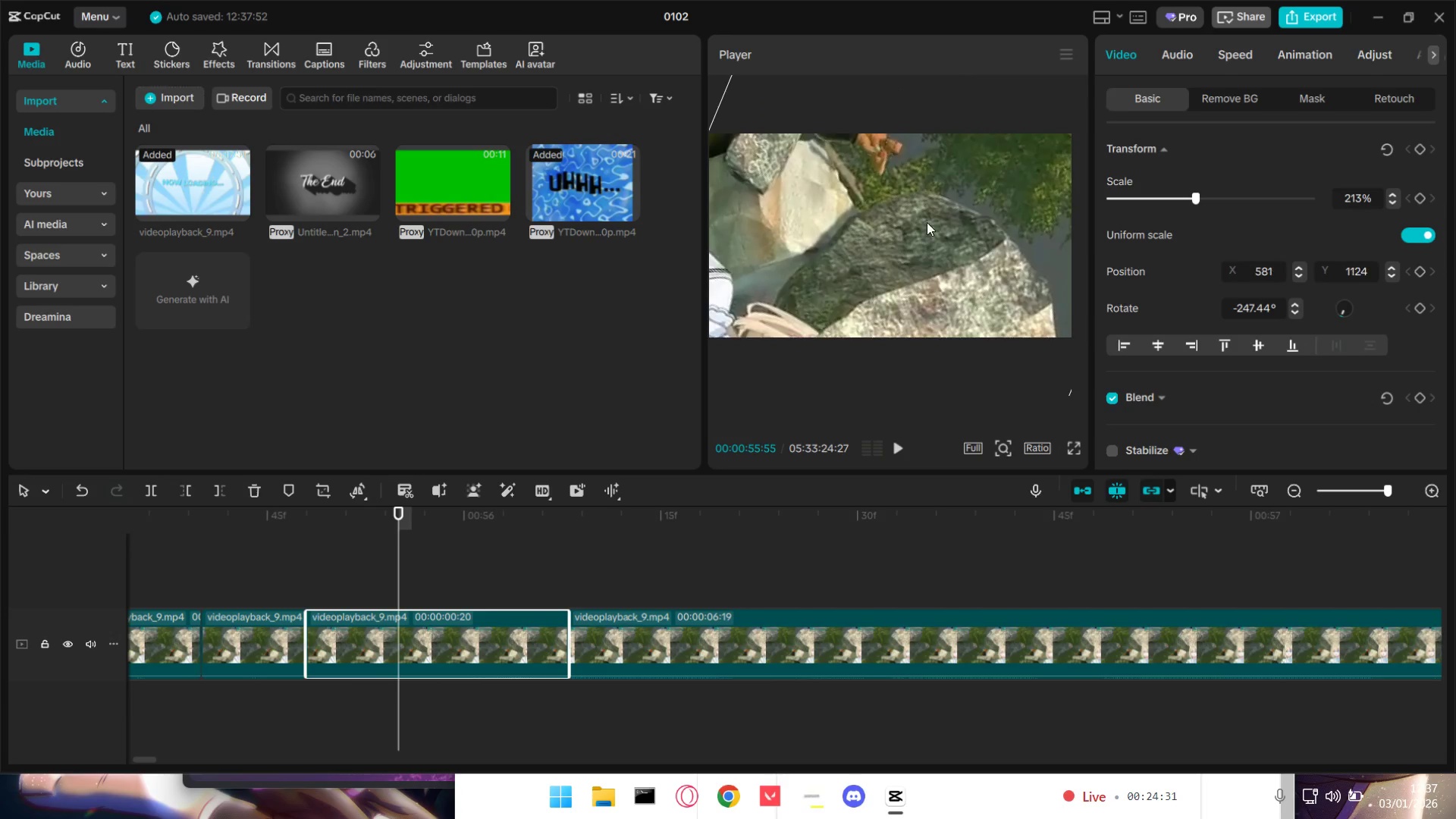 
left_click_drag(start_coordinate=[918, 257], to_coordinate=[958, 166])
 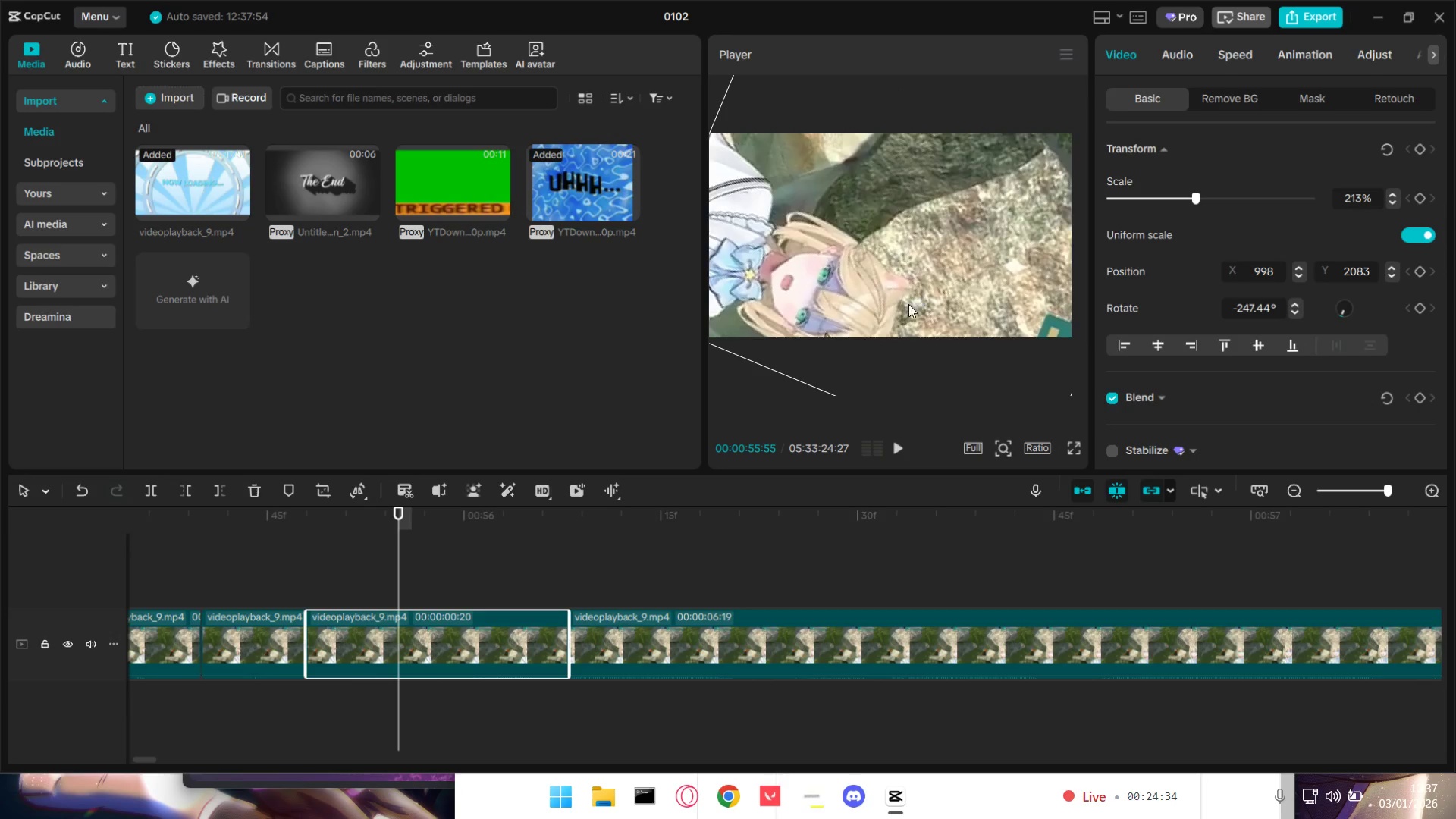 
left_click_drag(start_coordinate=[918, 304], to_coordinate=[1018, 467])
 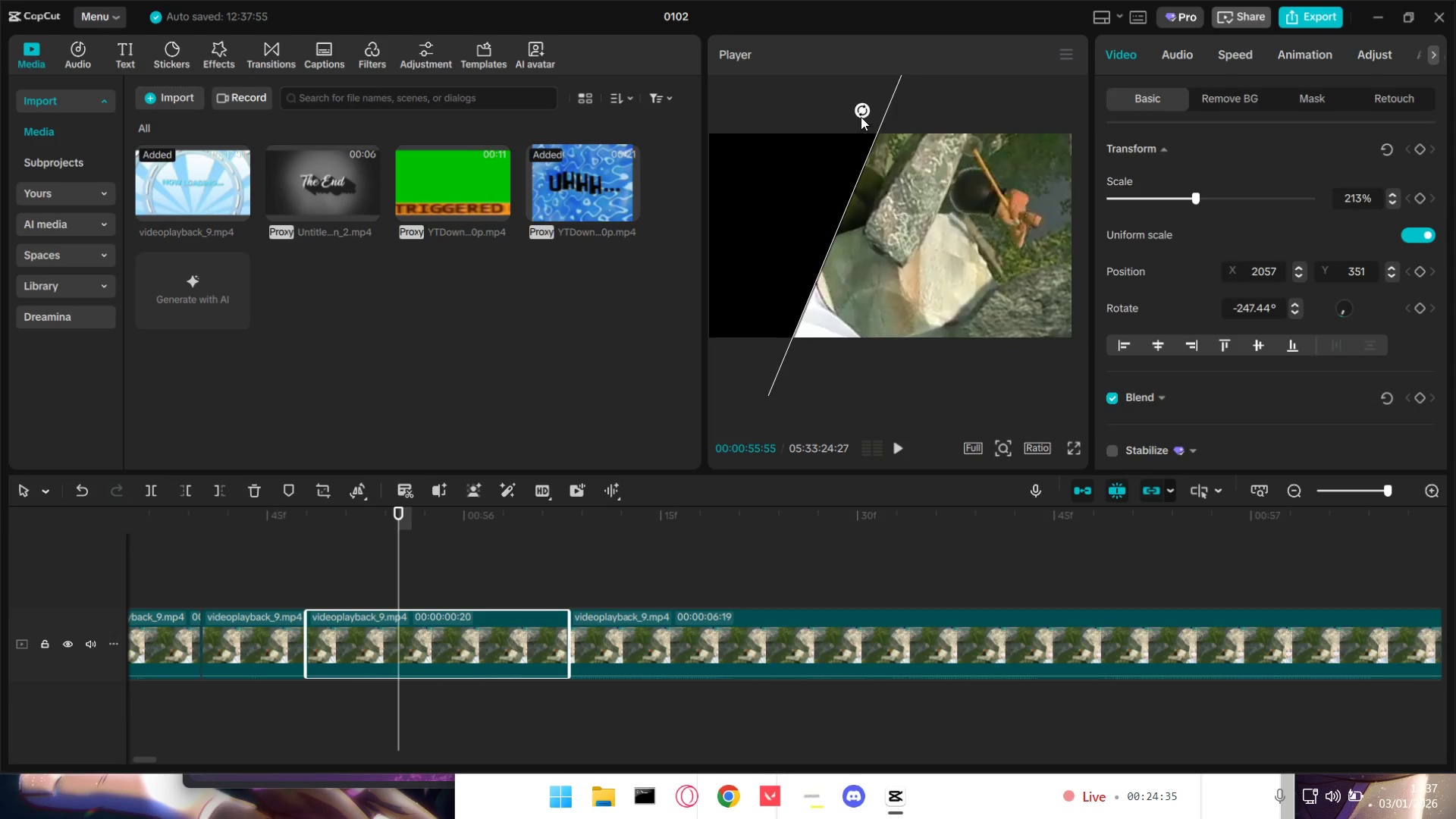 
left_click_drag(start_coordinate=[858, 113], to_coordinate=[797, 198])
 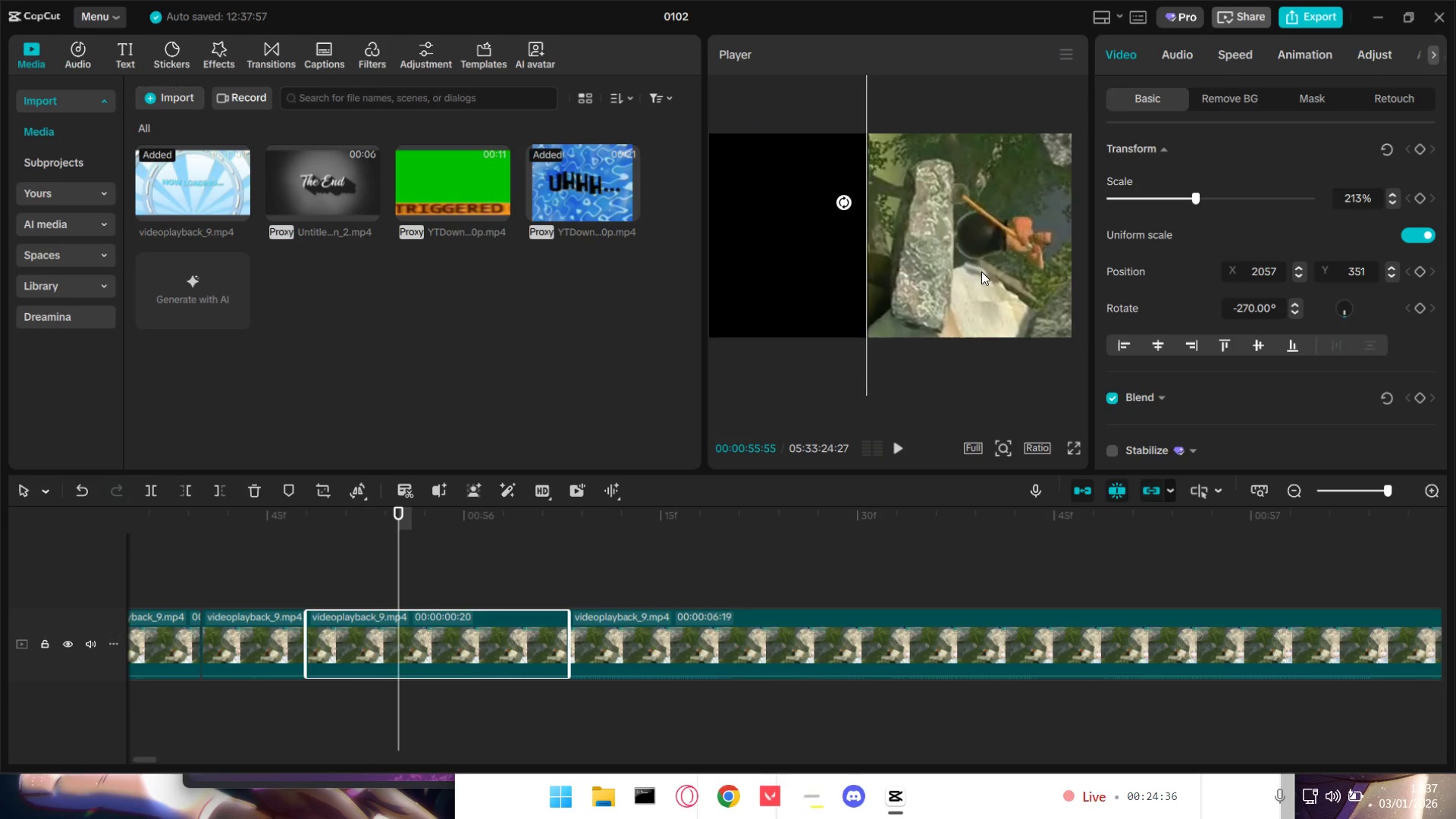 
left_click_drag(start_coordinate=[981, 271], to_coordinate=[799, 66])
 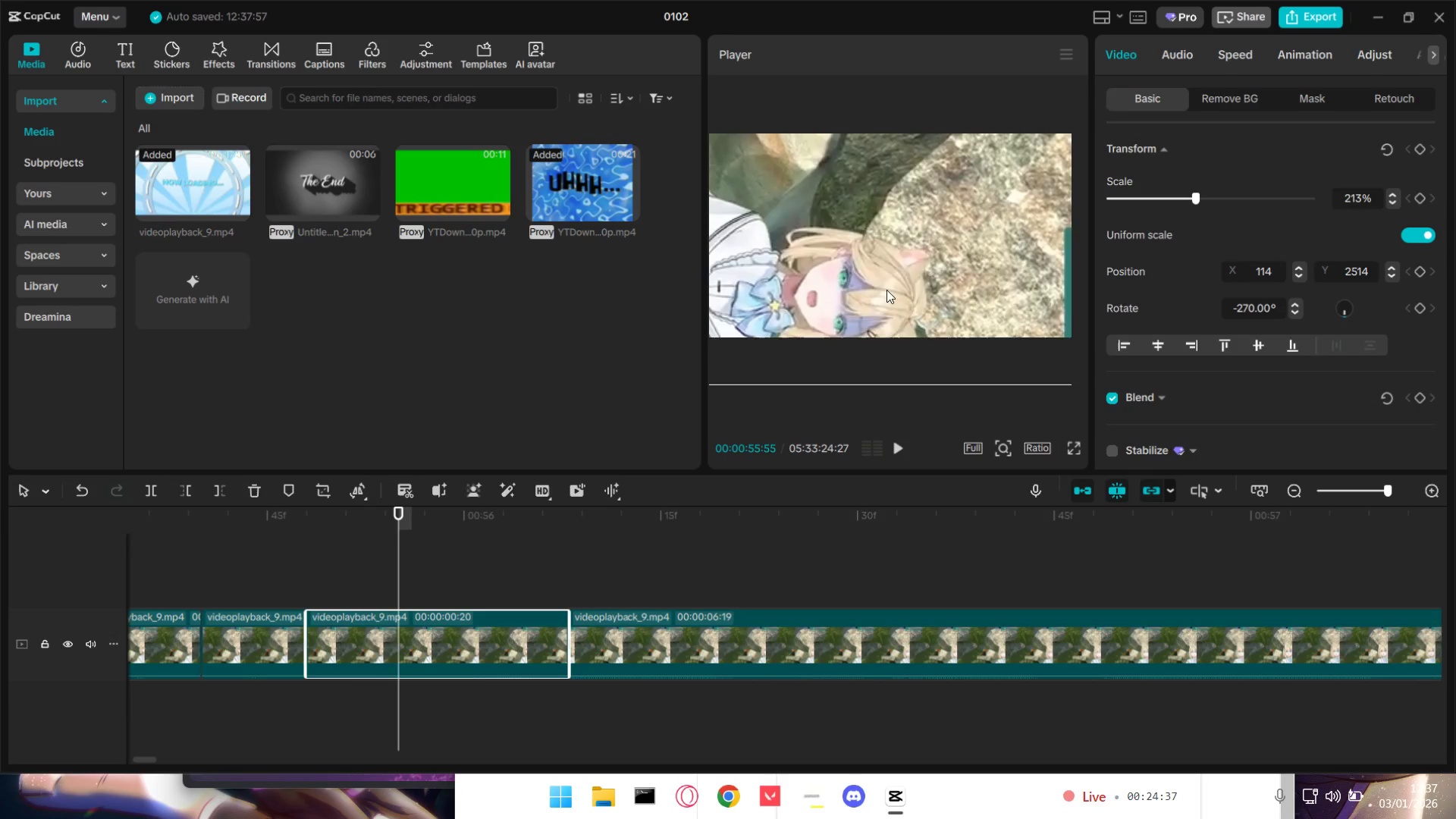 
left_click_drag(start_coordinate=[891, 292], to_coordinate=[901, 246])
 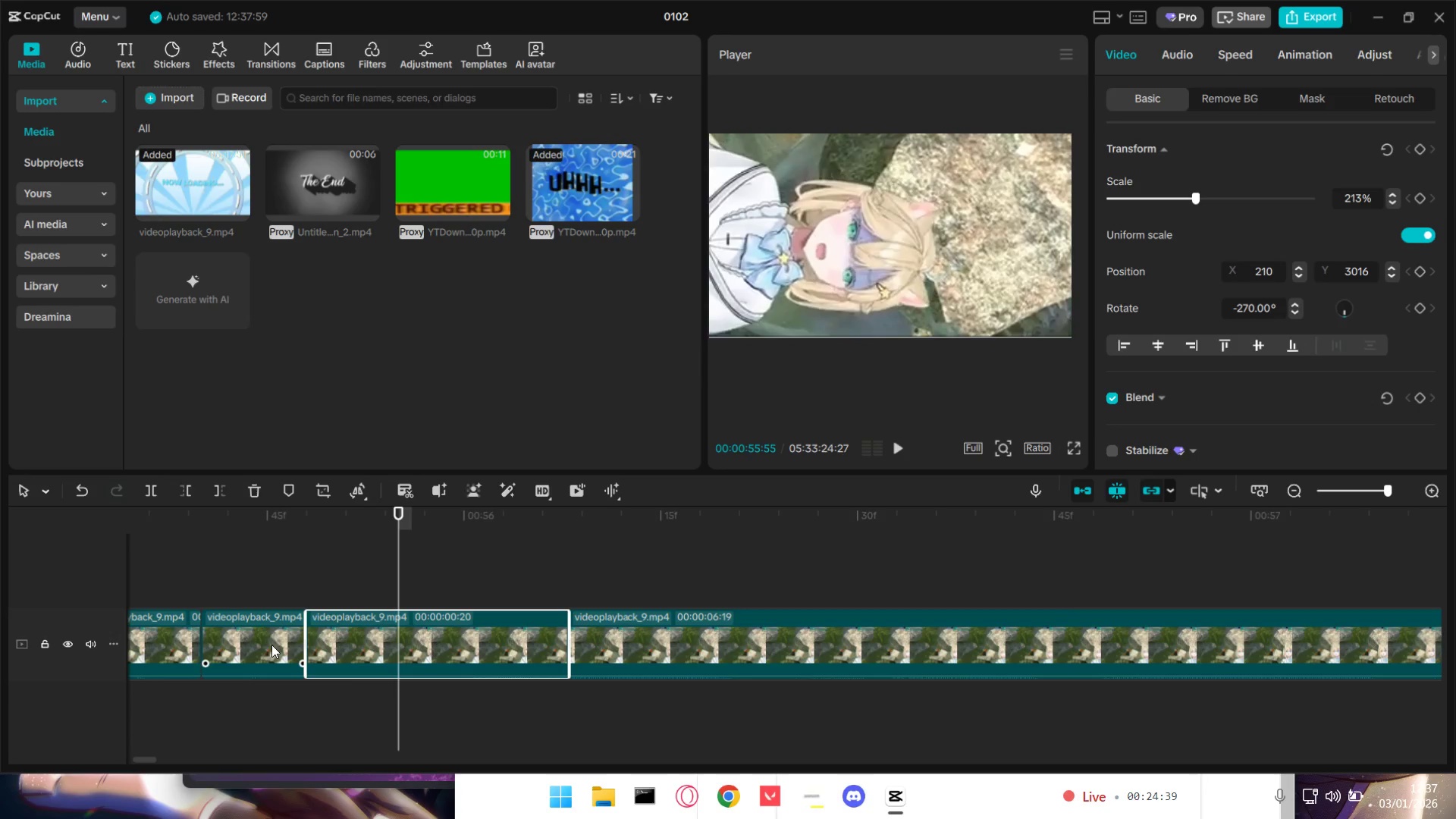 
hold_key(key=ControlLeft, duration=1.5)
 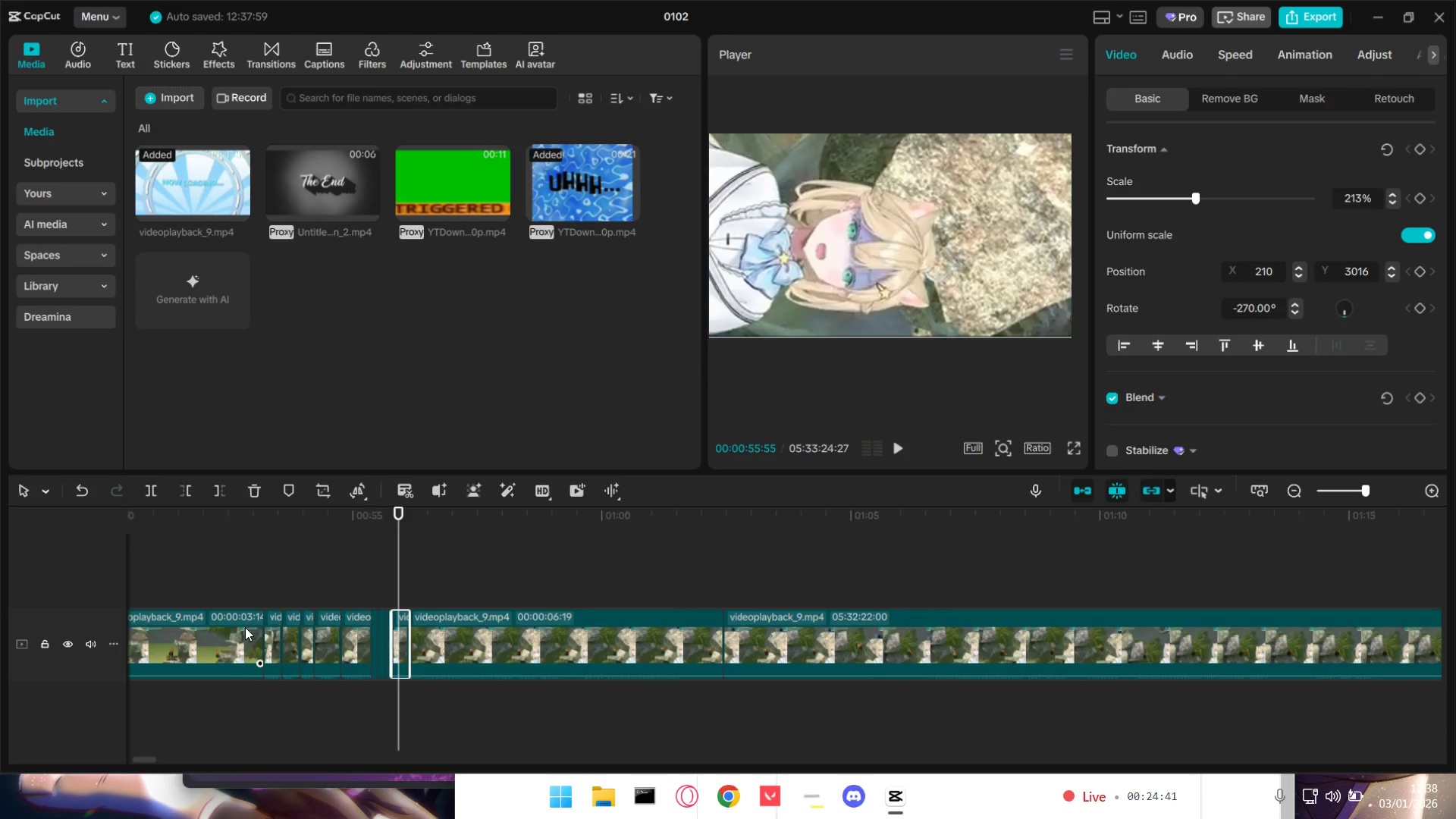 
hold_key(key=ControlLeft, duration=1.52)
 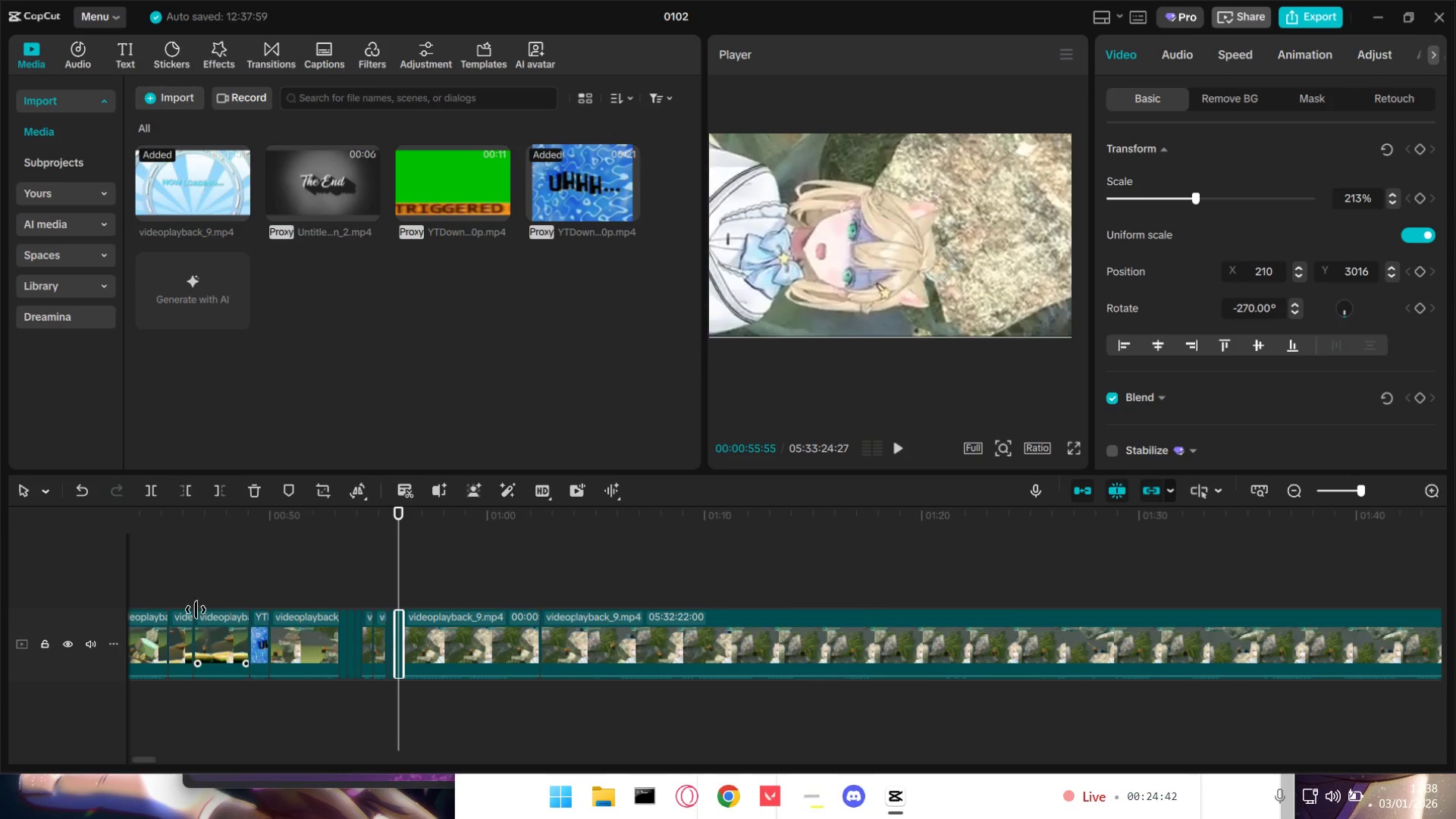 
key(Control+ControlLeft)
 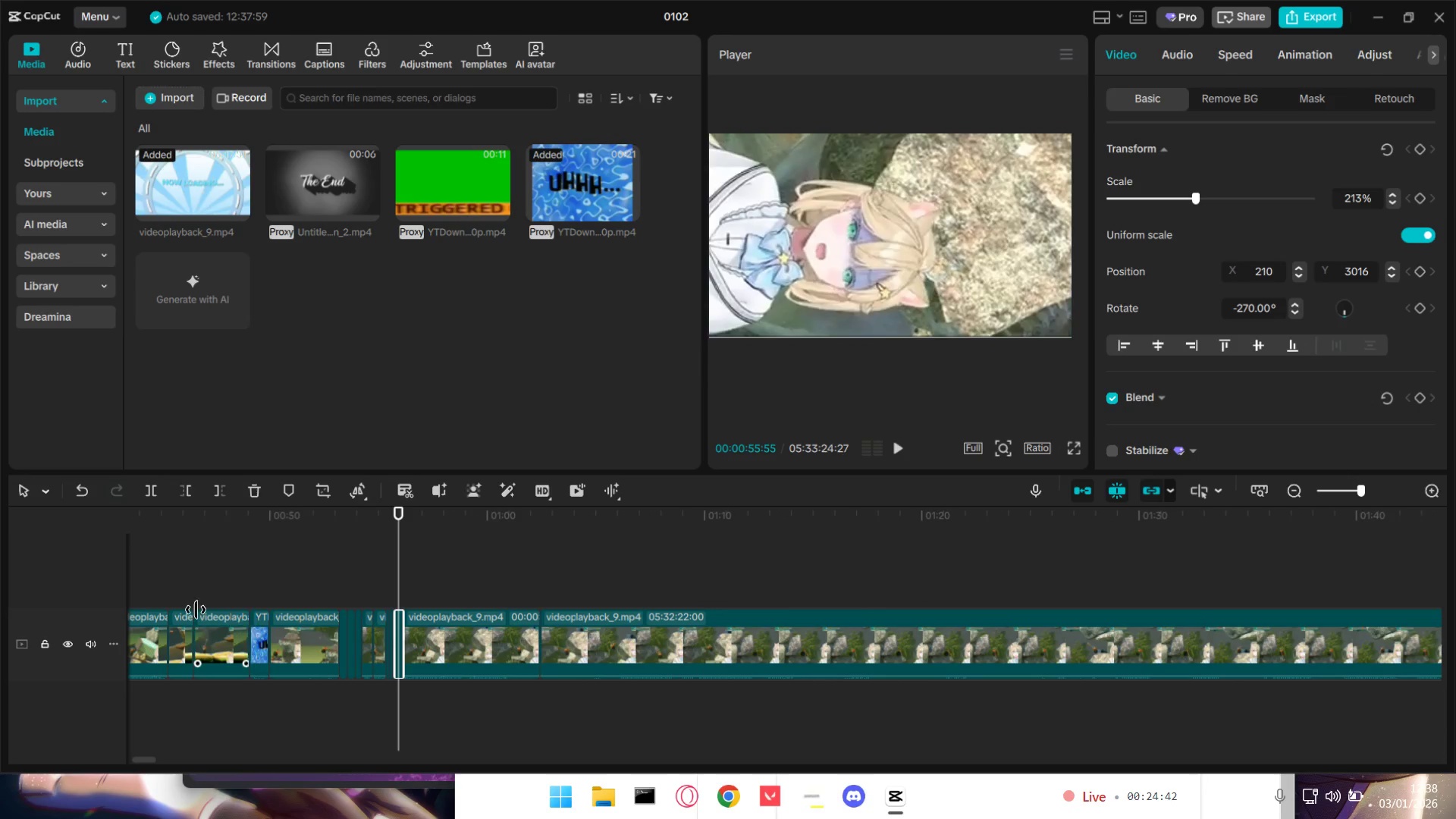 
key(Control+ControlLeft)
 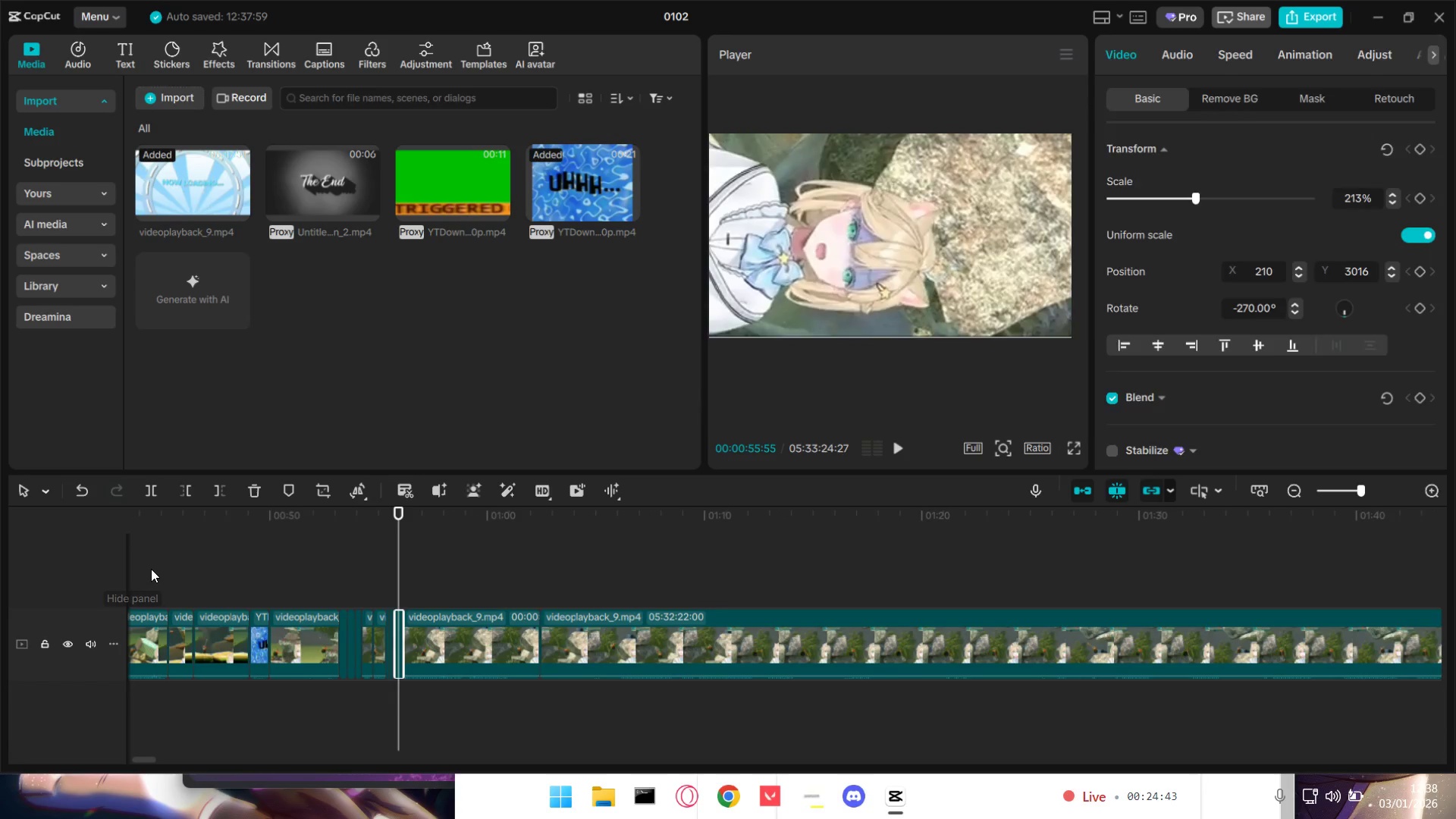 
scroll: coordinate [245, 627], scroll_direction: down, amount: 33.0
 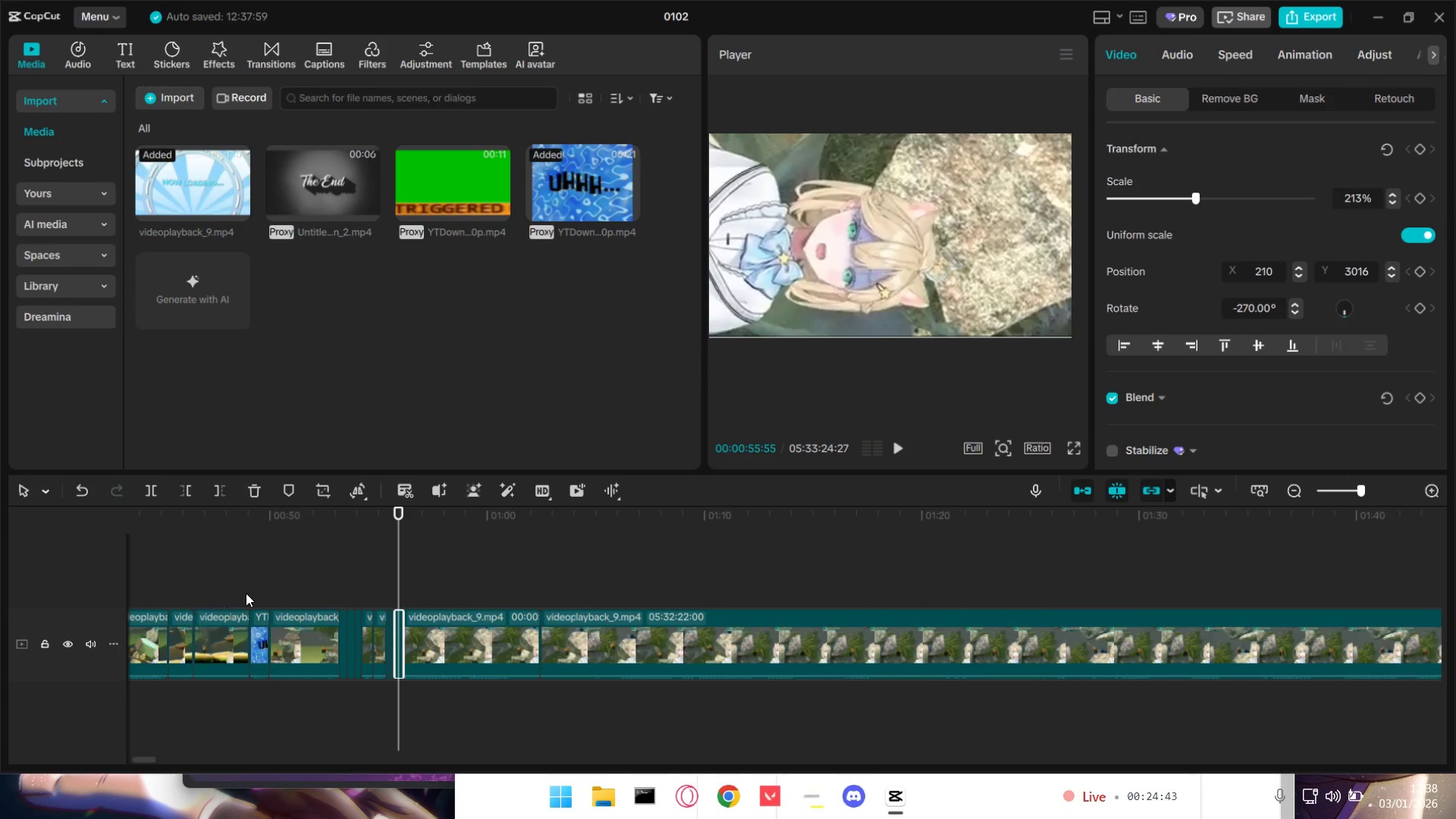 
double_click([155, 570])
 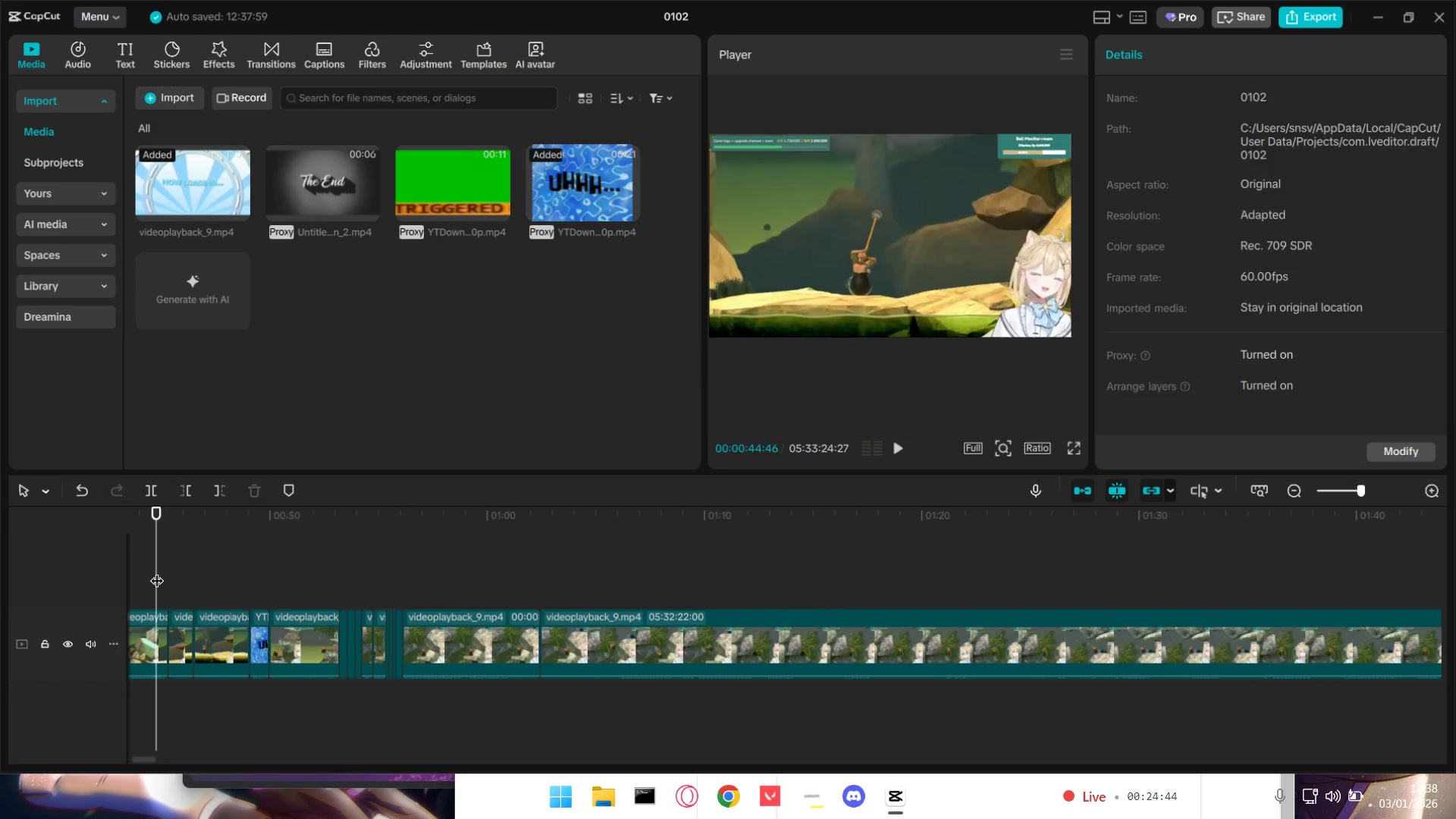 
left_click_drag(start_coordinate=[157, 571], to_coordinate=[12, 566])
 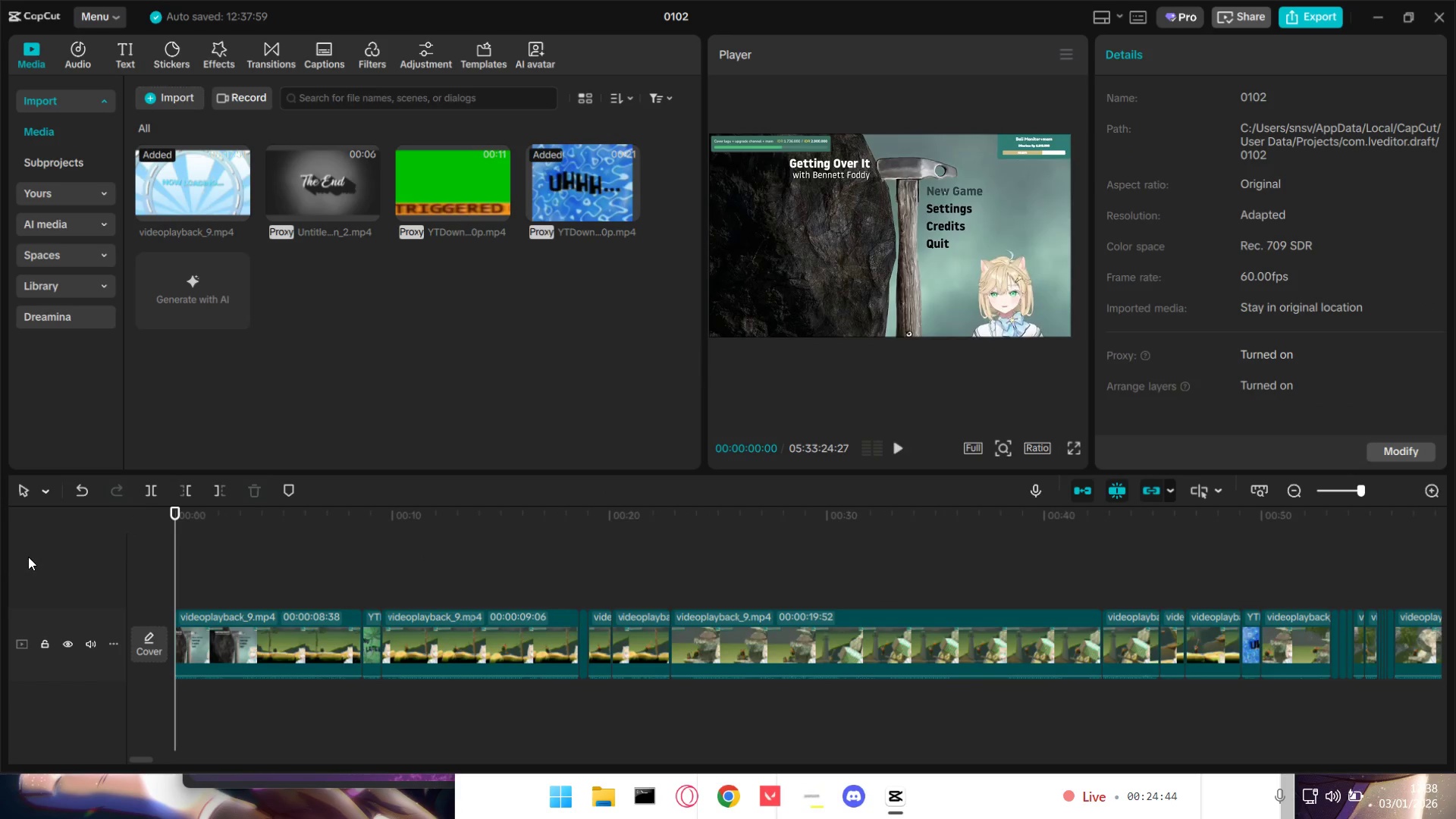 
key(Space)
 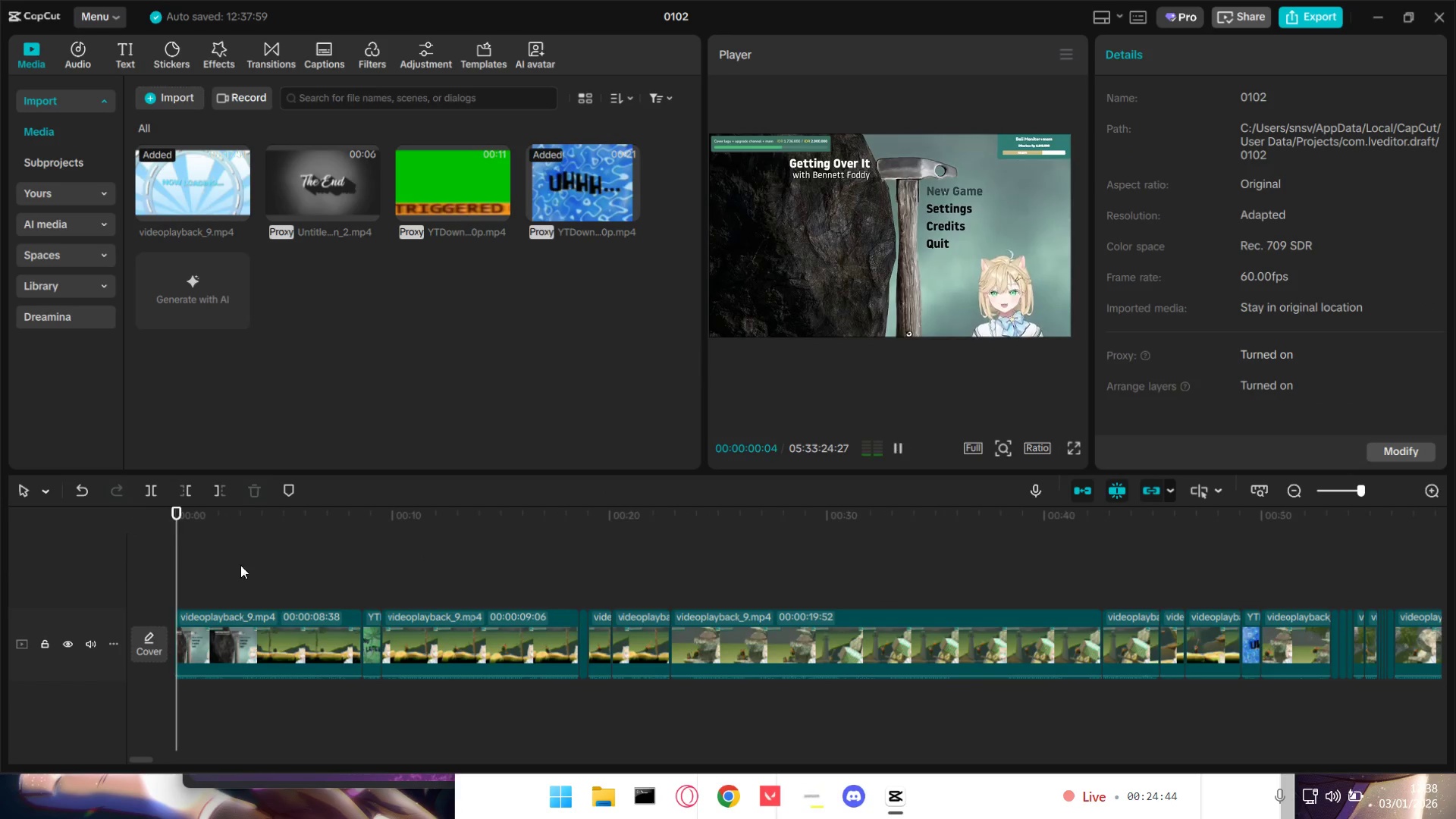 
key(Space)
 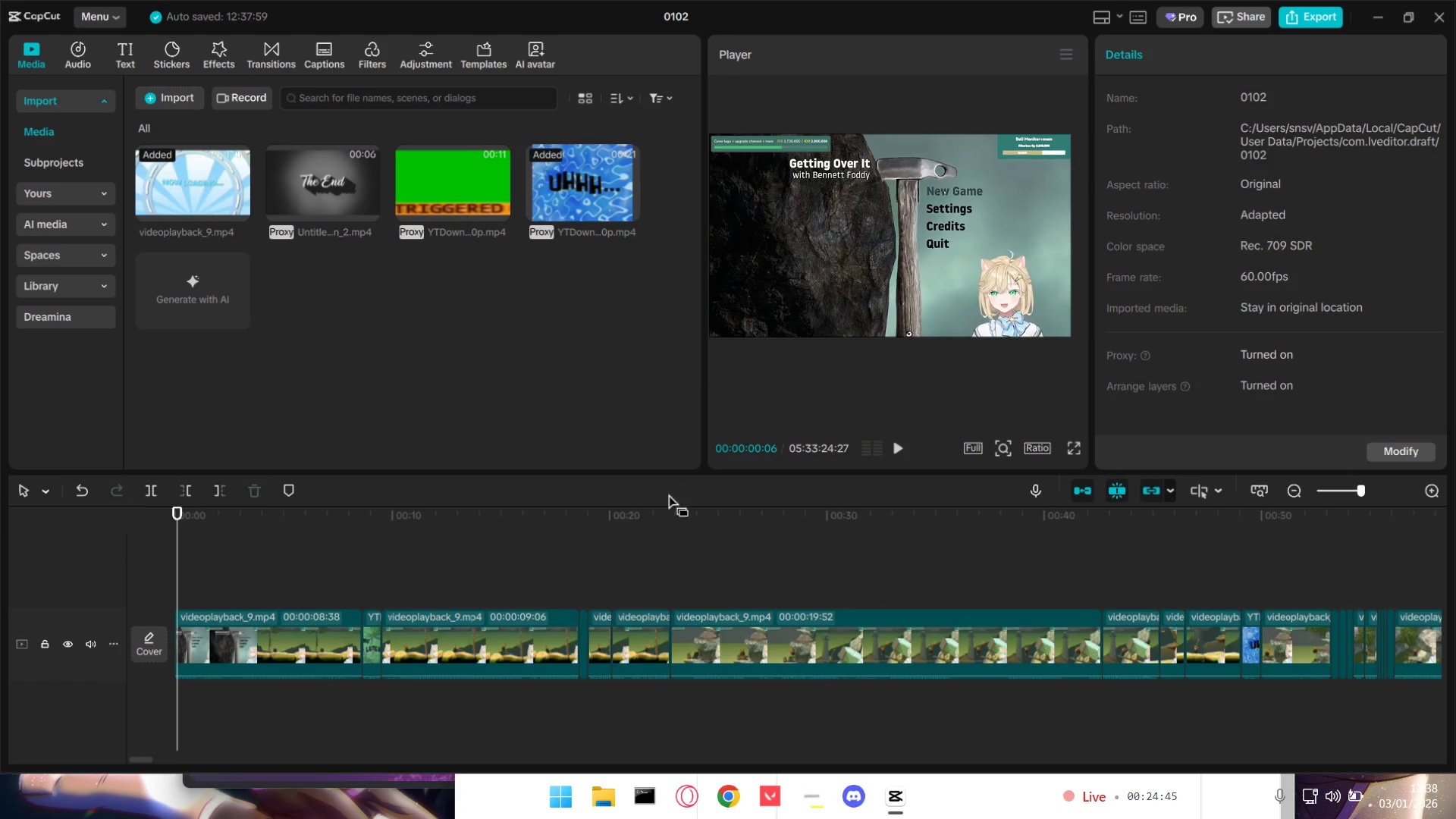 
key(Space)
 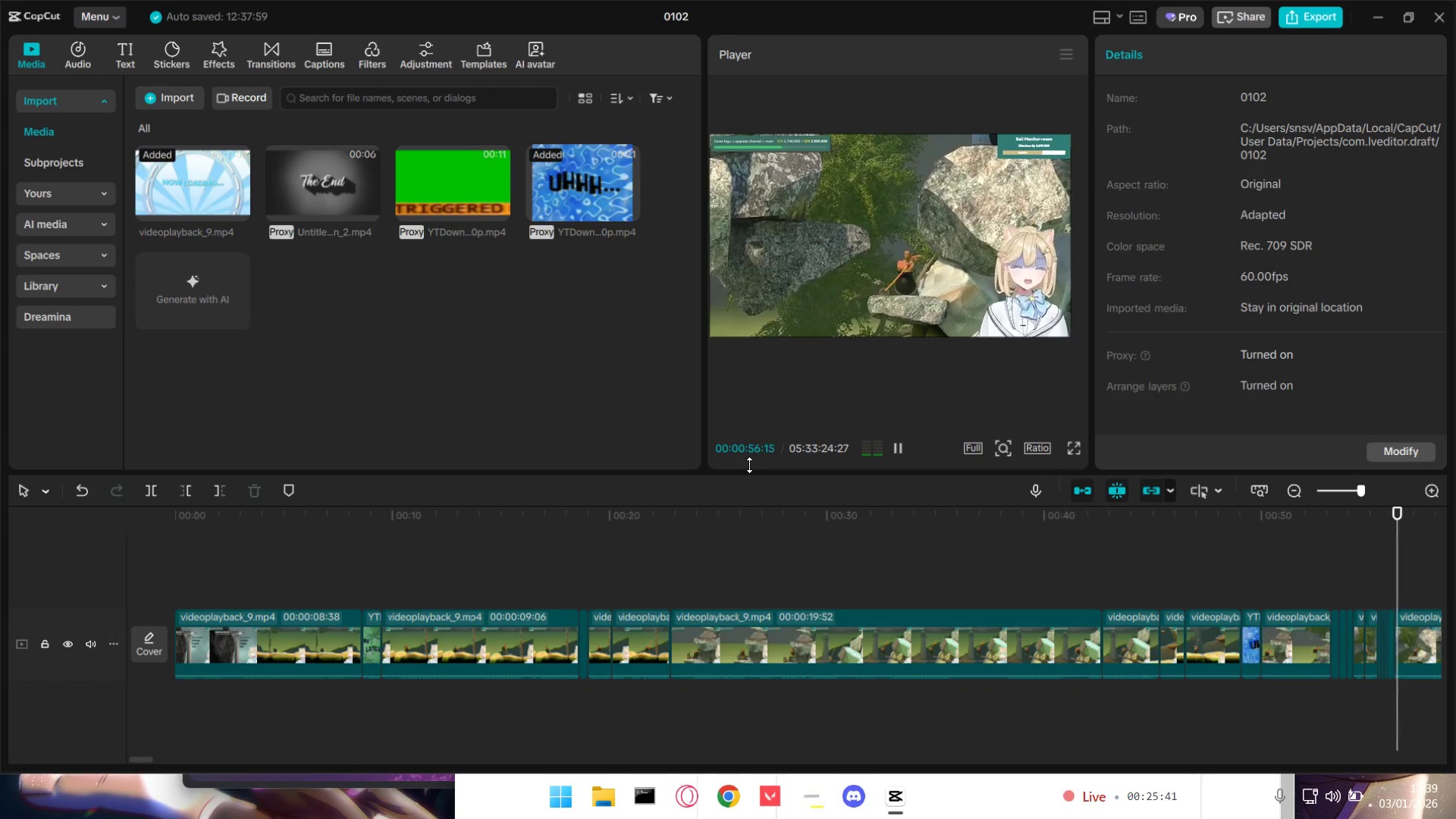 
wait(61.23)
 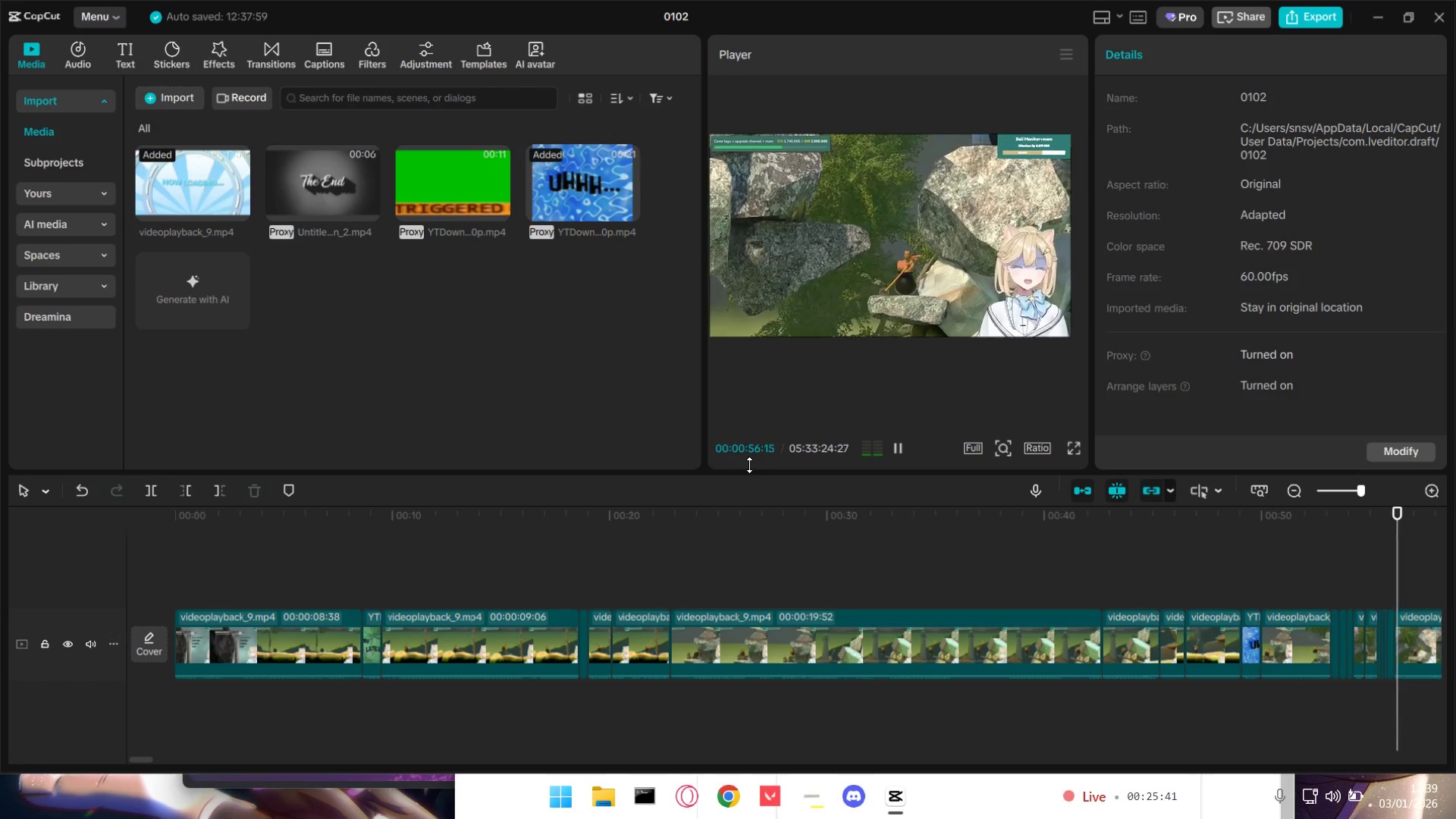 
key(Space)
 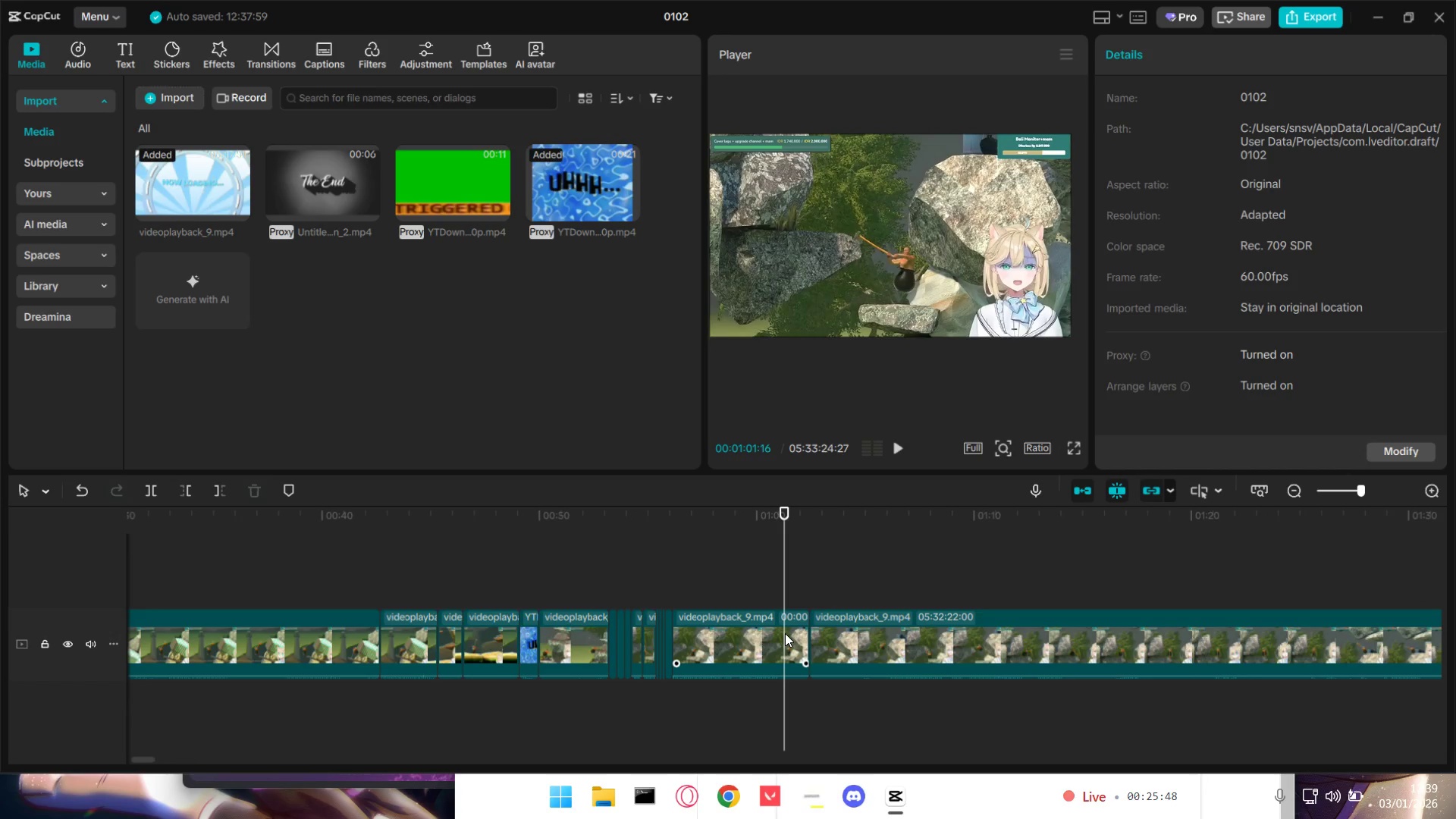 
key(W)
 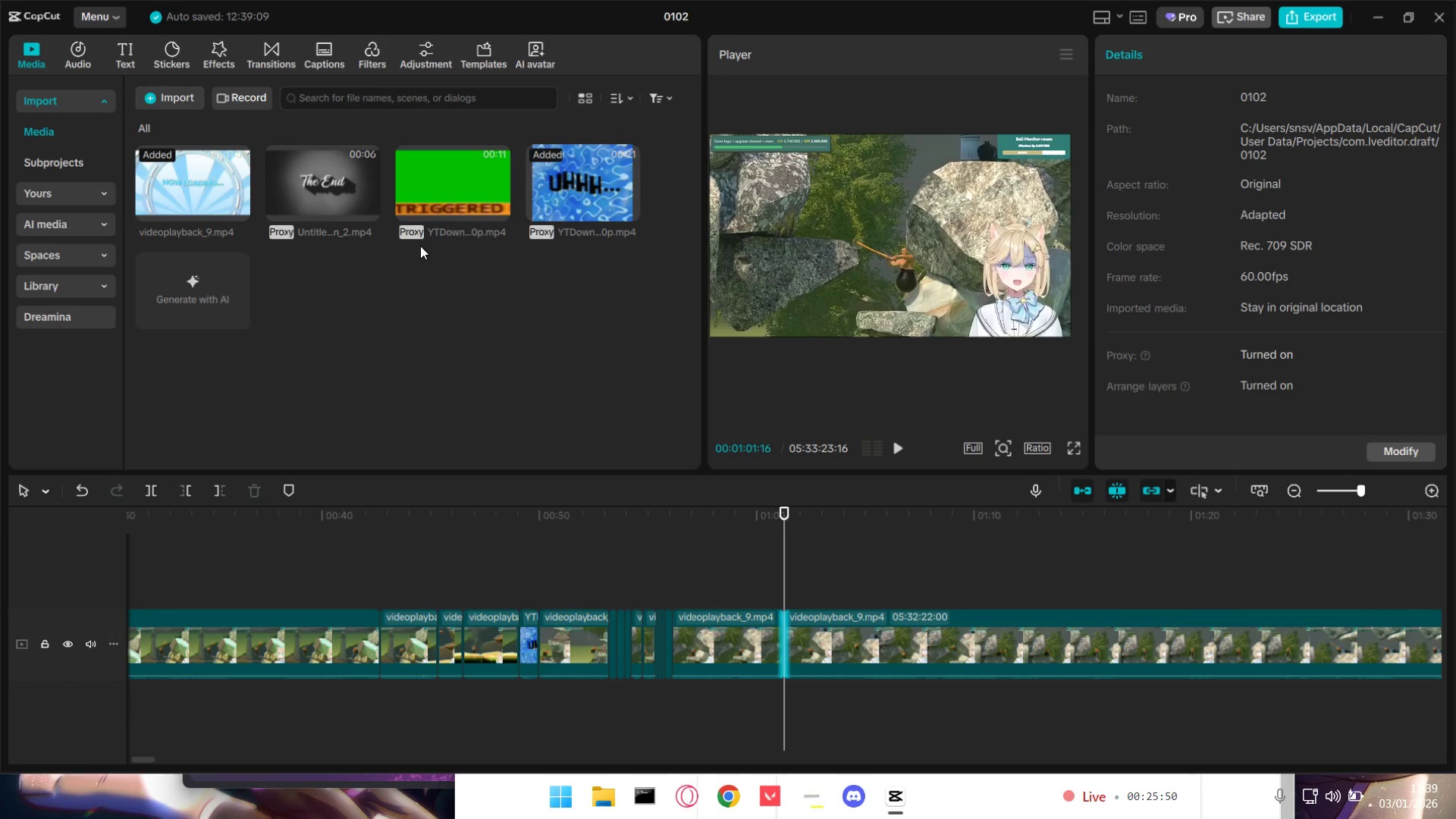 
left_click_drag(start_coordinate=[599, 195], to_coordinate=[773, 629])
 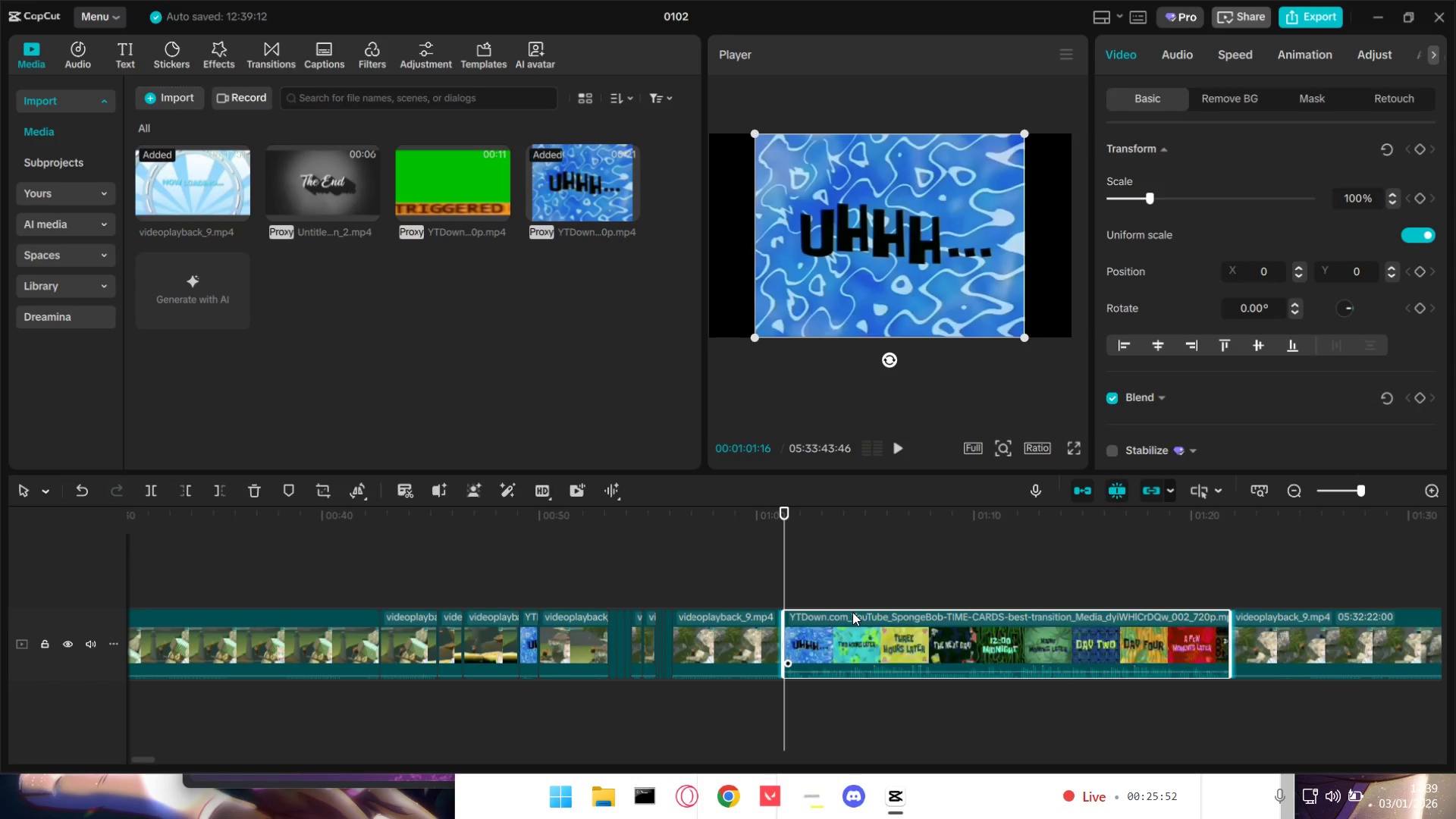 
key(Space)
 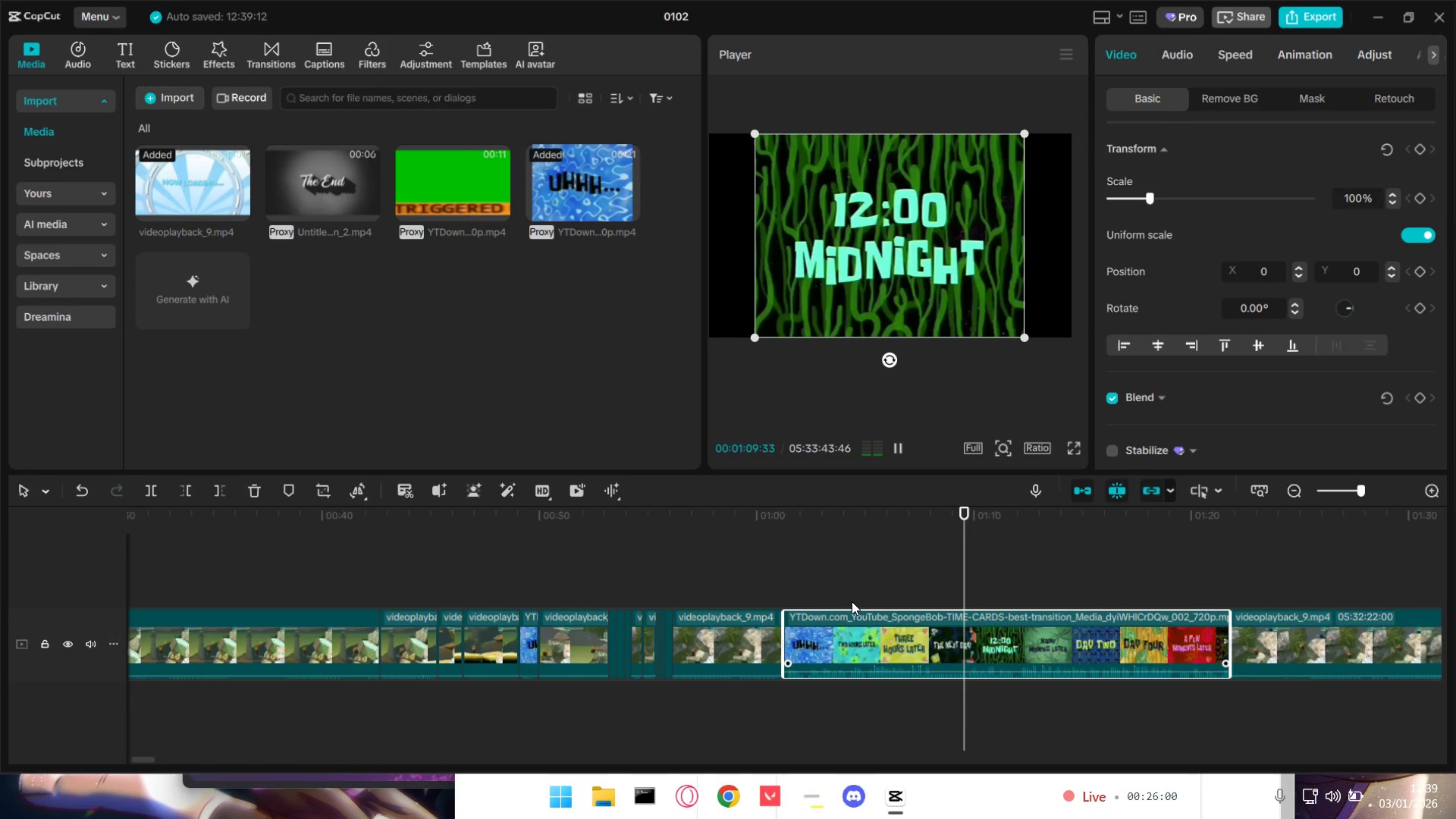 
wait(13.34)
 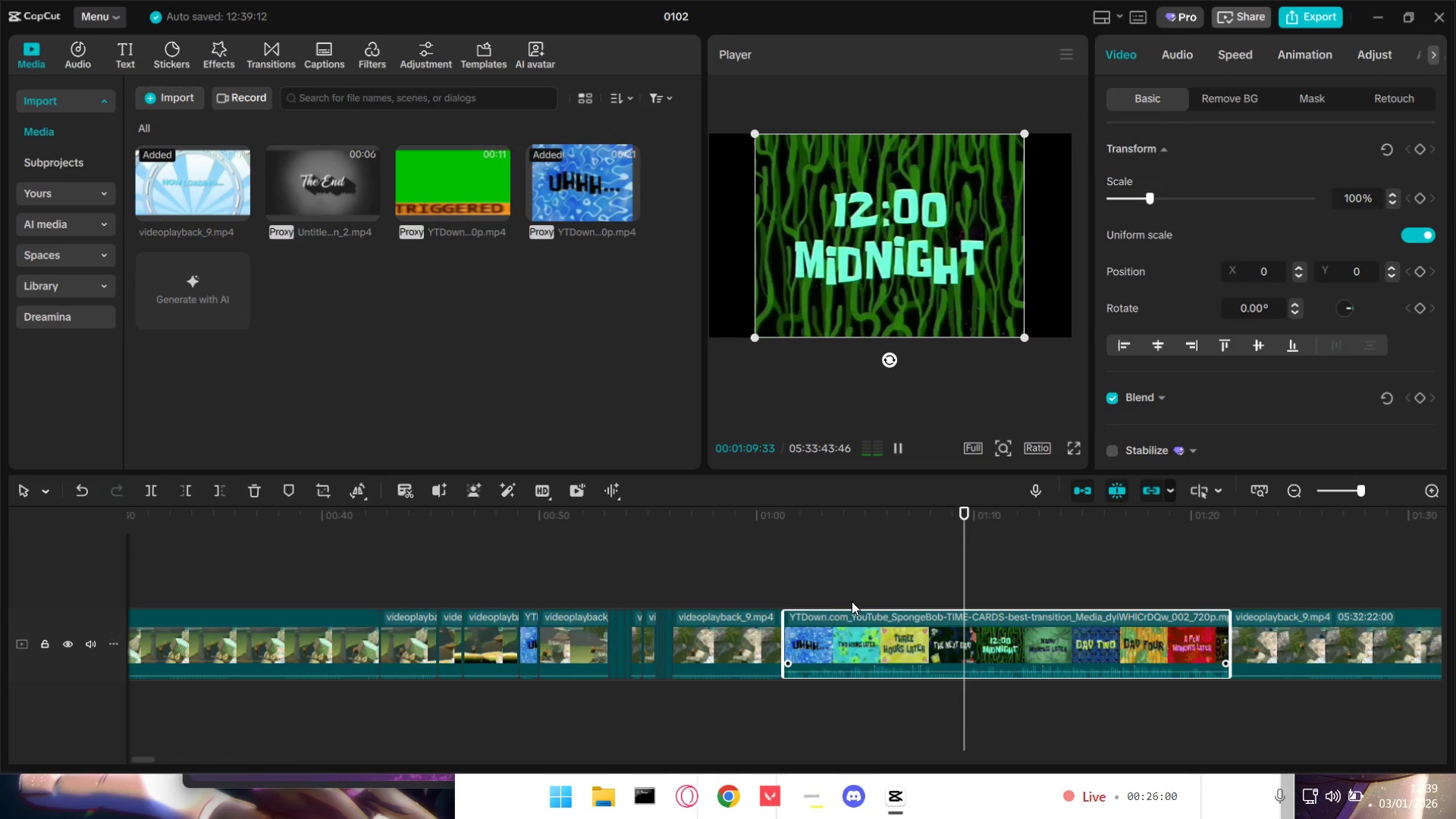 
key(Space)
 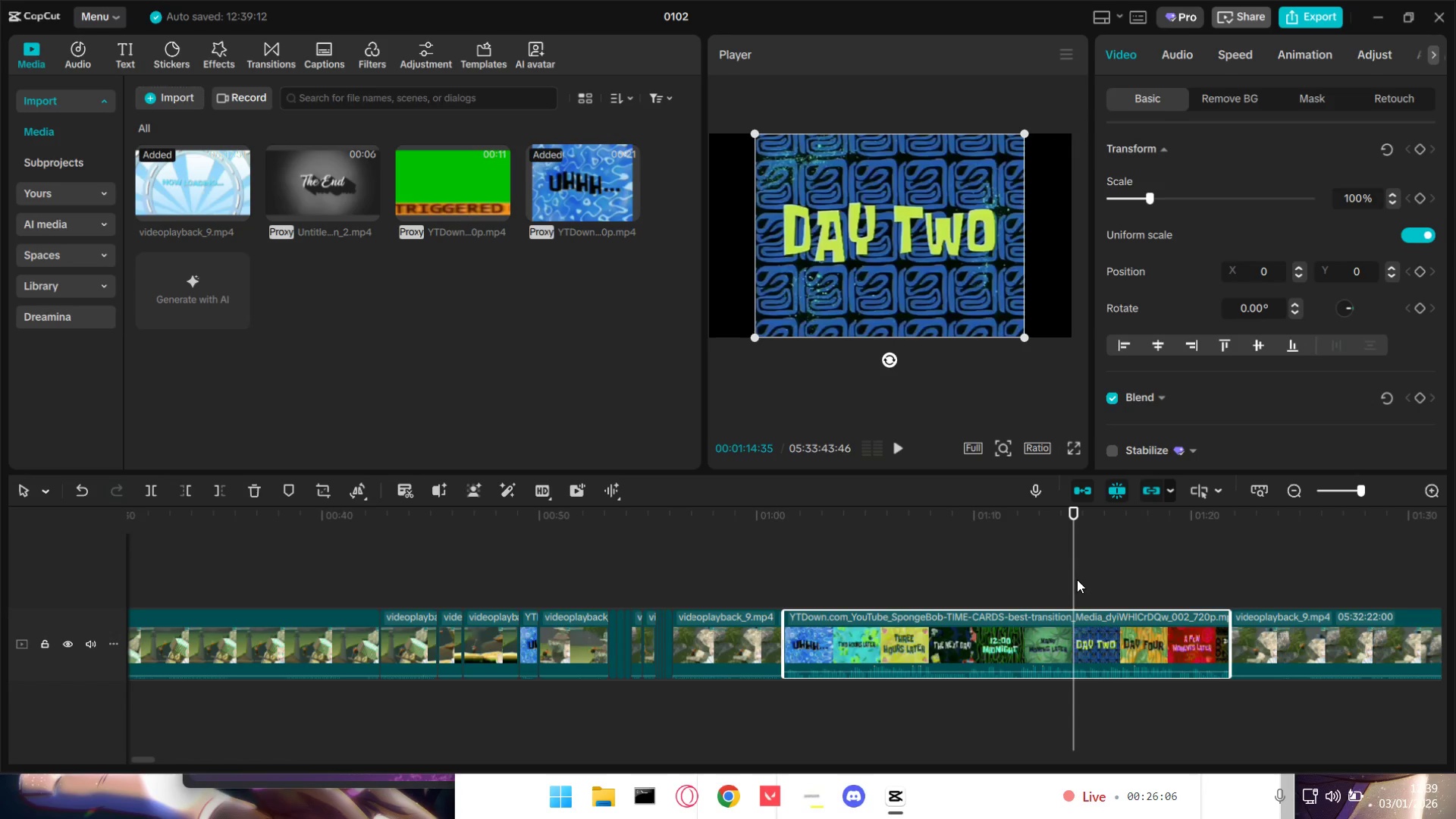 
left_click_drag(start_coordinate=[1068, 577], to_coordinate=[1038, 573])
 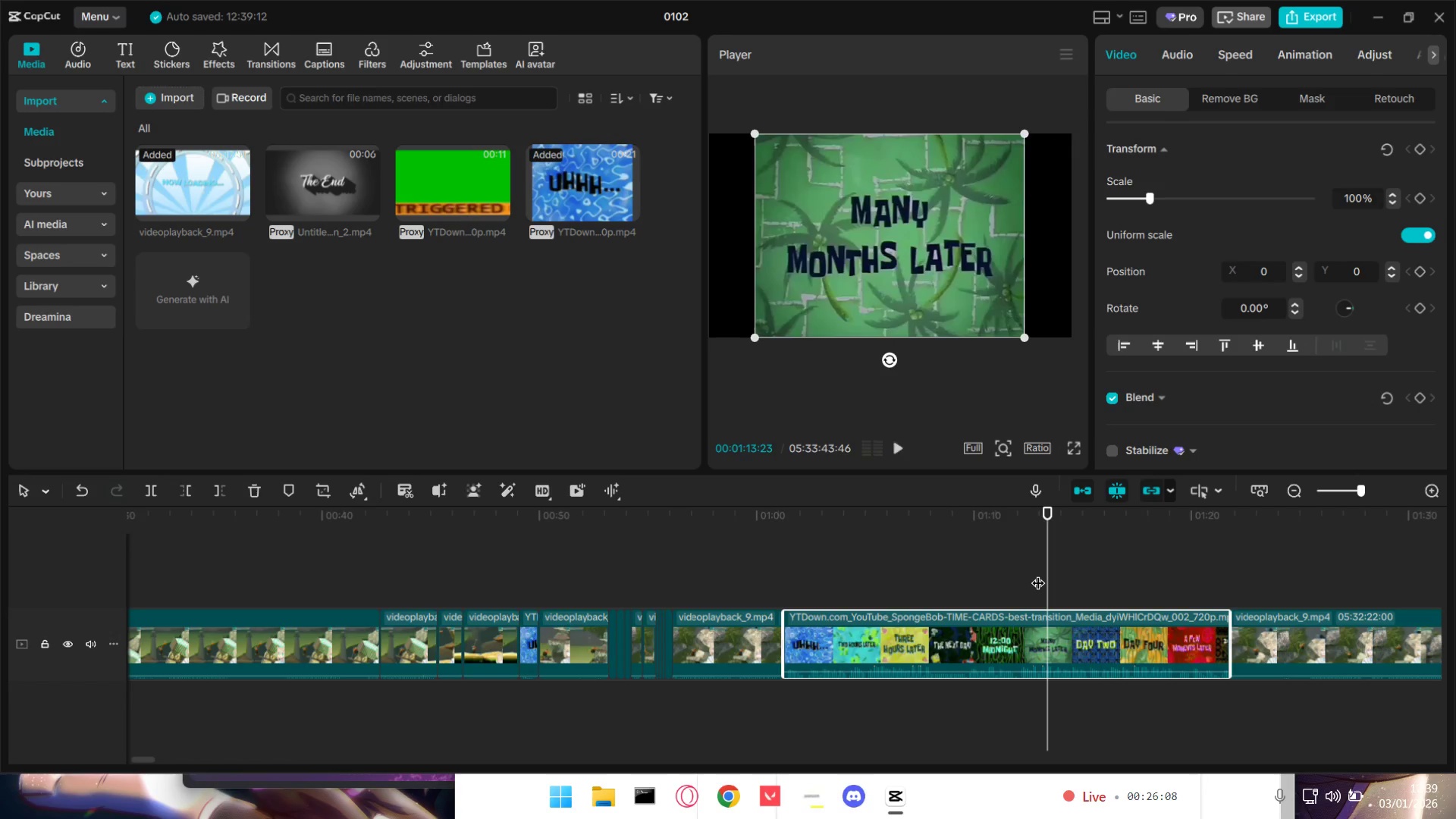 
key(Space)
 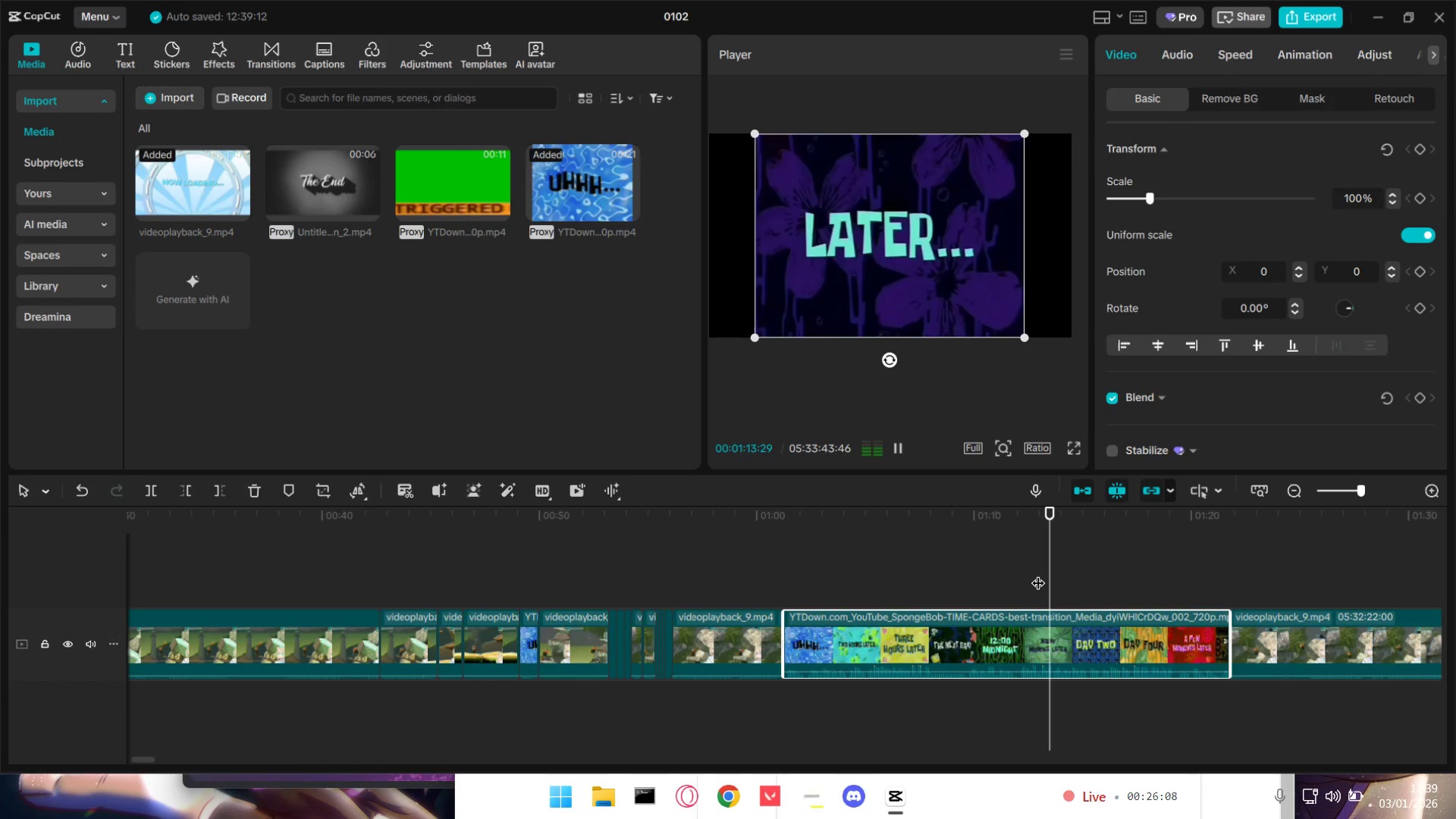 
key(Space)
 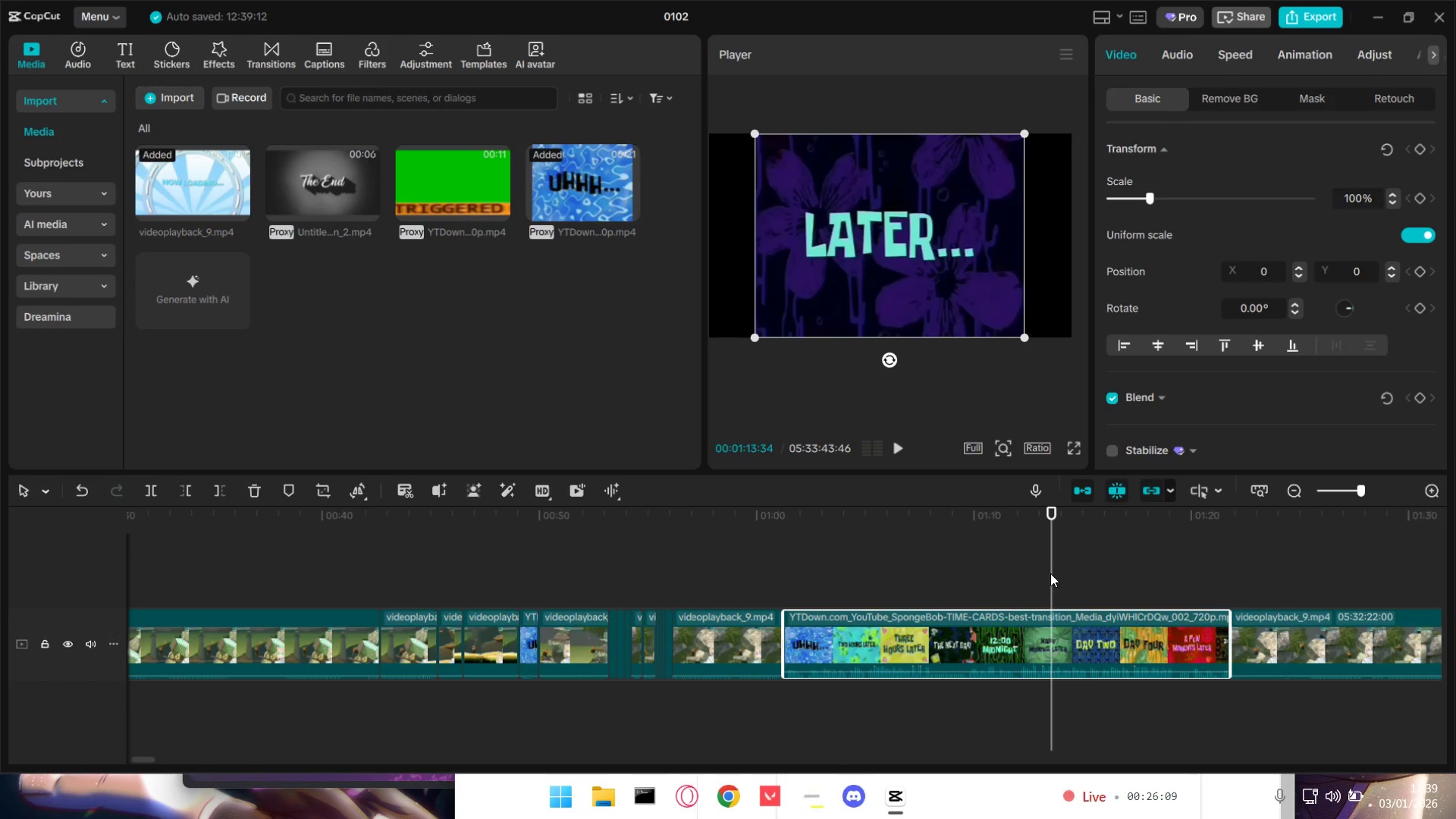 
key(Shift+ShiftLeft)
 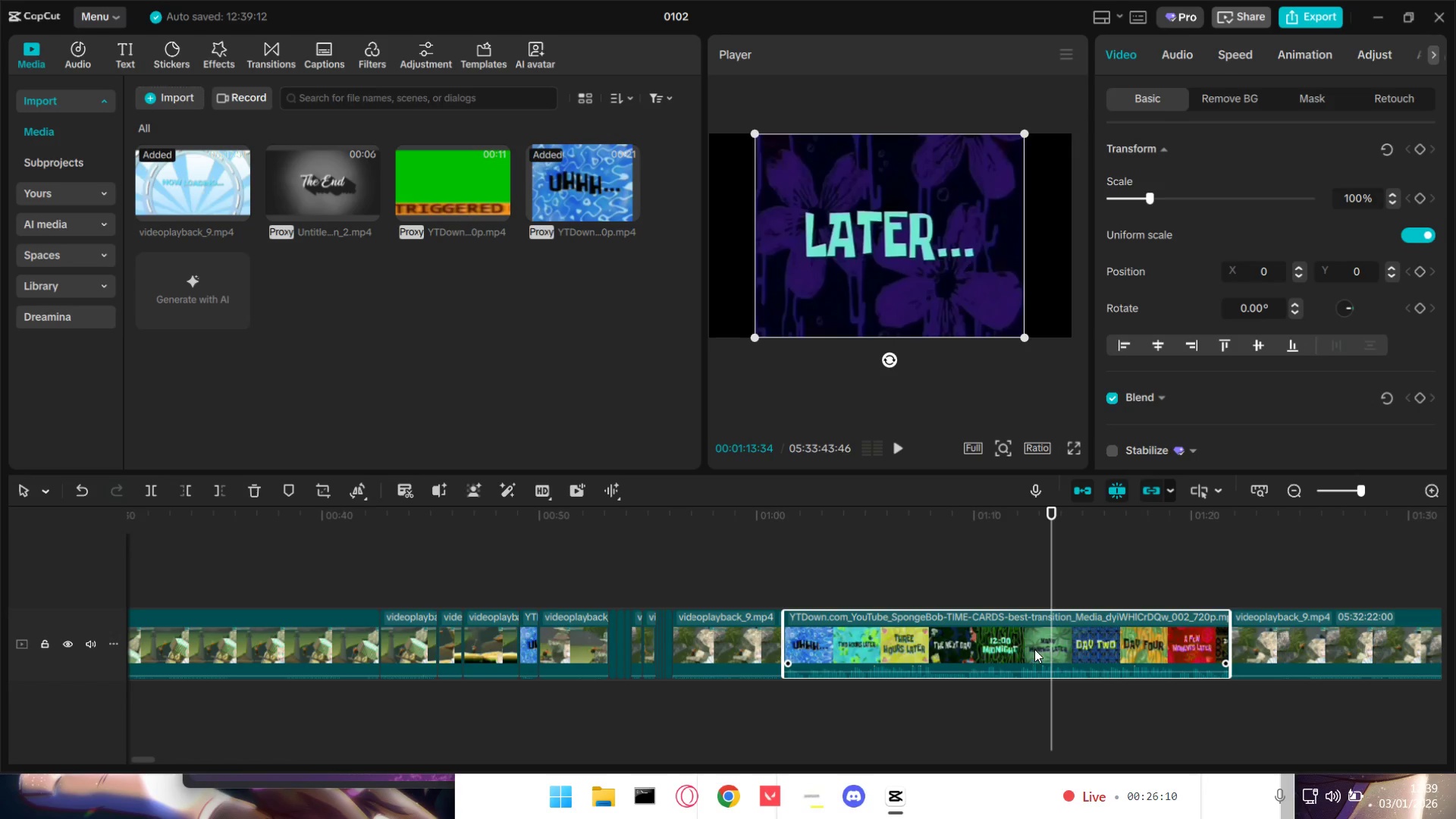 
key(Shift+ShiftLeft)
 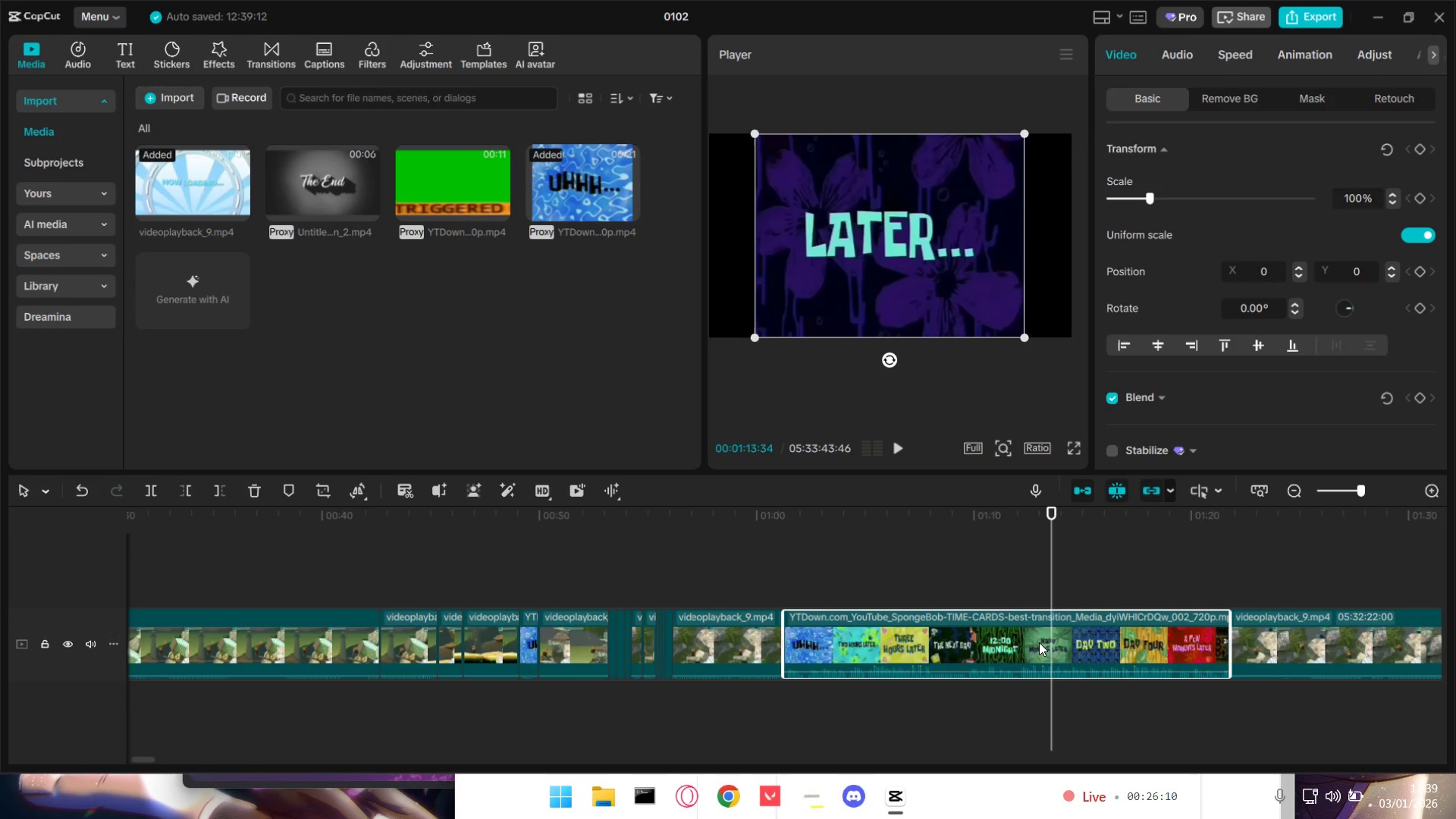 
key(Q)
 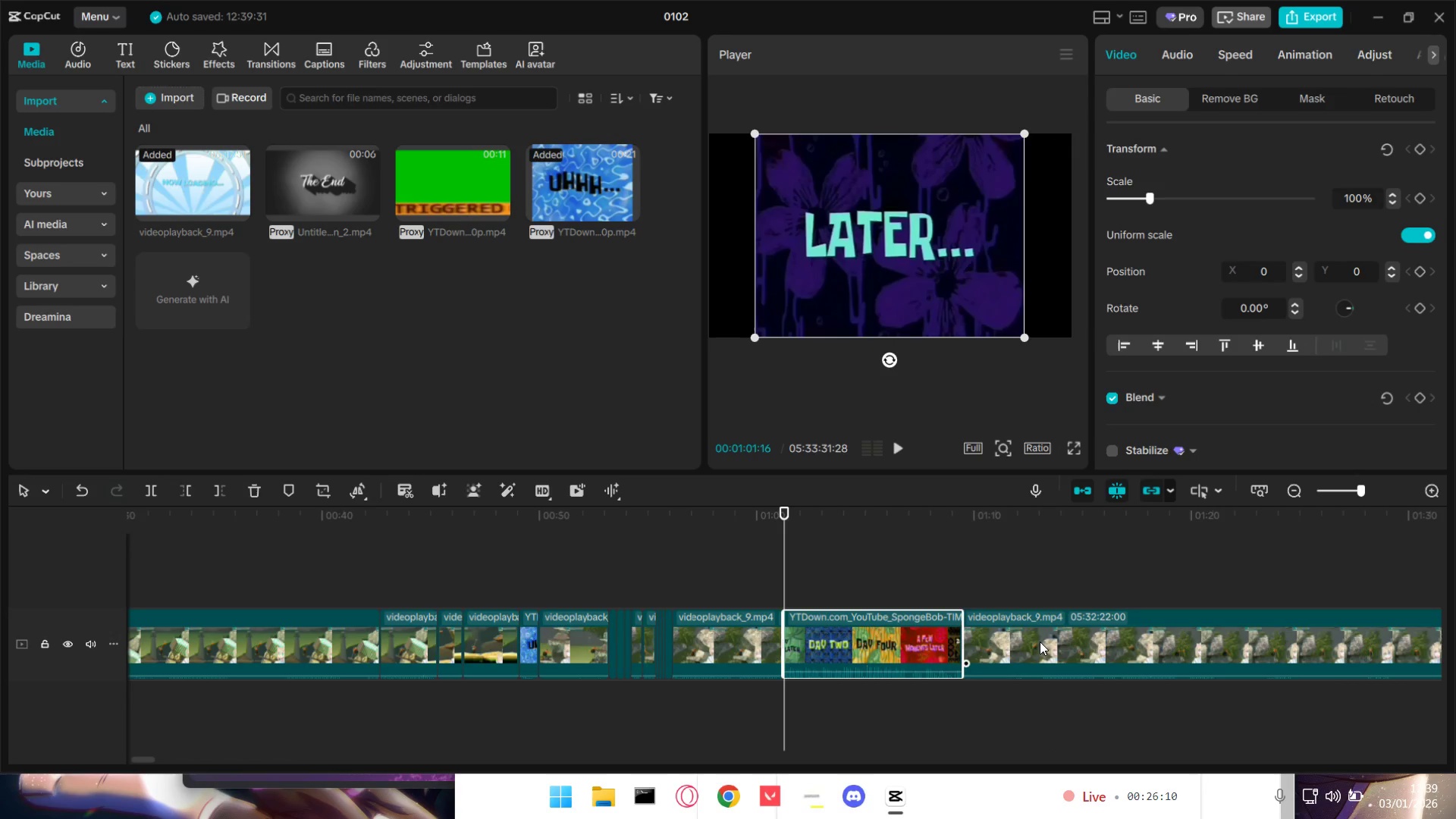 
key(Space)
 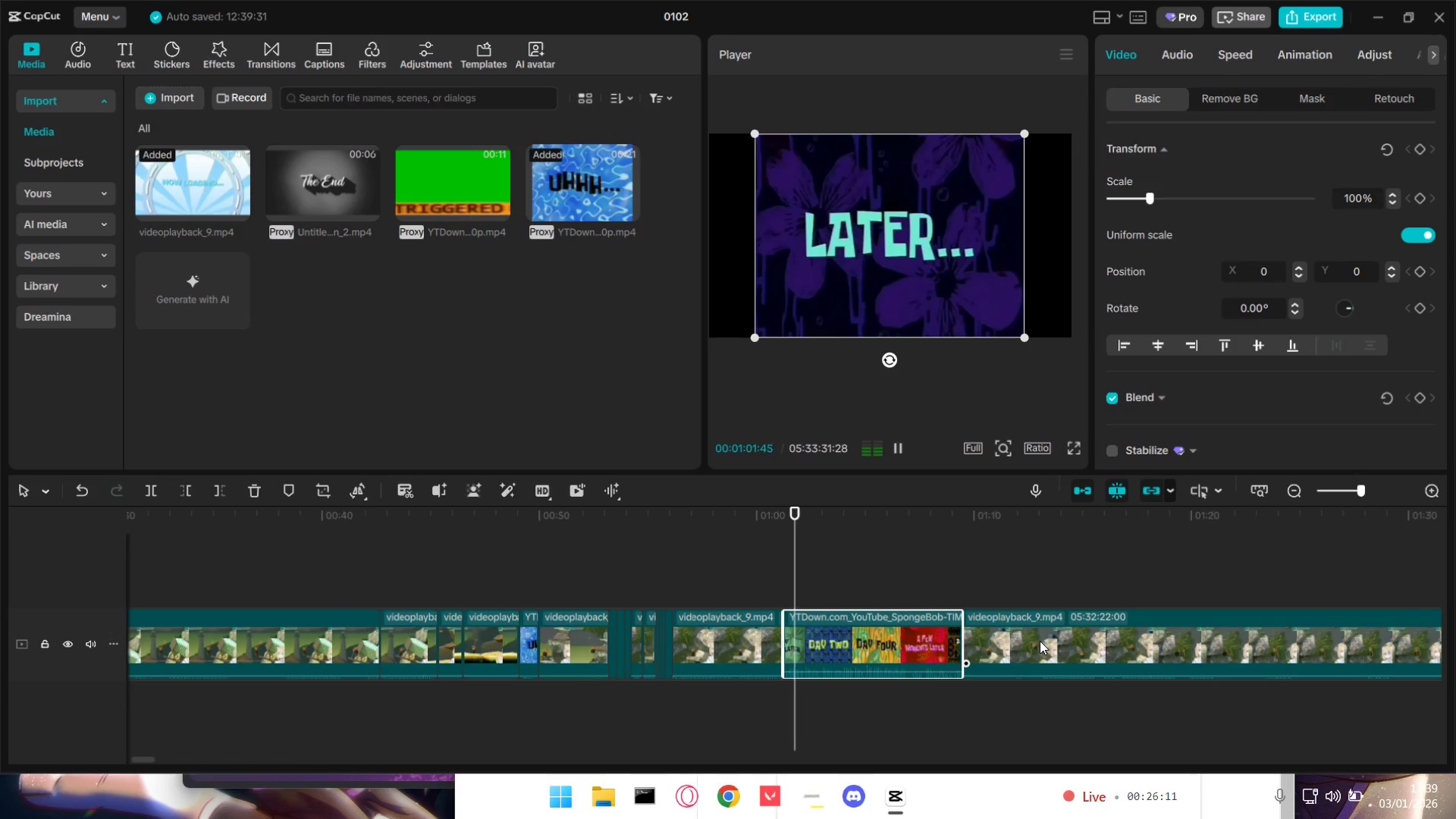 
key(Space)
 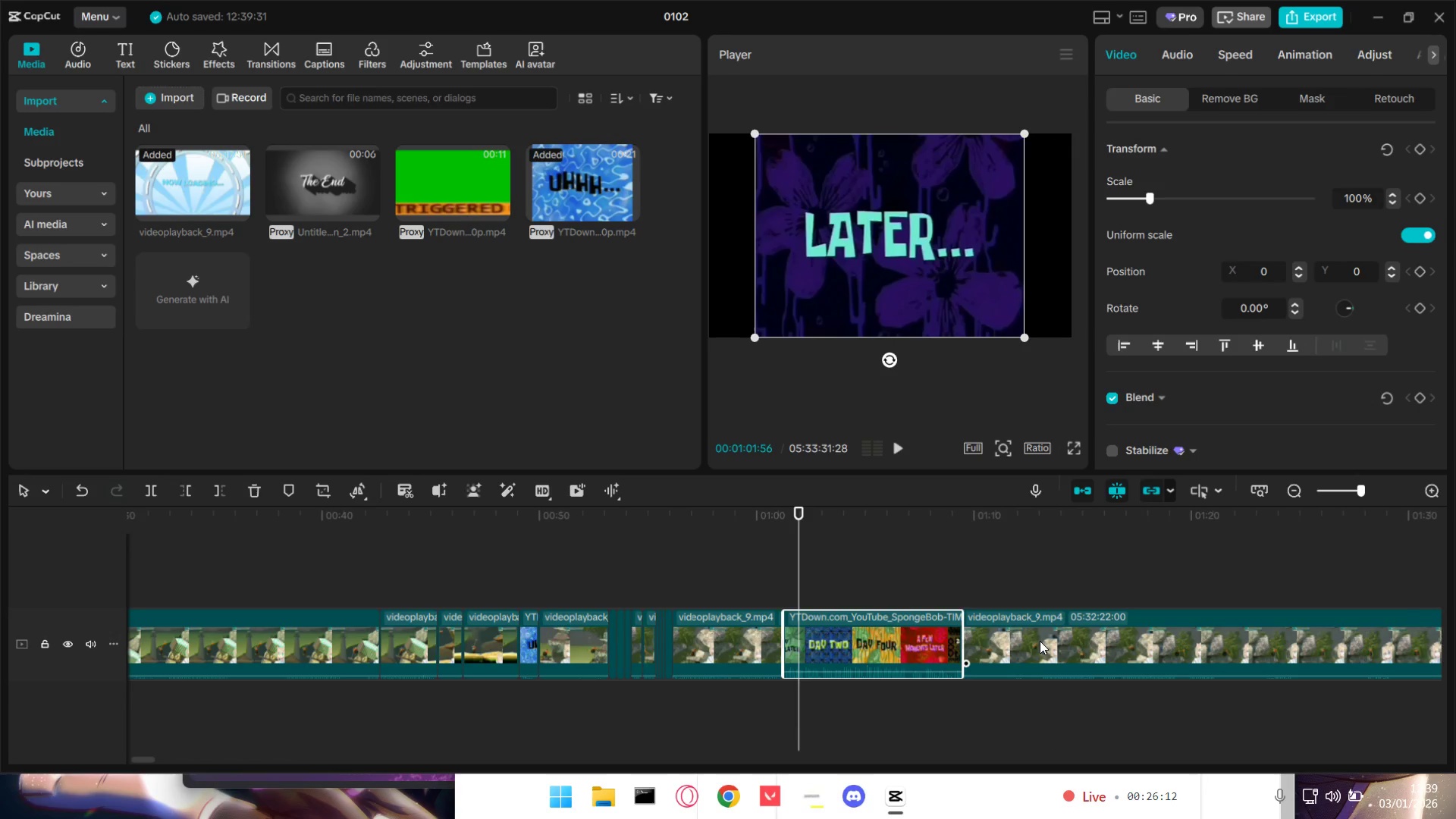 
key(Space)
 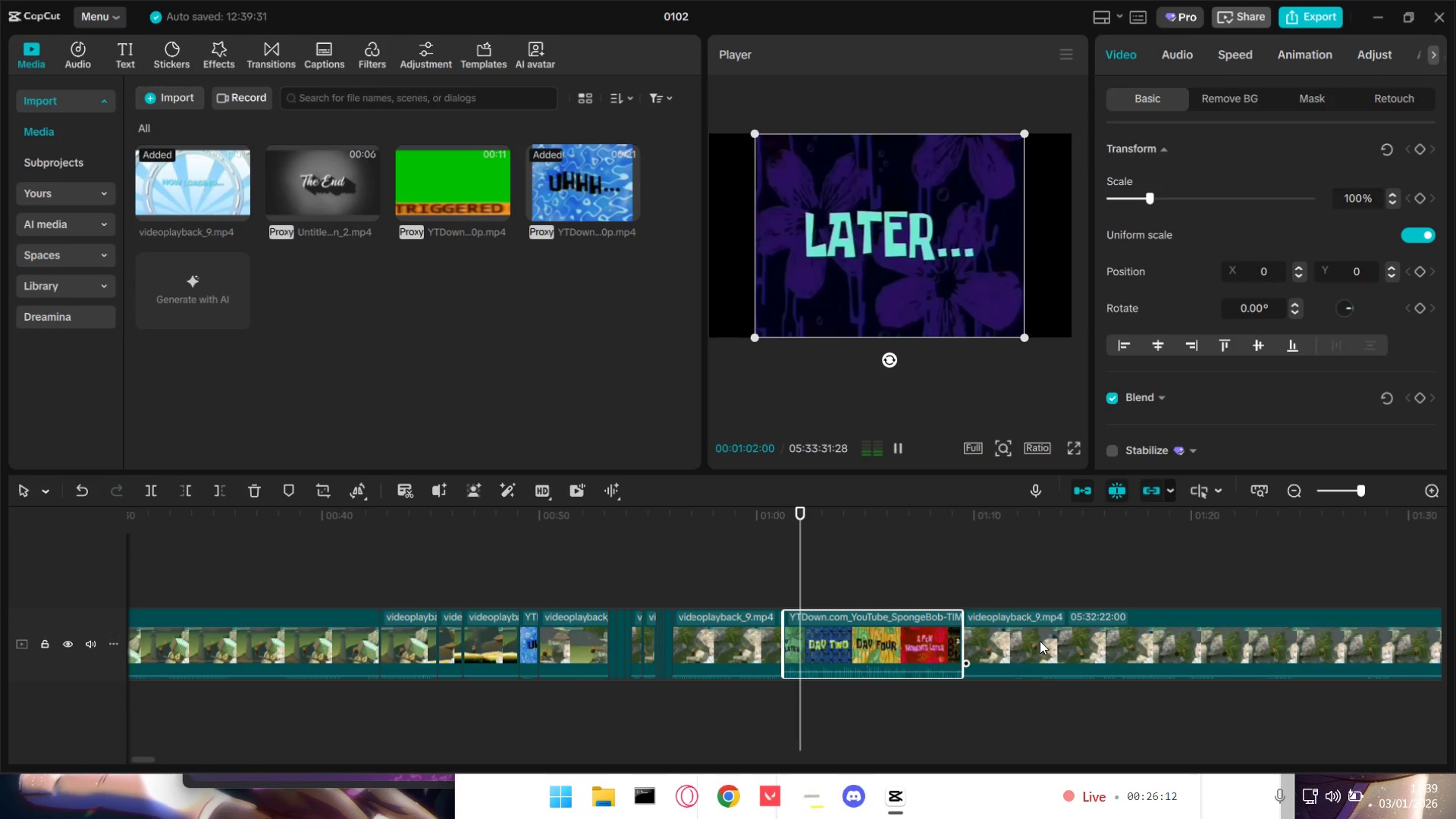 
key(Space)
 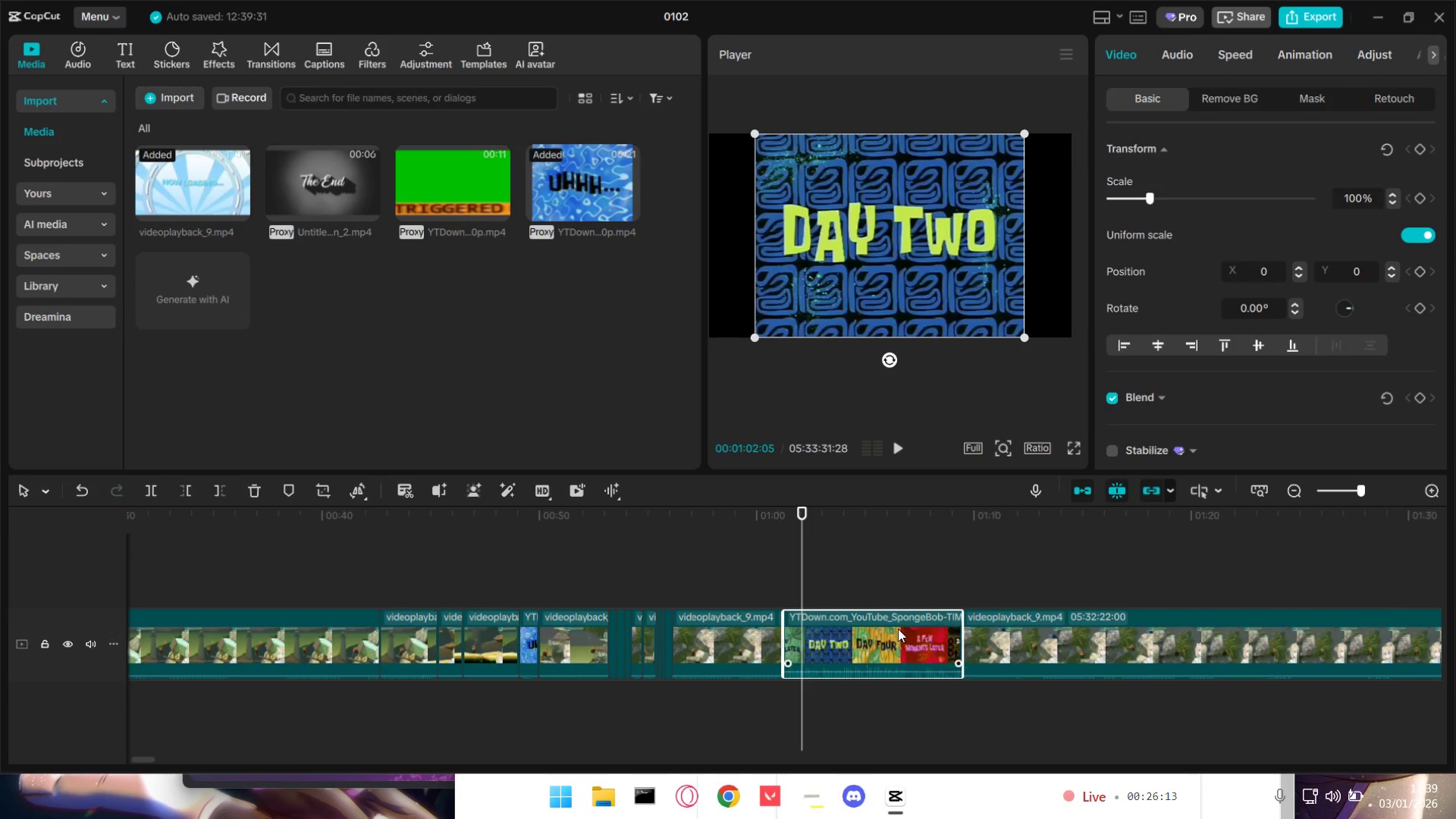 
hold_key(key=ControlLeft, duration=1.19)
scroll: coordinate [784, 626], scroll_direction: up, amount: 13.0
 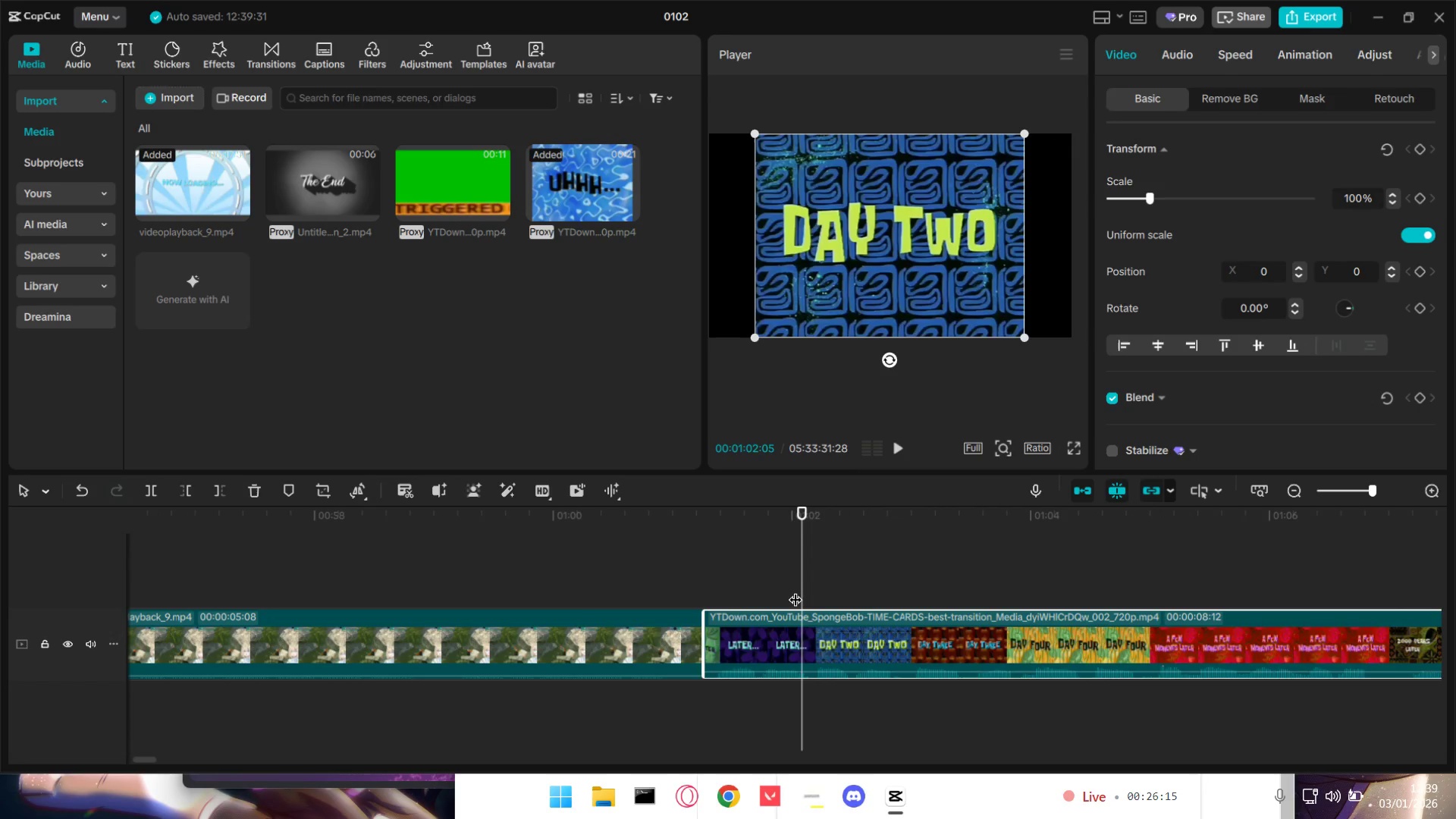 
left_click_drag(start_coordinate=[801, 587], to_coordinate=[792, 585])
 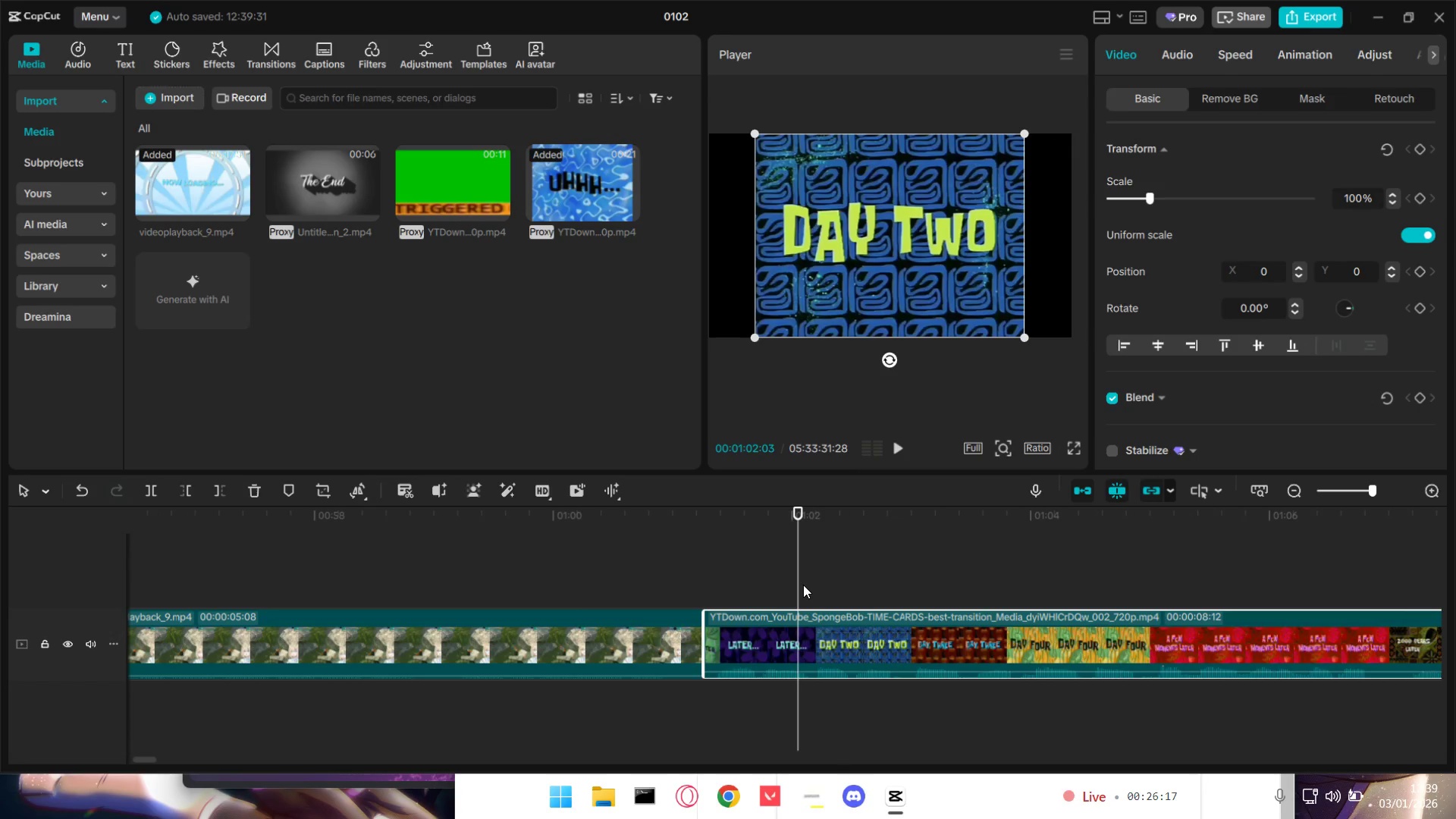 
key(ArrowLeft)
 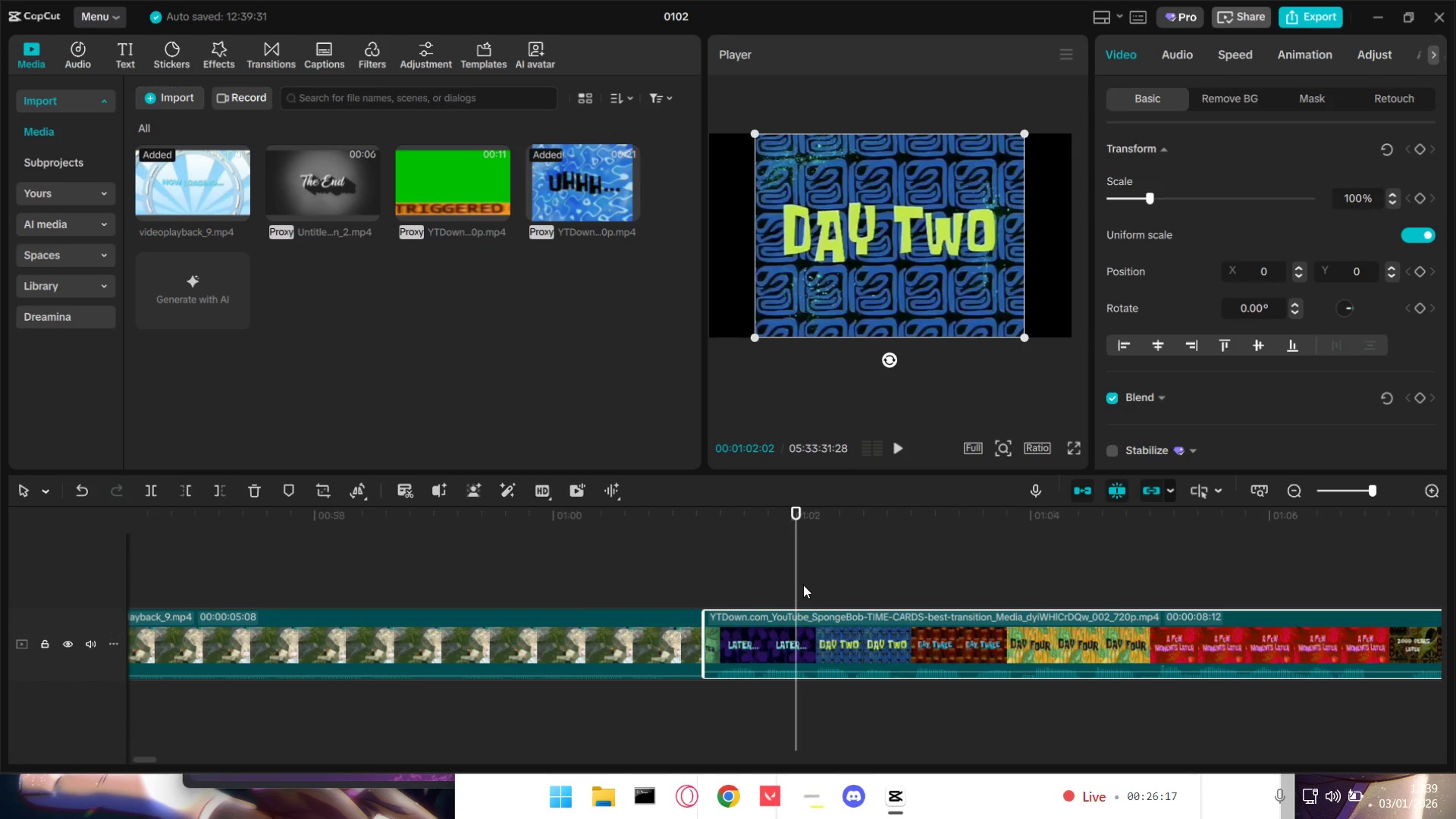 
key(ArrowLeft)
 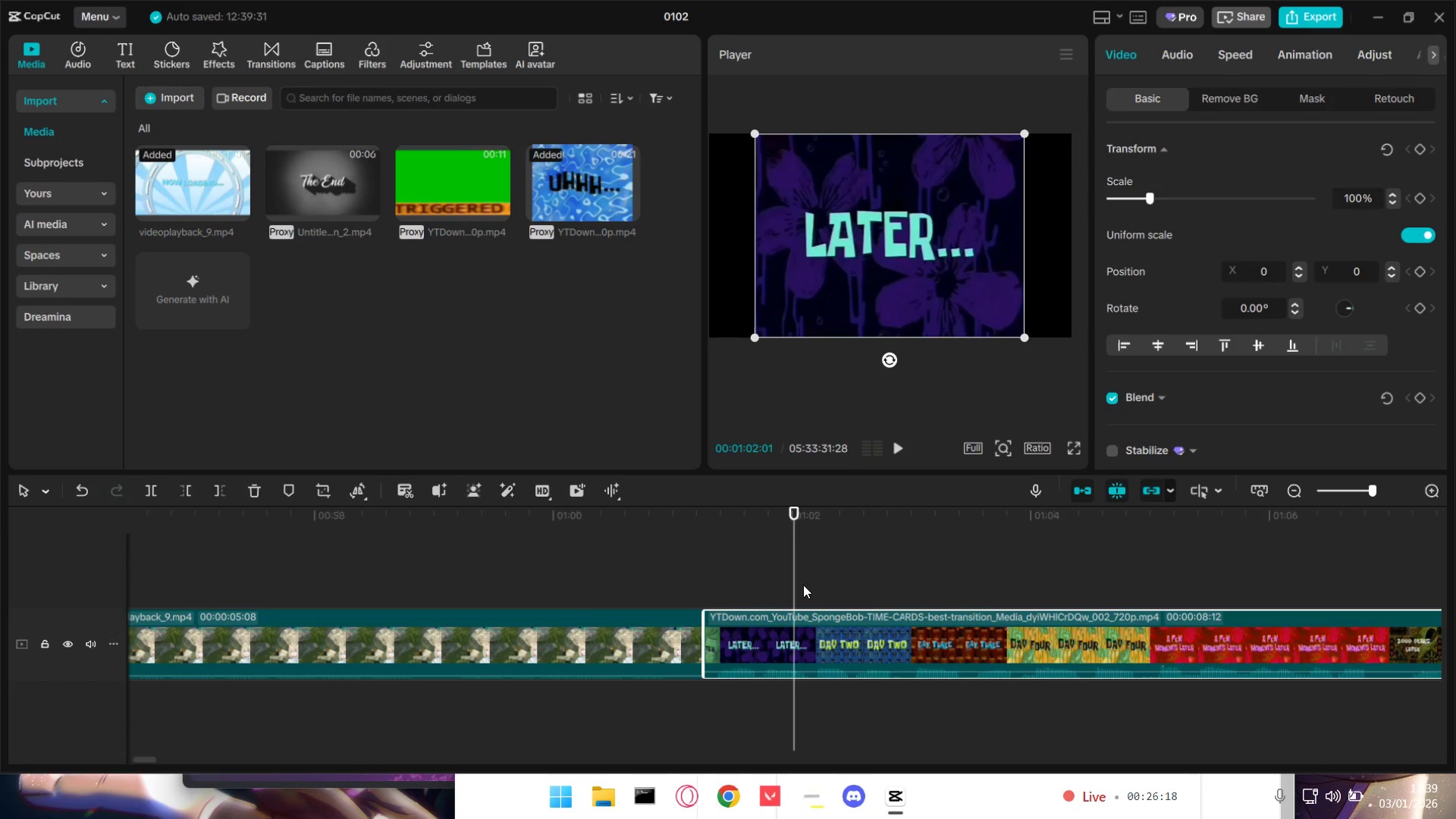 
key(W)
 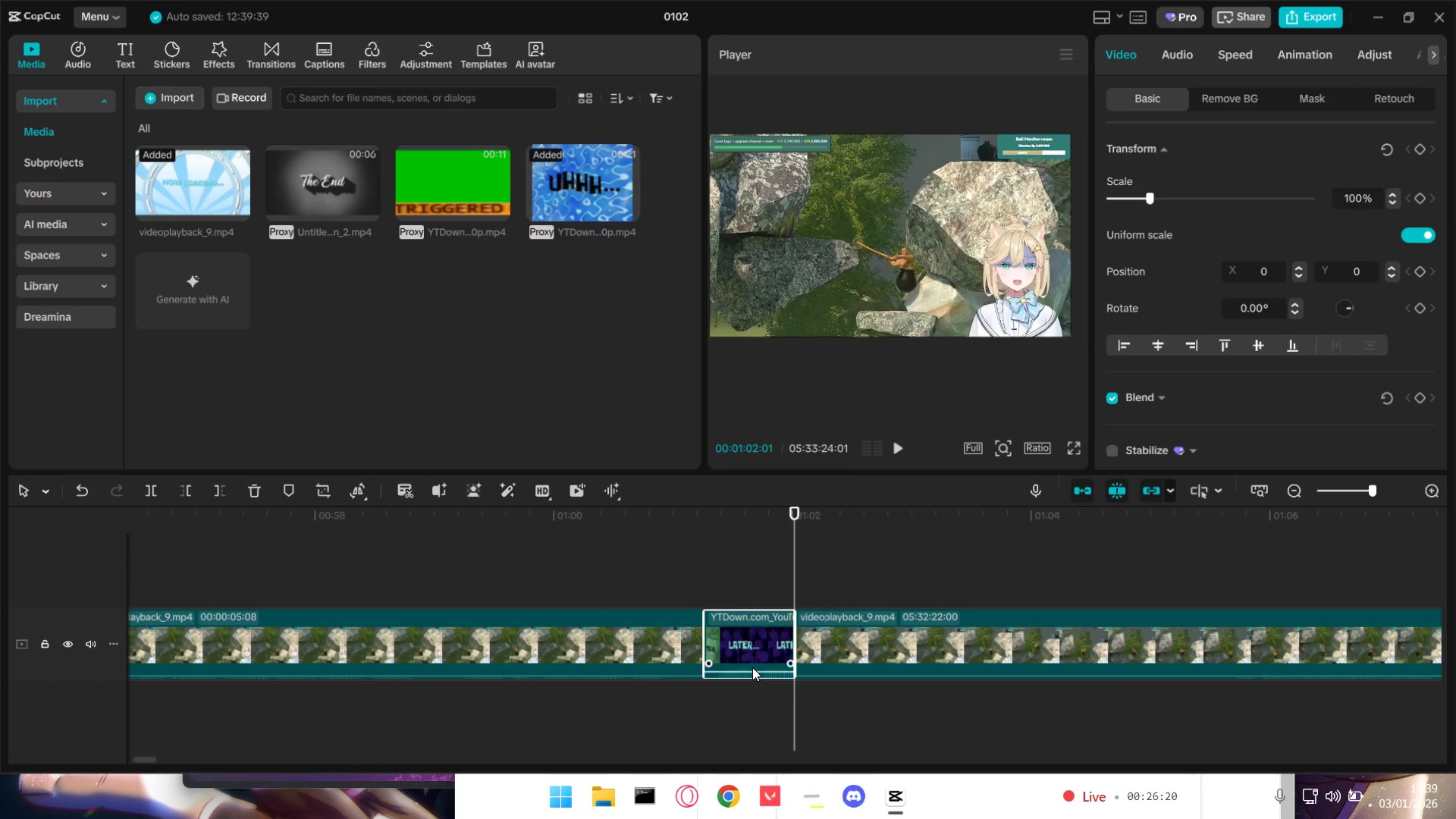 
left_click_drag(start_coordinate=[752, 666], to_coordinate=[752, 670])
 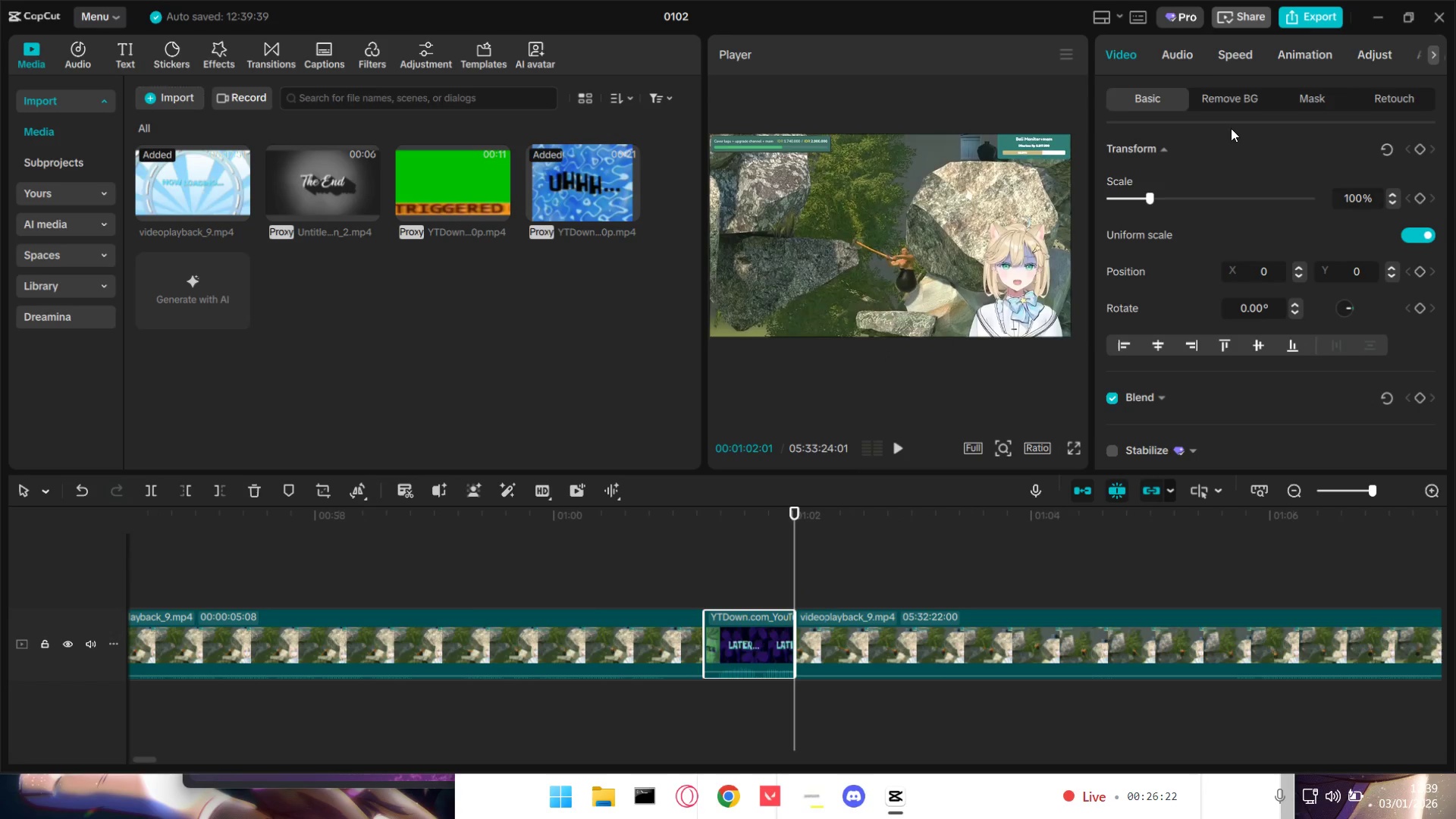 
left_click([1182, 35])
 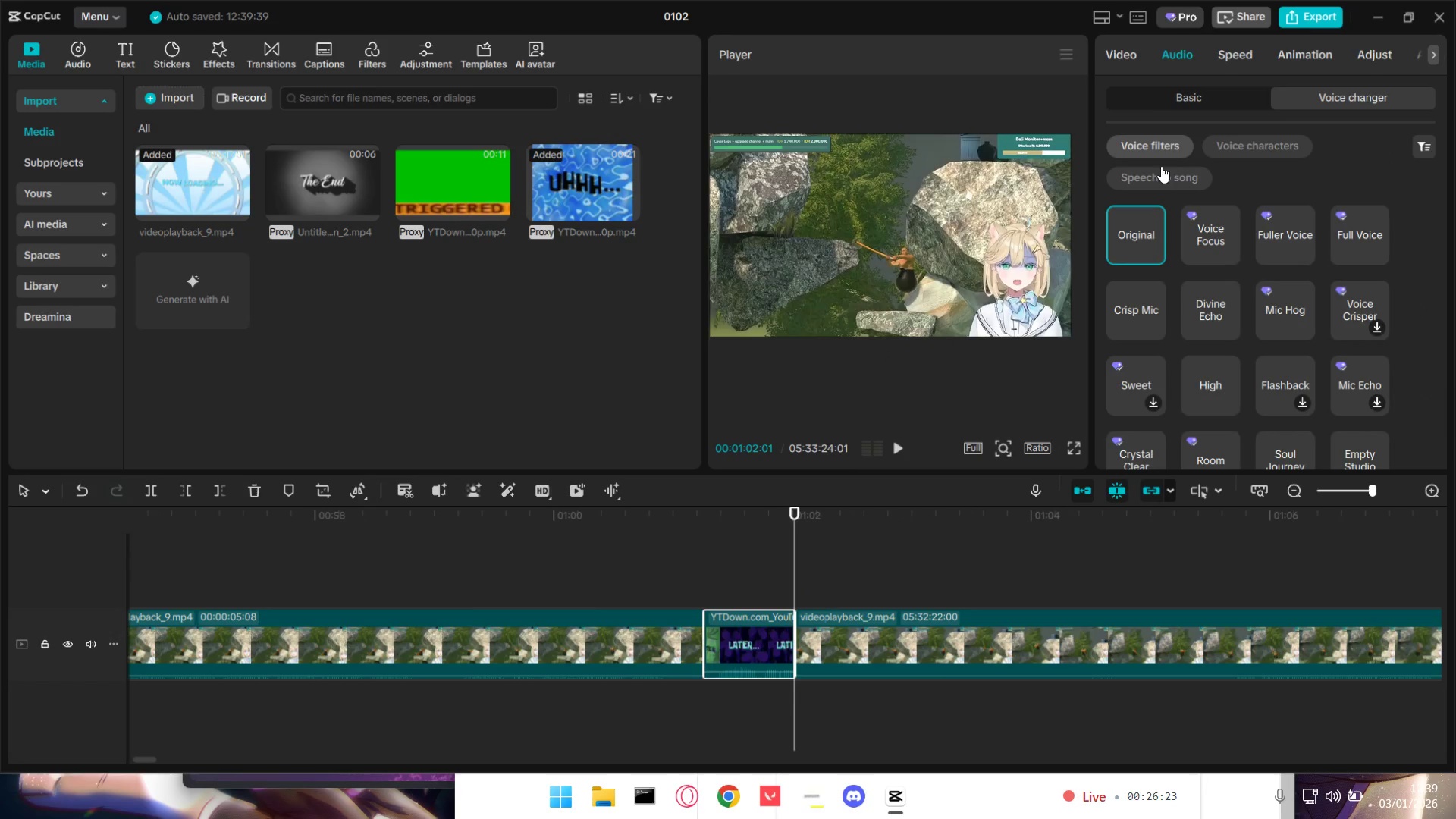 
left_click([1170, 92])
 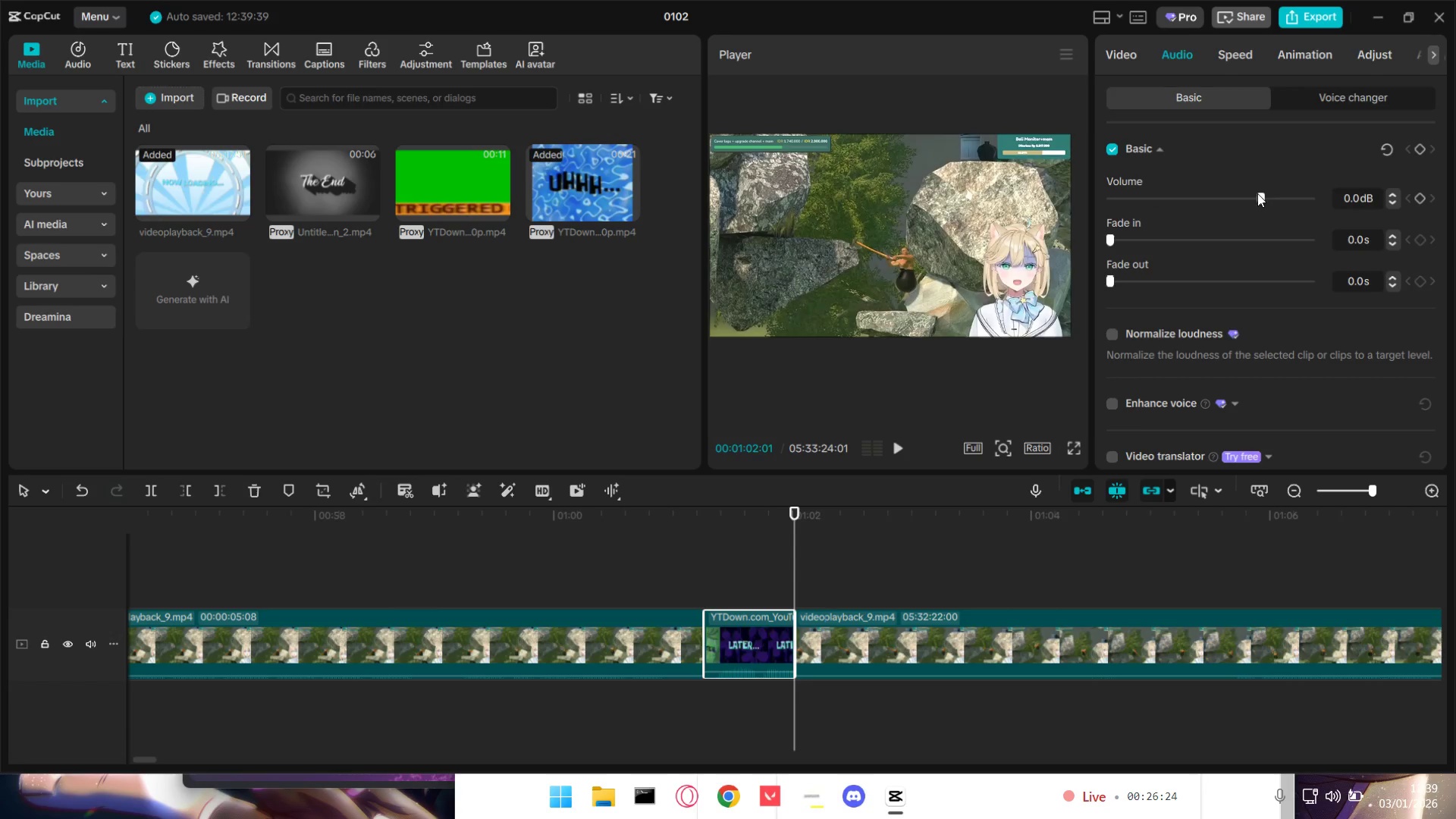 
left_click_drag(start_coordinate=[1259, 197], to_coordinate=[1191, 199])
 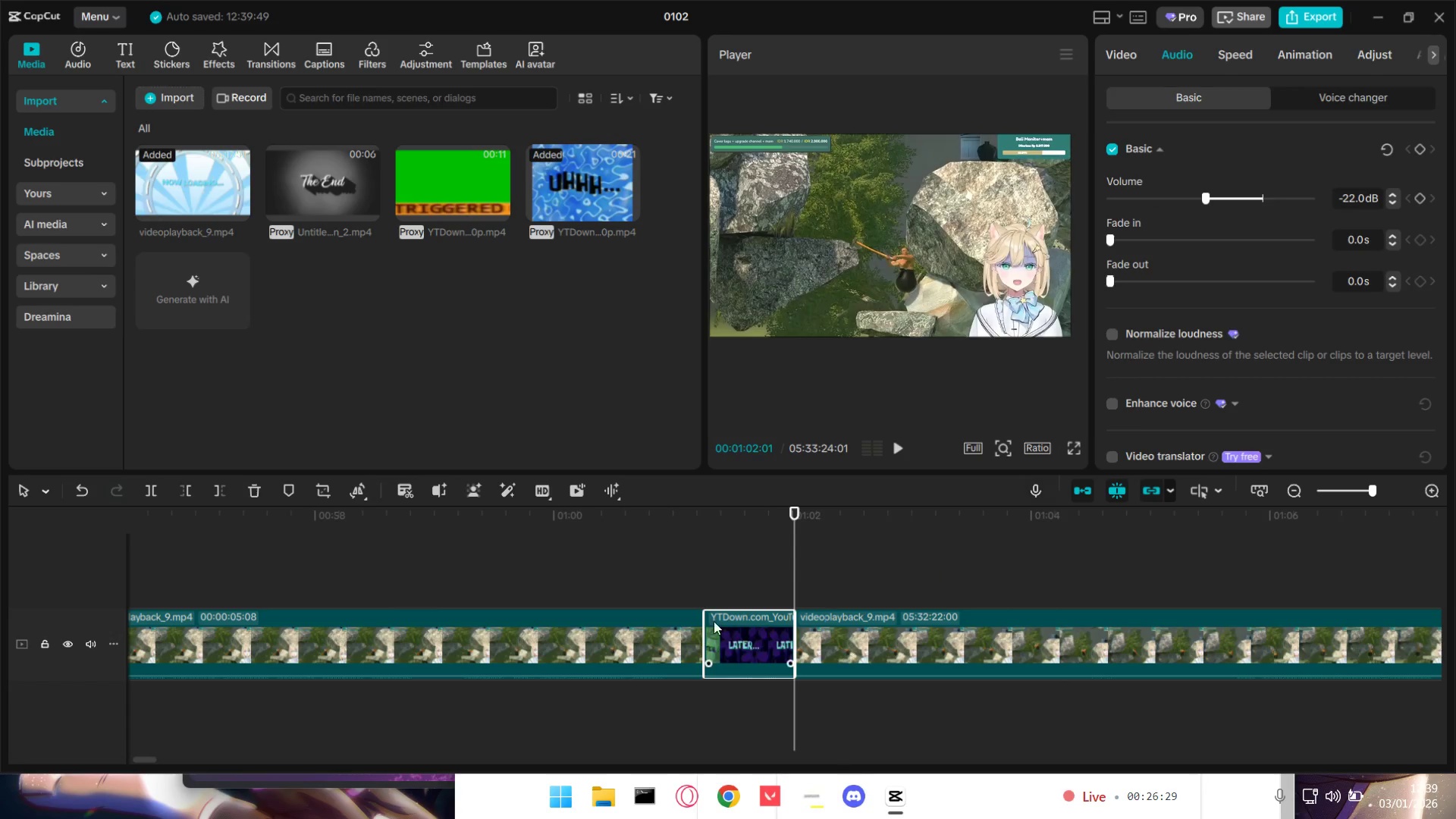 
left_click([642, 573])
 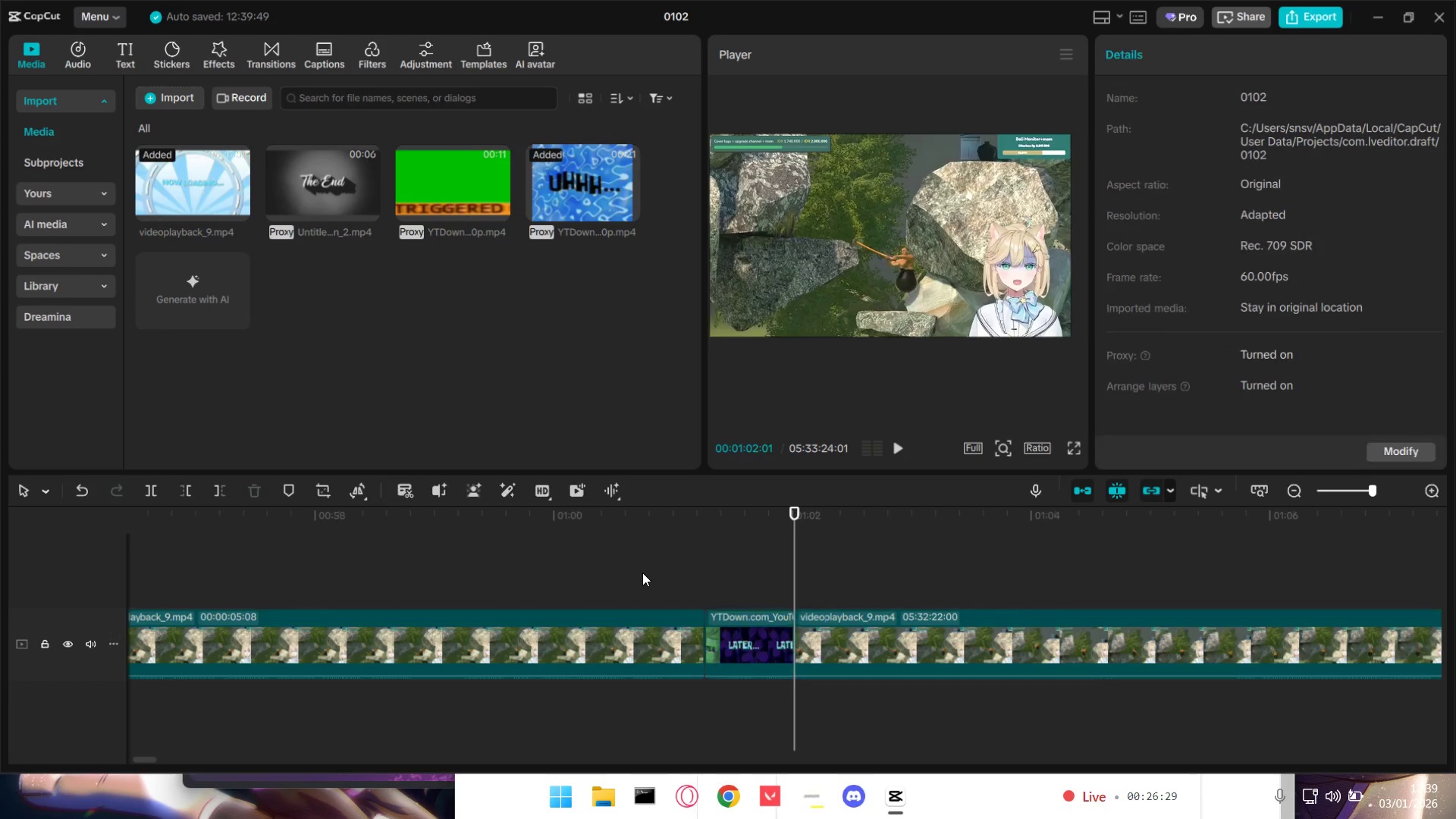 
key(Space)
 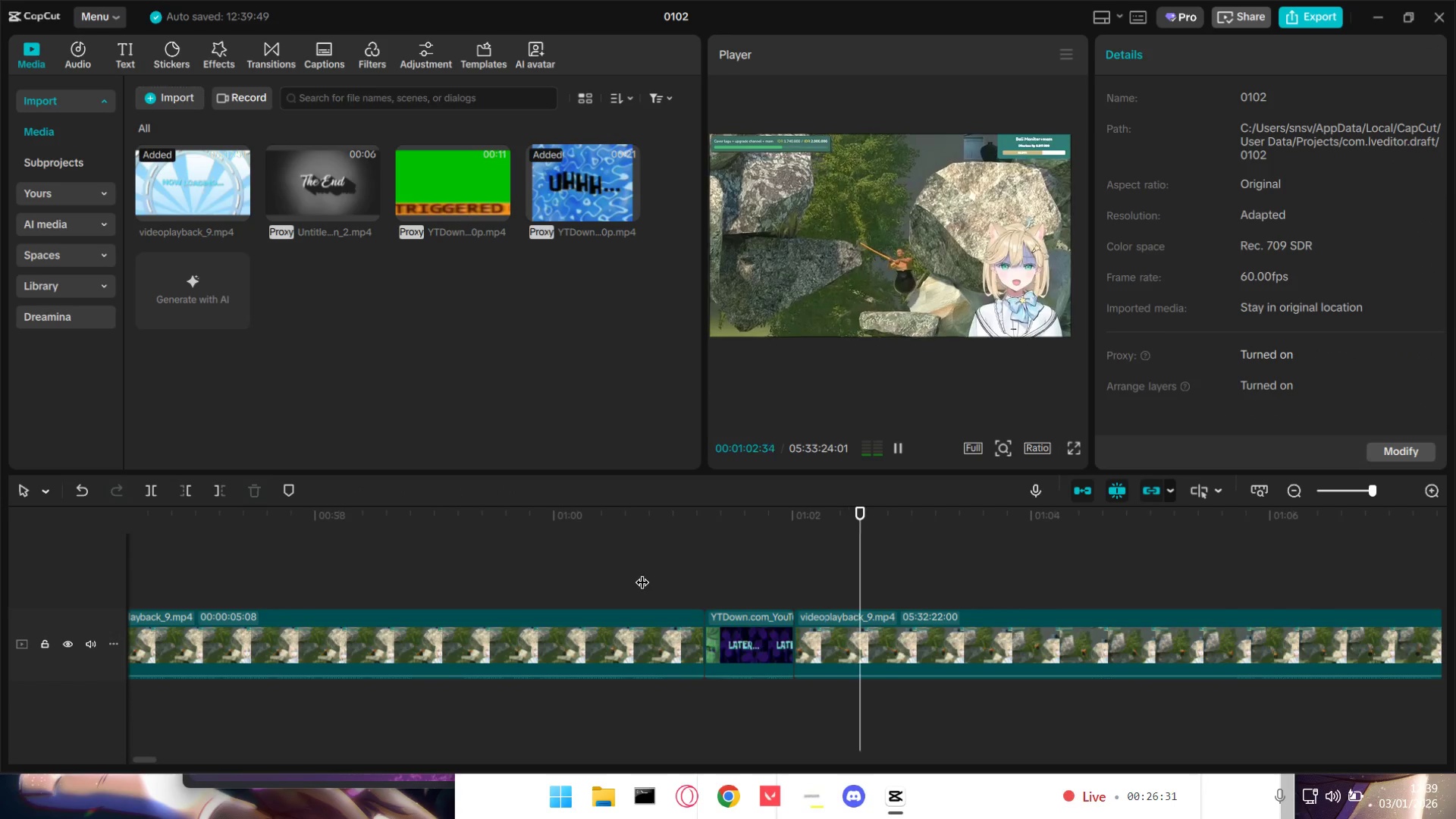 
hold_key(key=ControlLeft, duration=1.44)
scroll: coordinate [978, 690], scroll_direction: down, amount: 10.0
 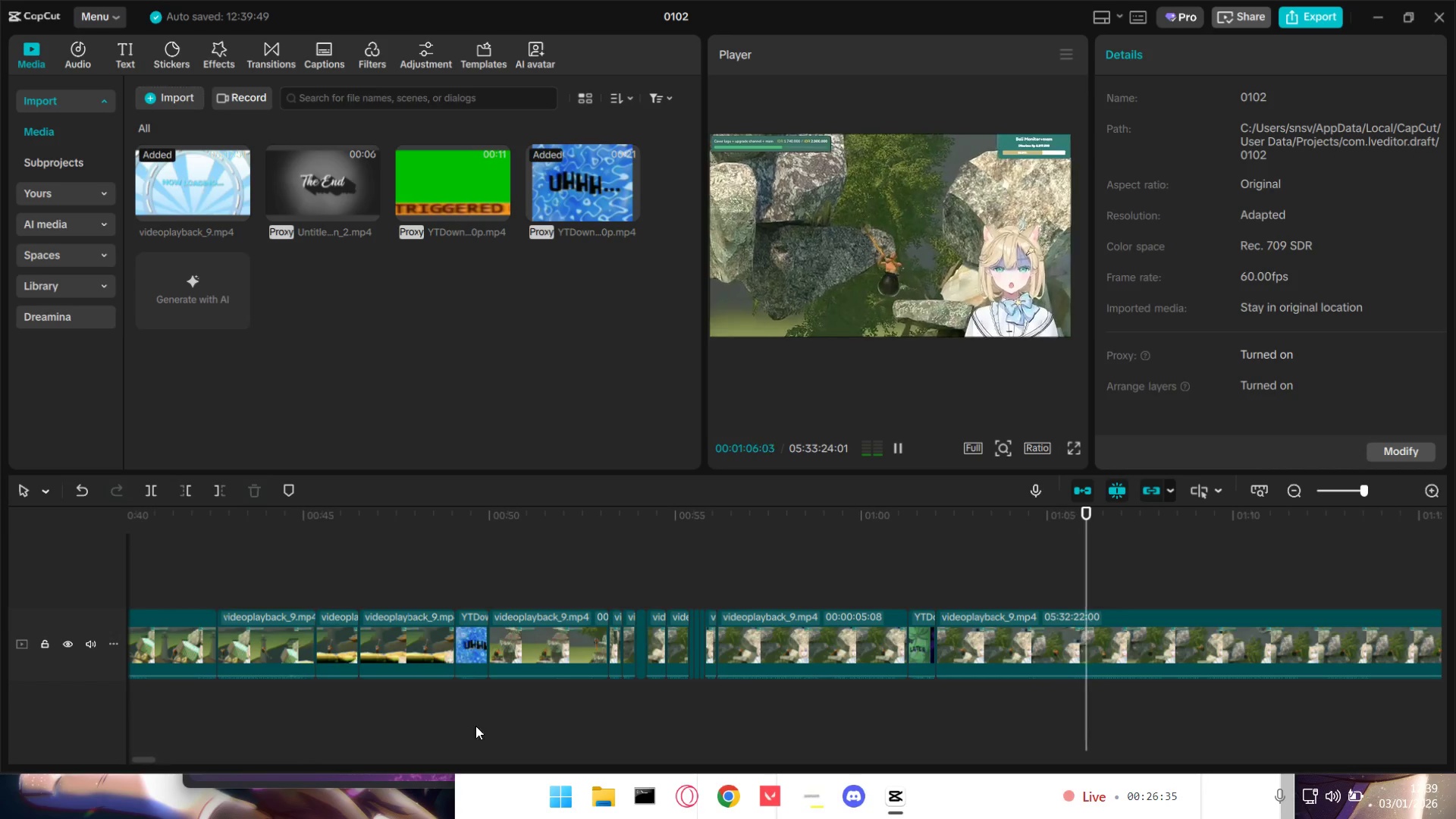 
hold_key(key=ControlLeft, duration=1.08)
scroll: coordinate [993, 682], scroll_direction: down, amount: 5.0
 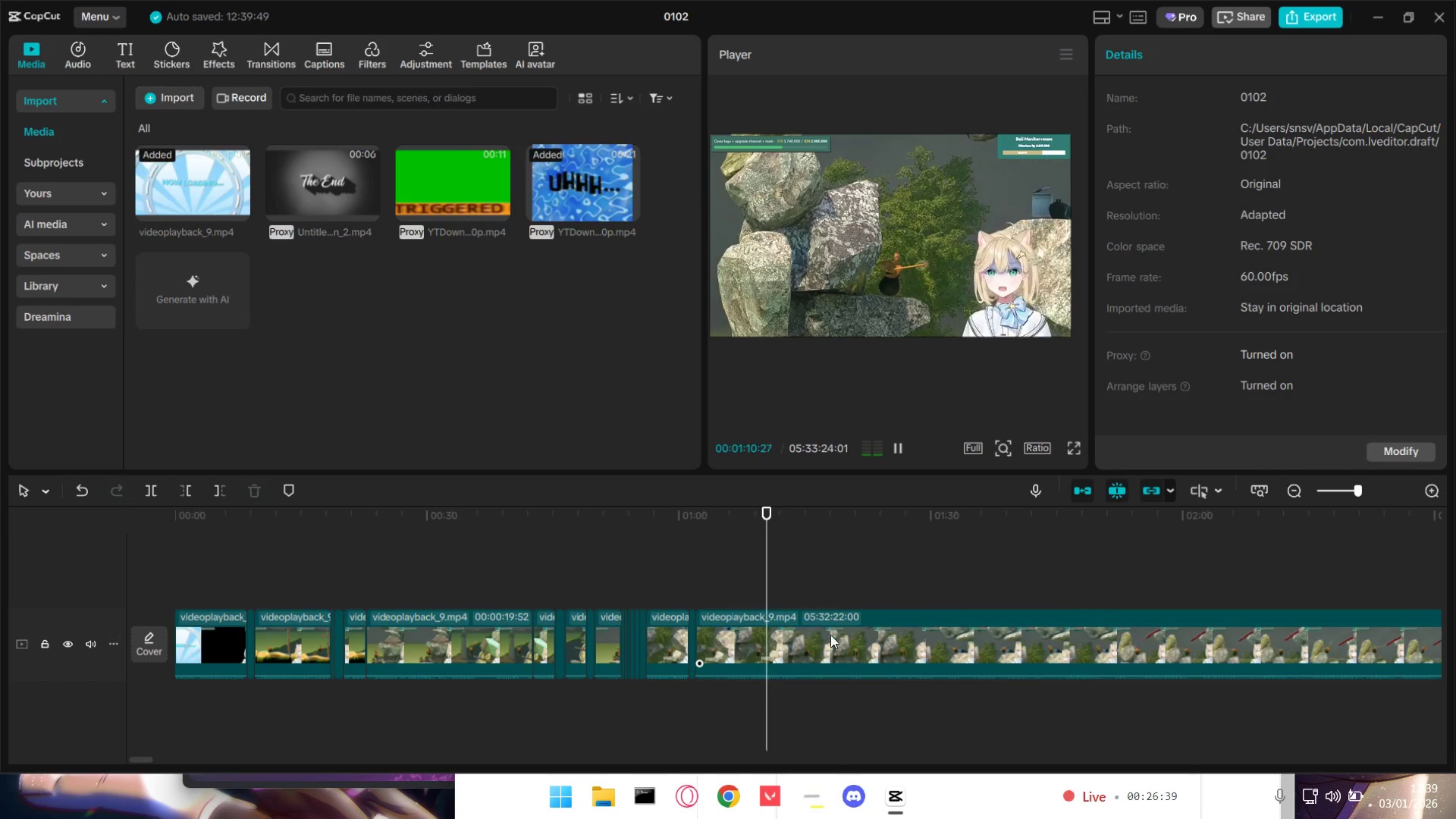 
left_click_drag(start_coordinate=[776, 573], to_coordinate=[1209, 544])
 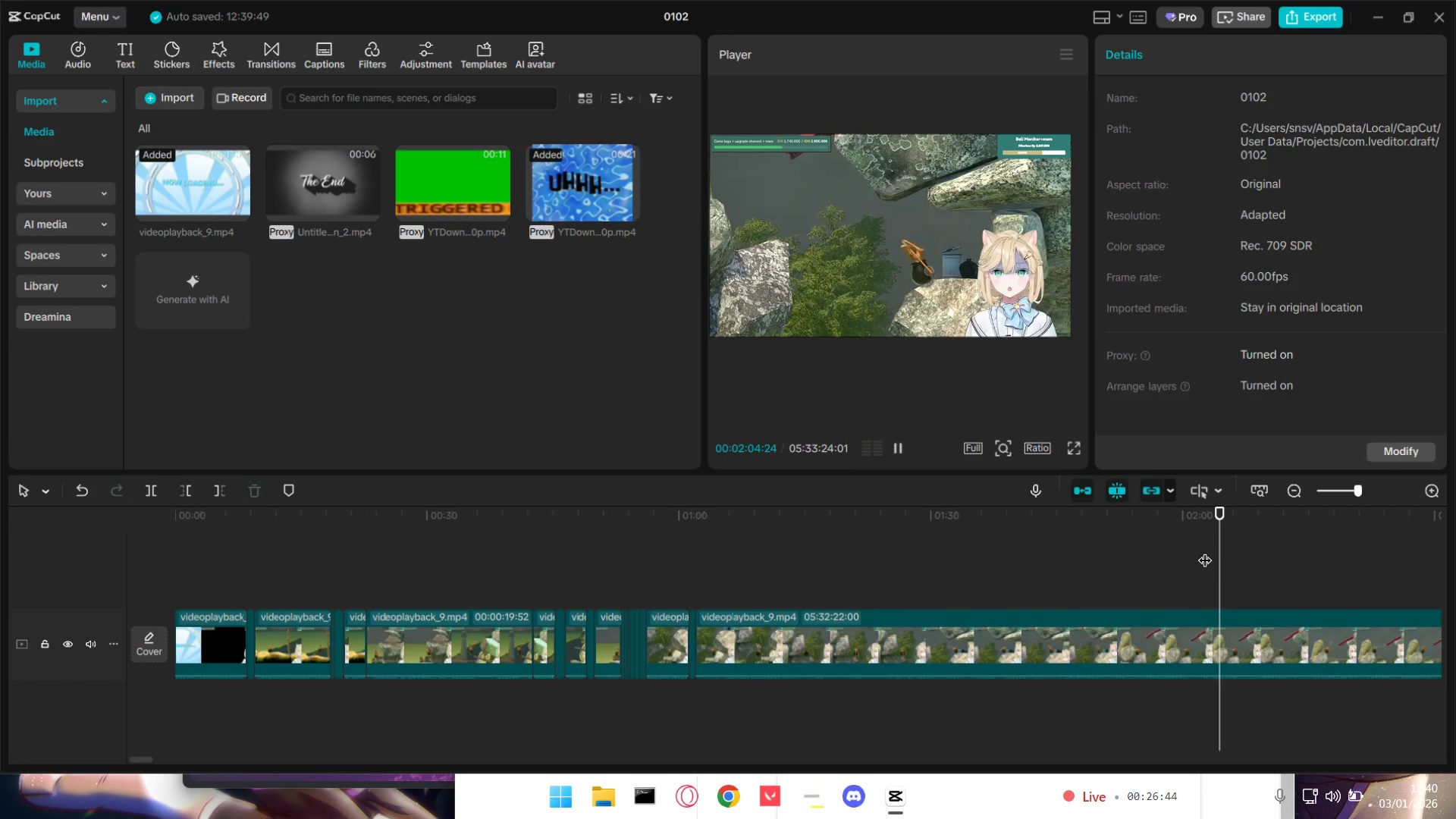 
hold_key(key=ControlLeft, duration=1.27)
scroll: coordinate [1219, 573], scroll_direction: down, amount: 4.0
 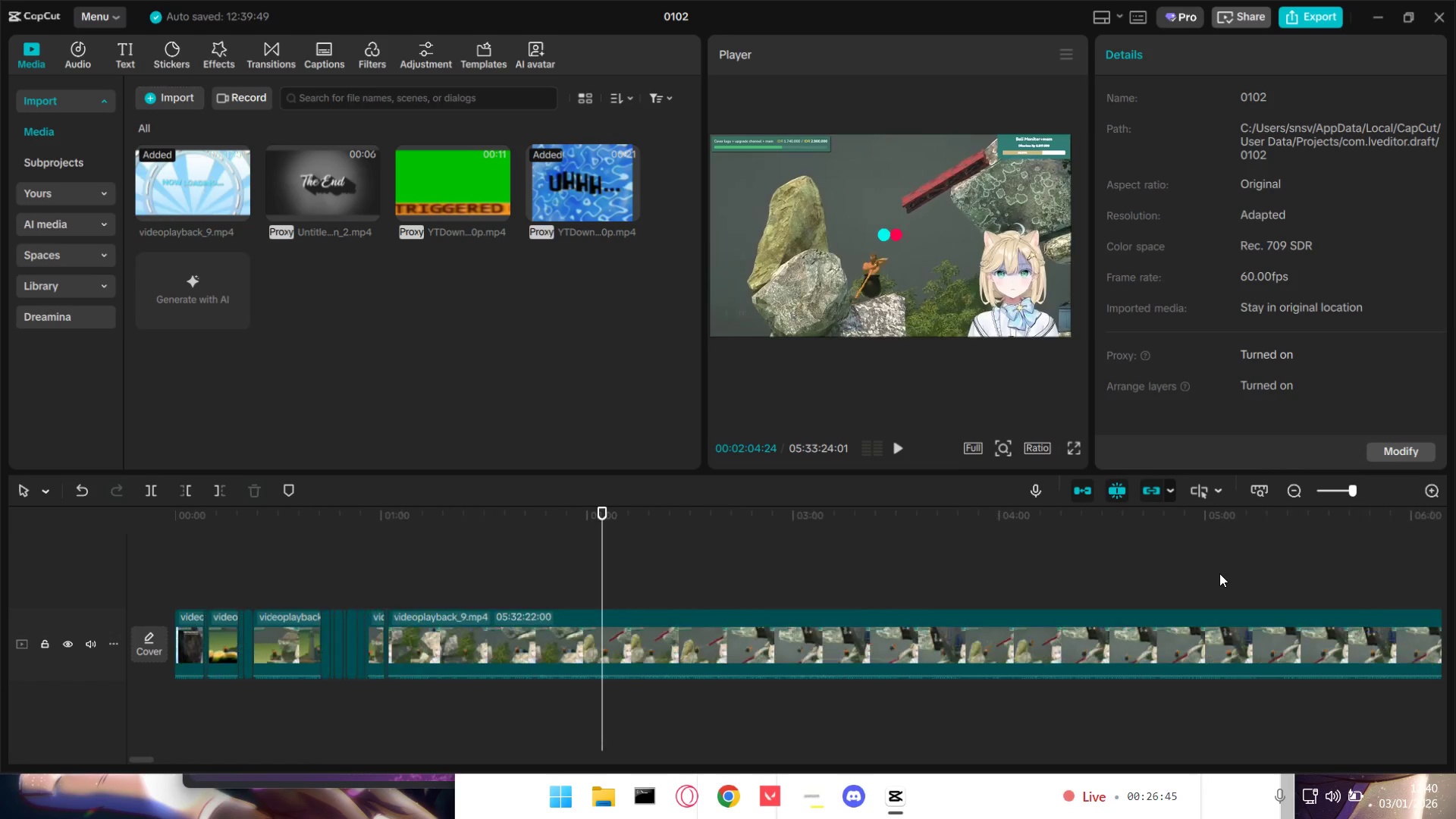 
key(Space)
 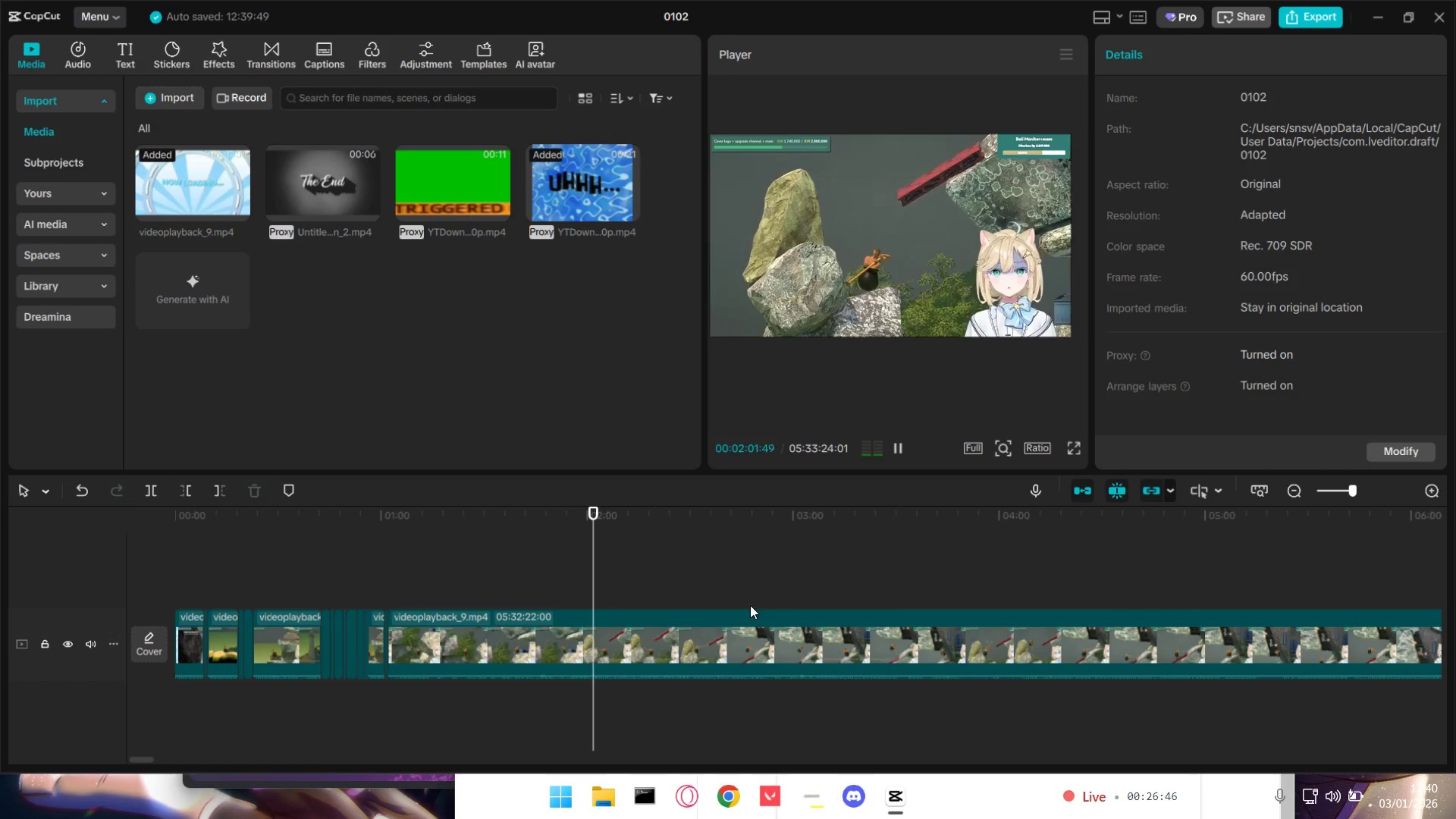 
left_click([672, 595])
 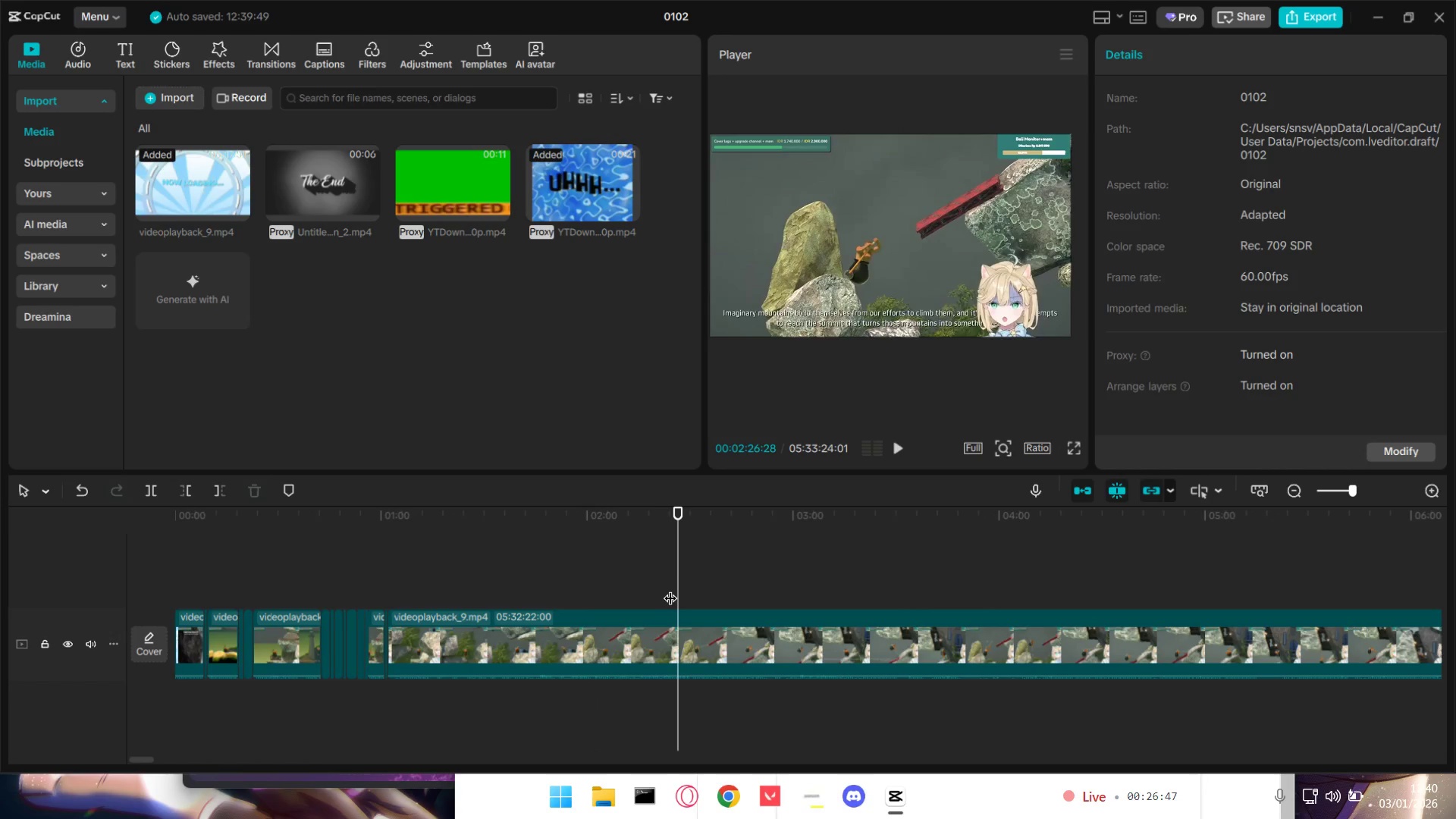 
left_click_drag(start_coordinate=[673, 588], to_coordinate=[1312, 545])
 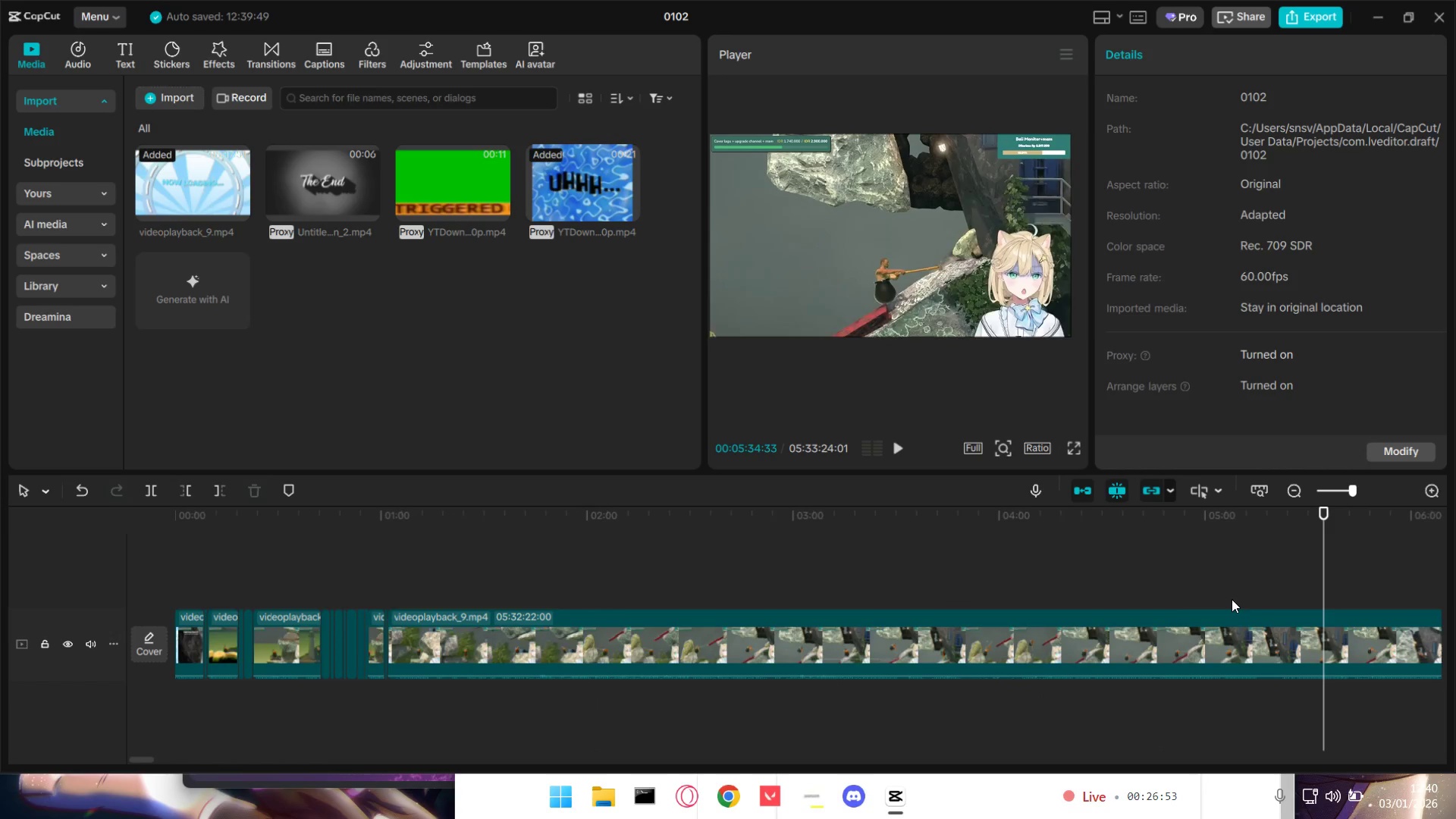 
hold_key(key=ControlLeft, duration=1.03)
scroll: coordinate [1230, 599], scroll_direction: down, amount: 8.0
 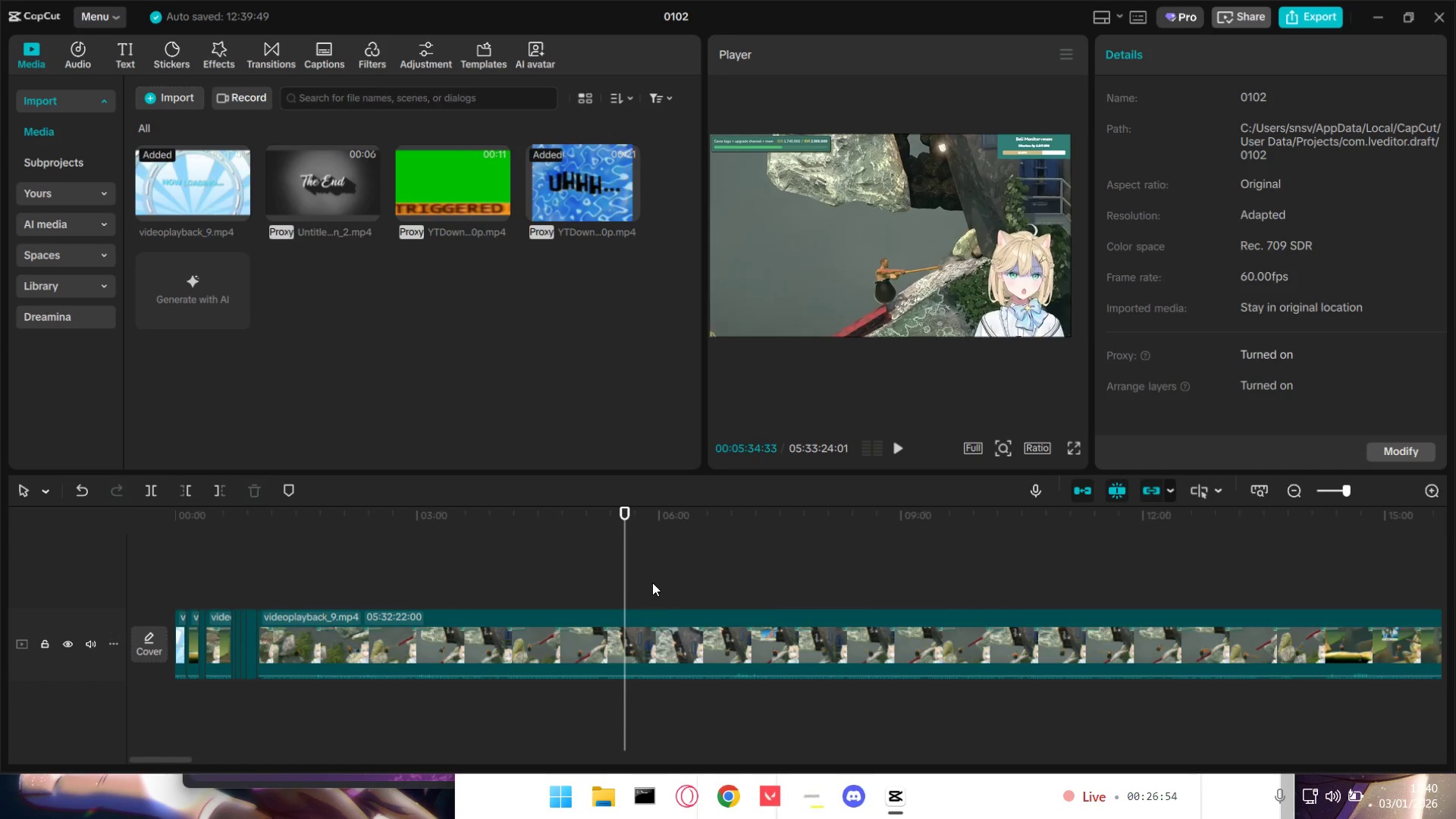 
left_click_drag(start_coordinate=[624, 583], to_coordinate=[1261, 570])
 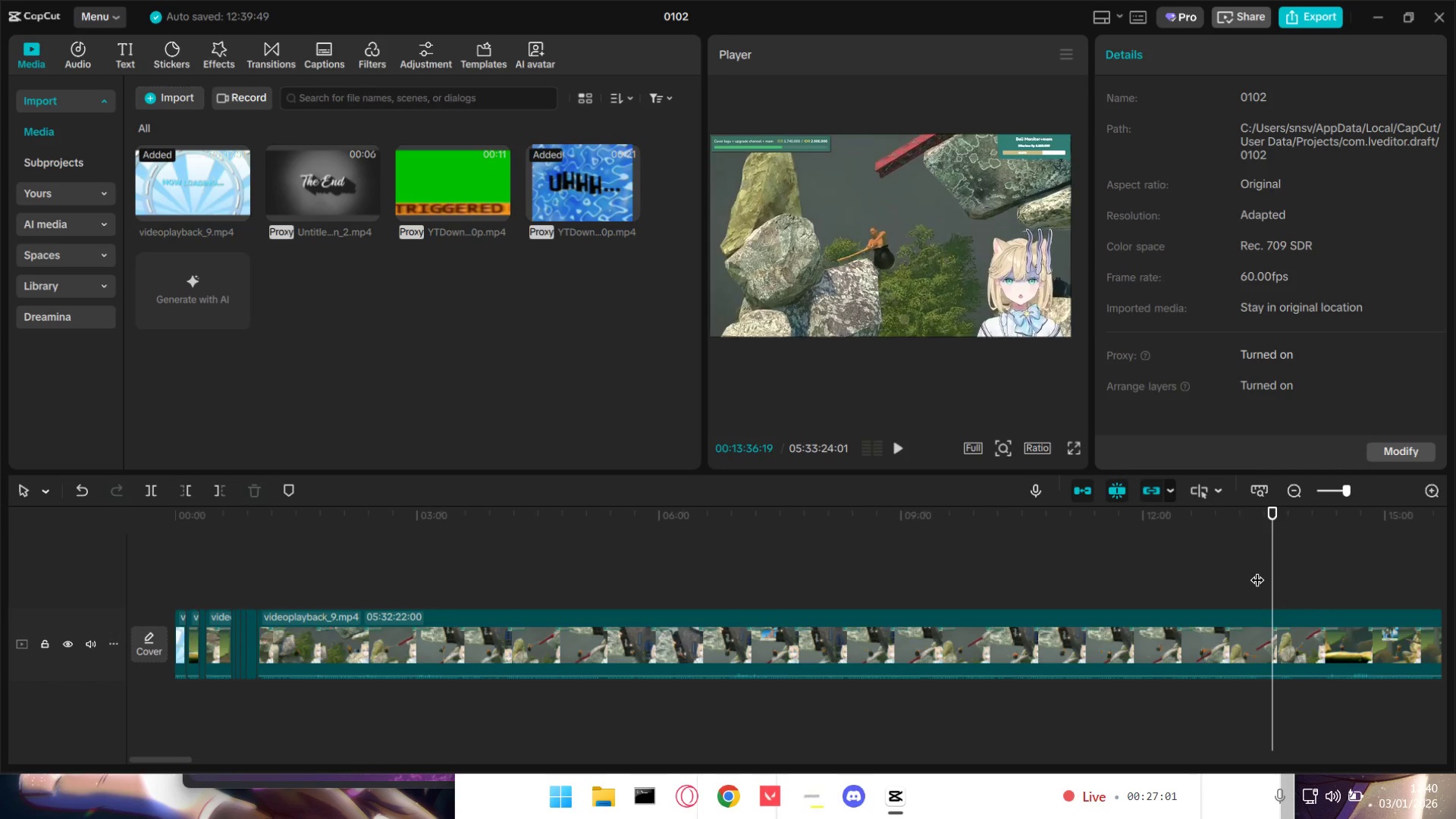 
key(Space)
 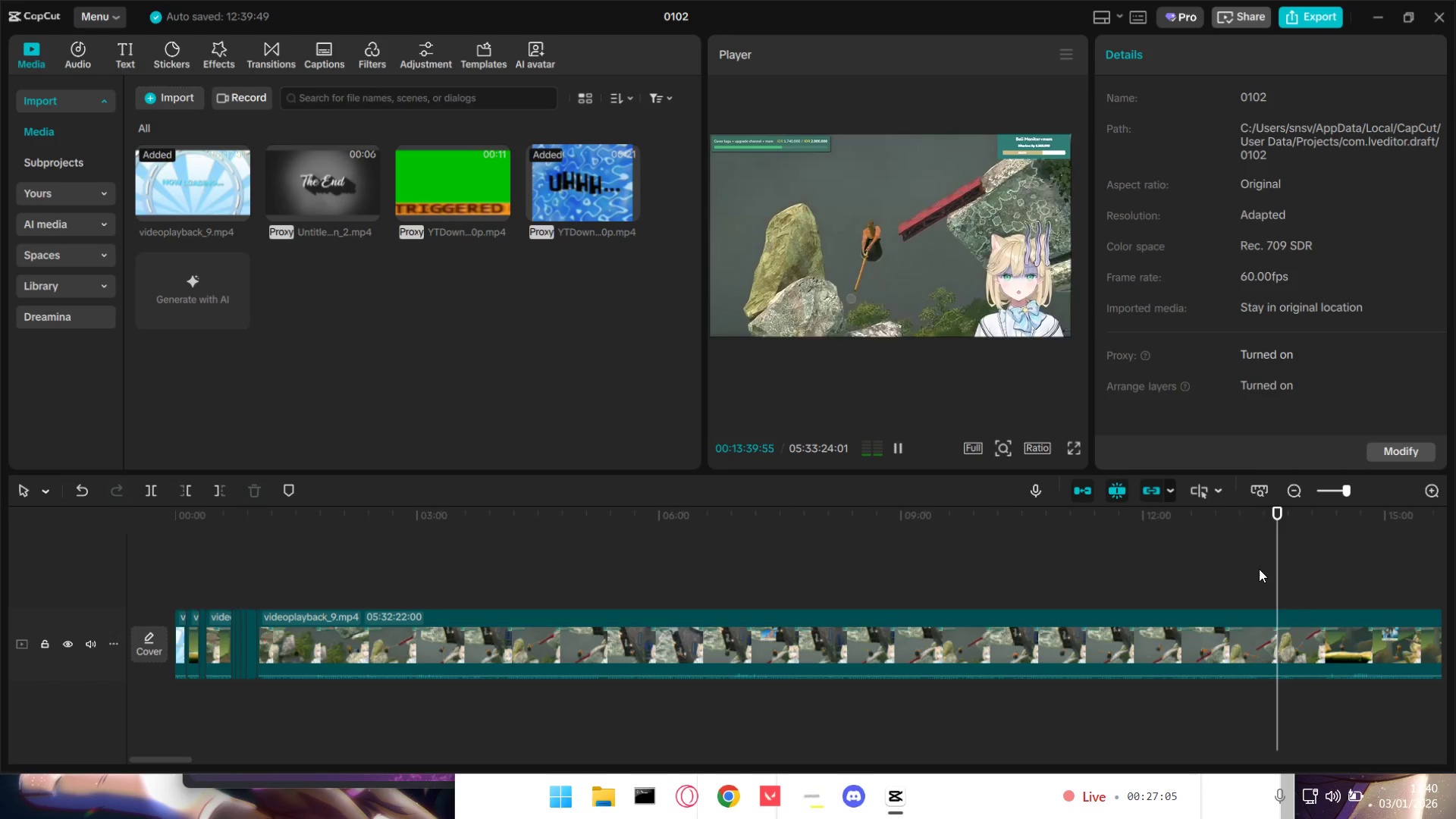 
wait(8.67)
 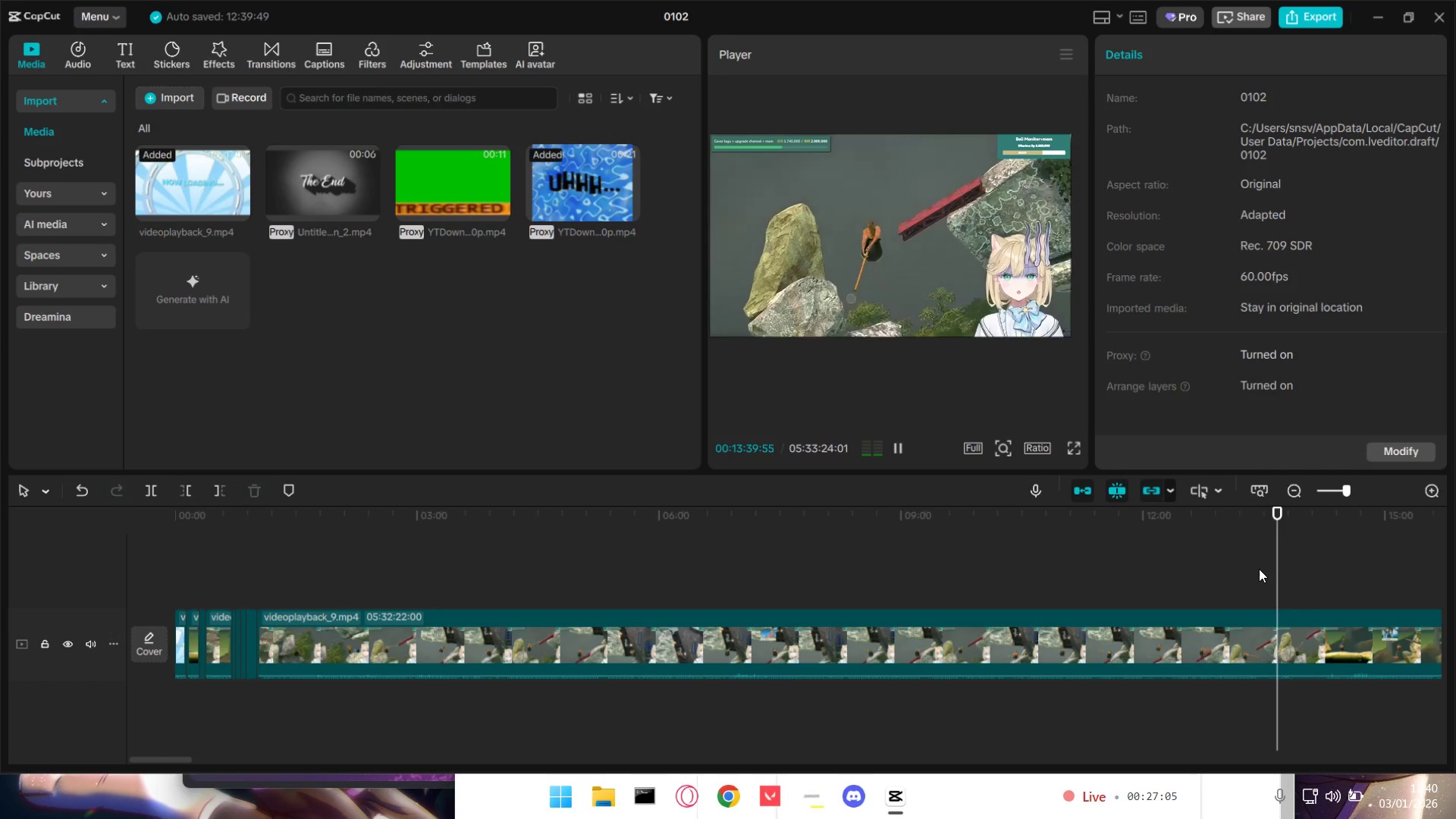 
key(Space)
 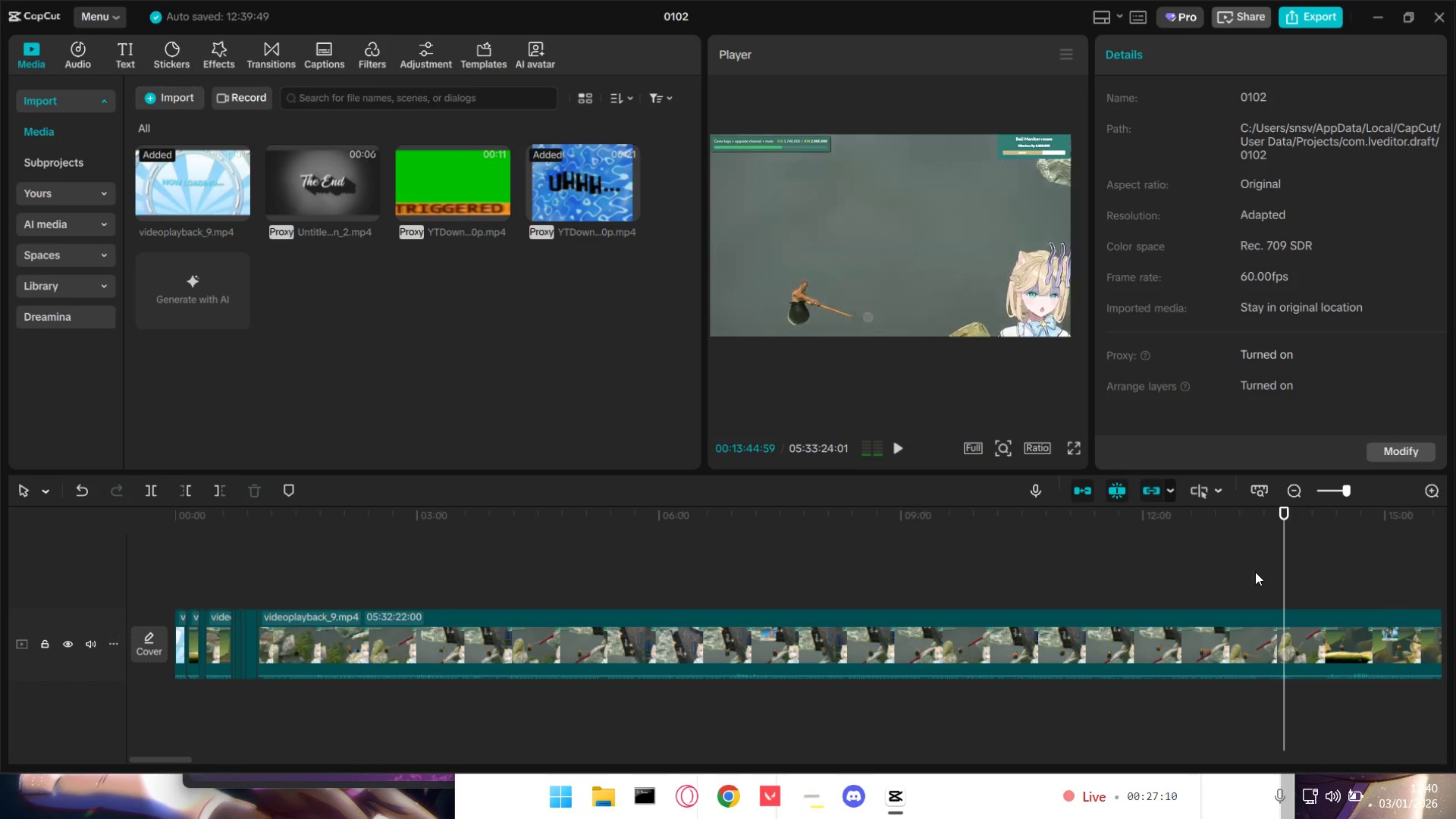 
left_click([1252, 573])
 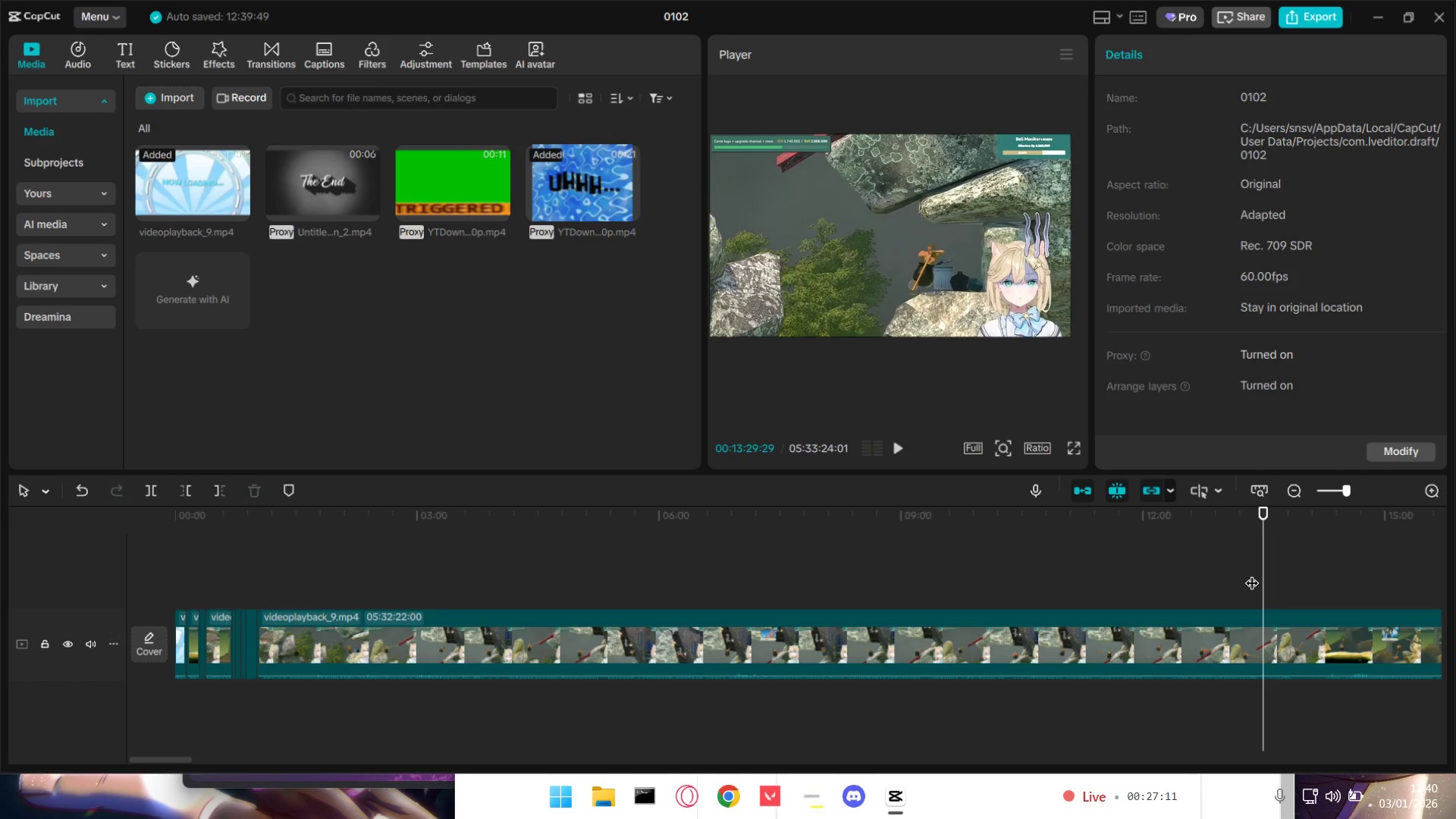 
left_click_drag(start_coordinate=[1252, 573], to_coordinate=[1263, 573])
 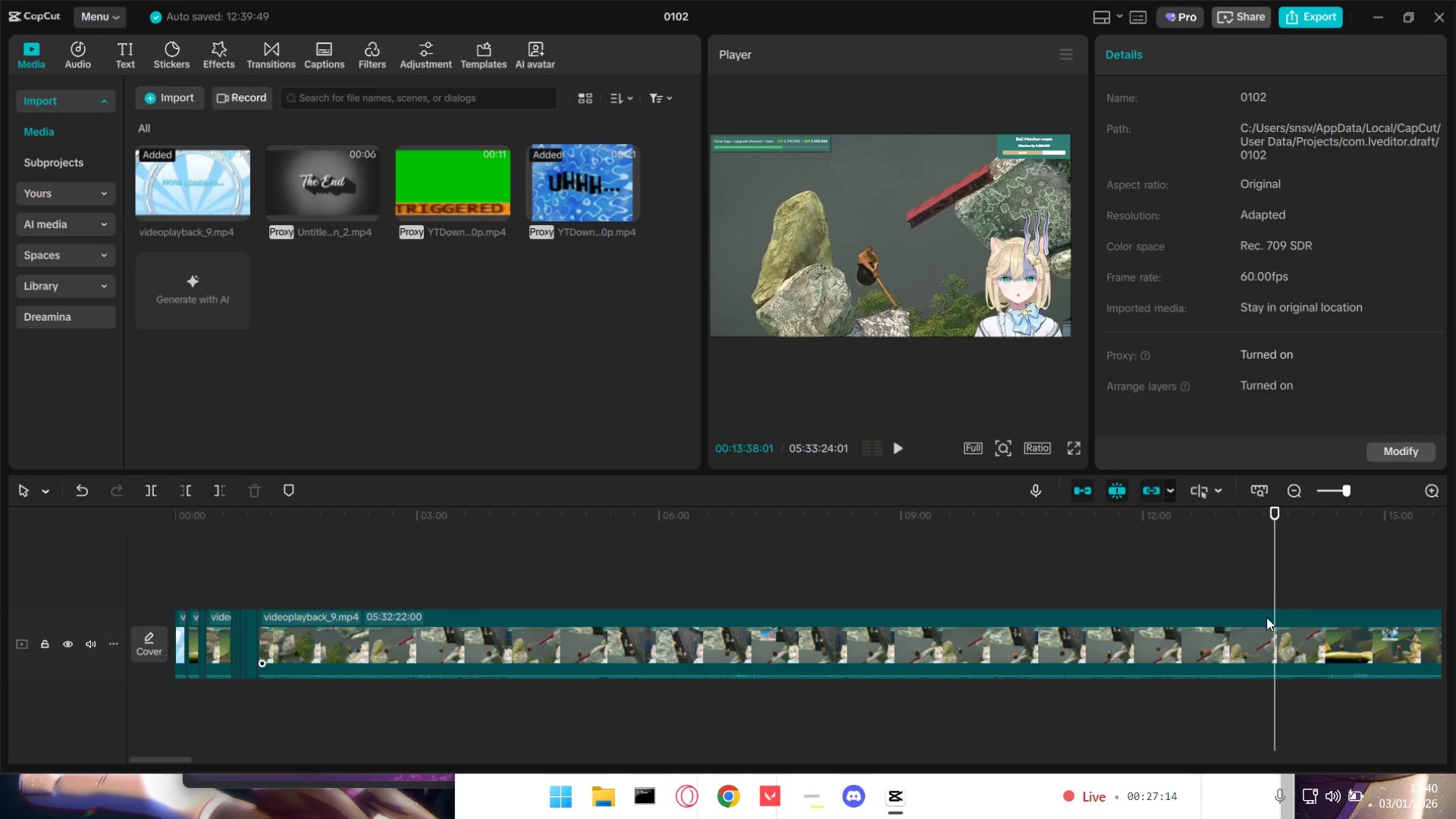 
left_click([1263, 621])
 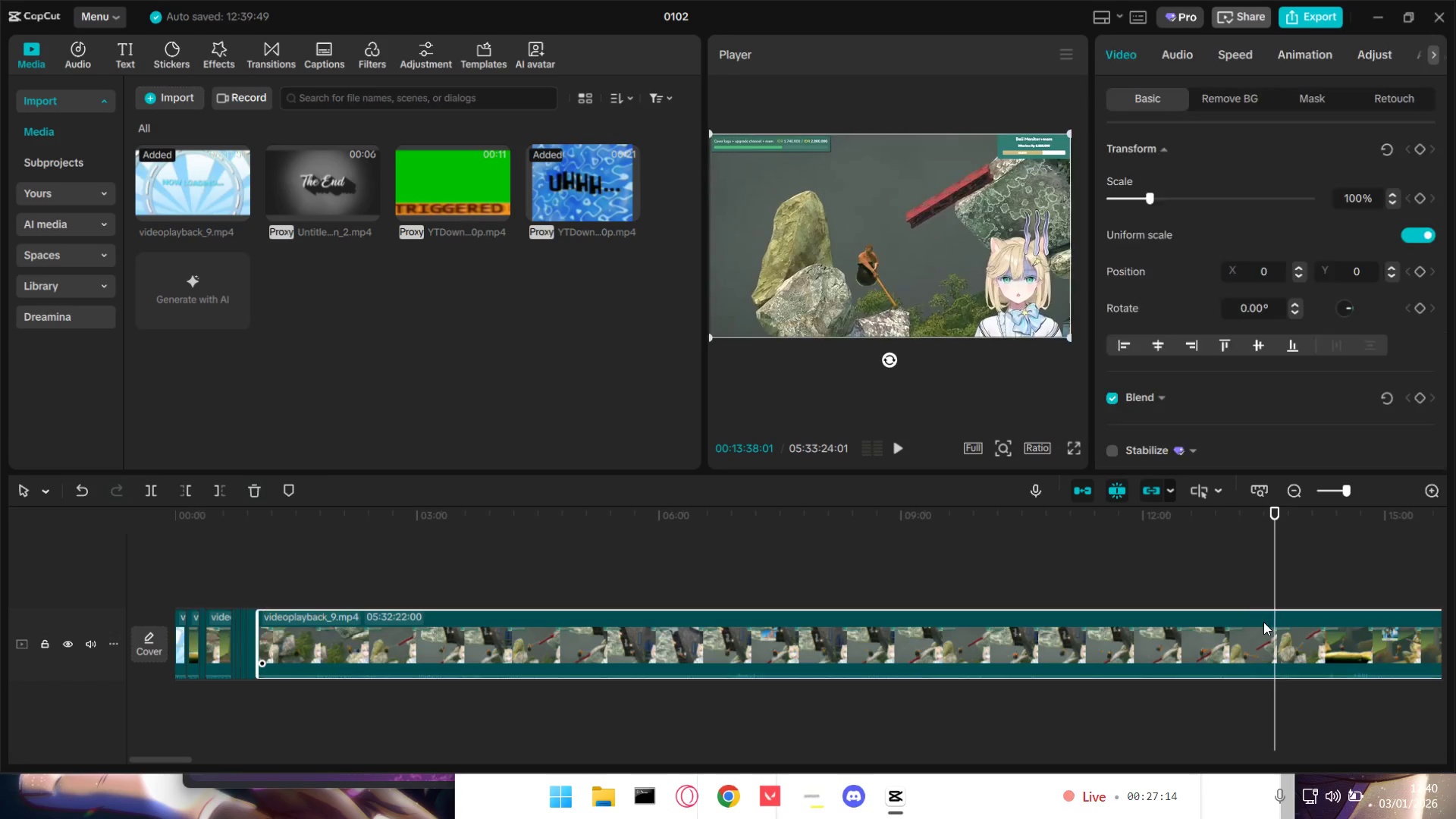 
key(Q)
 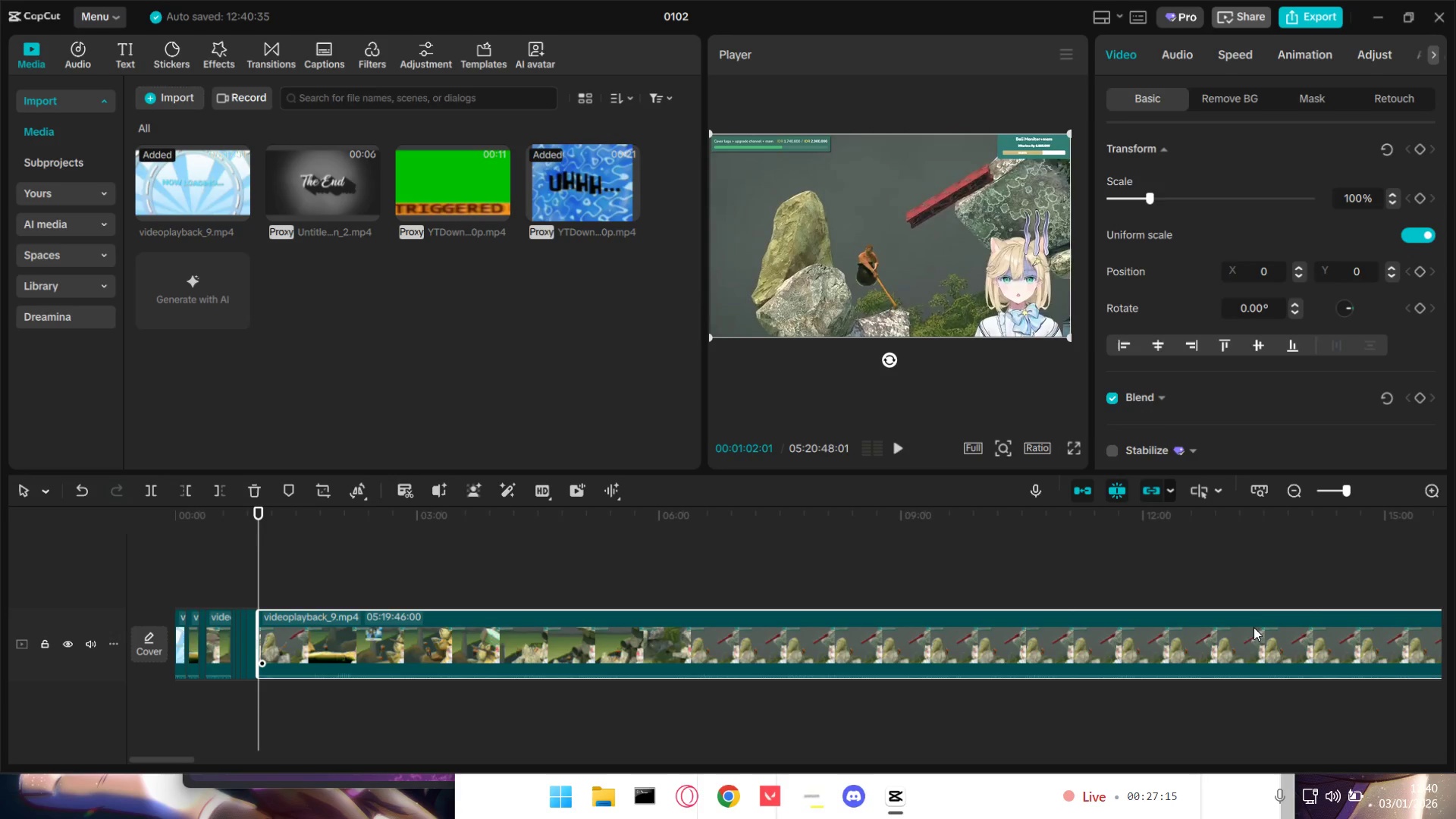 
key(Space)
 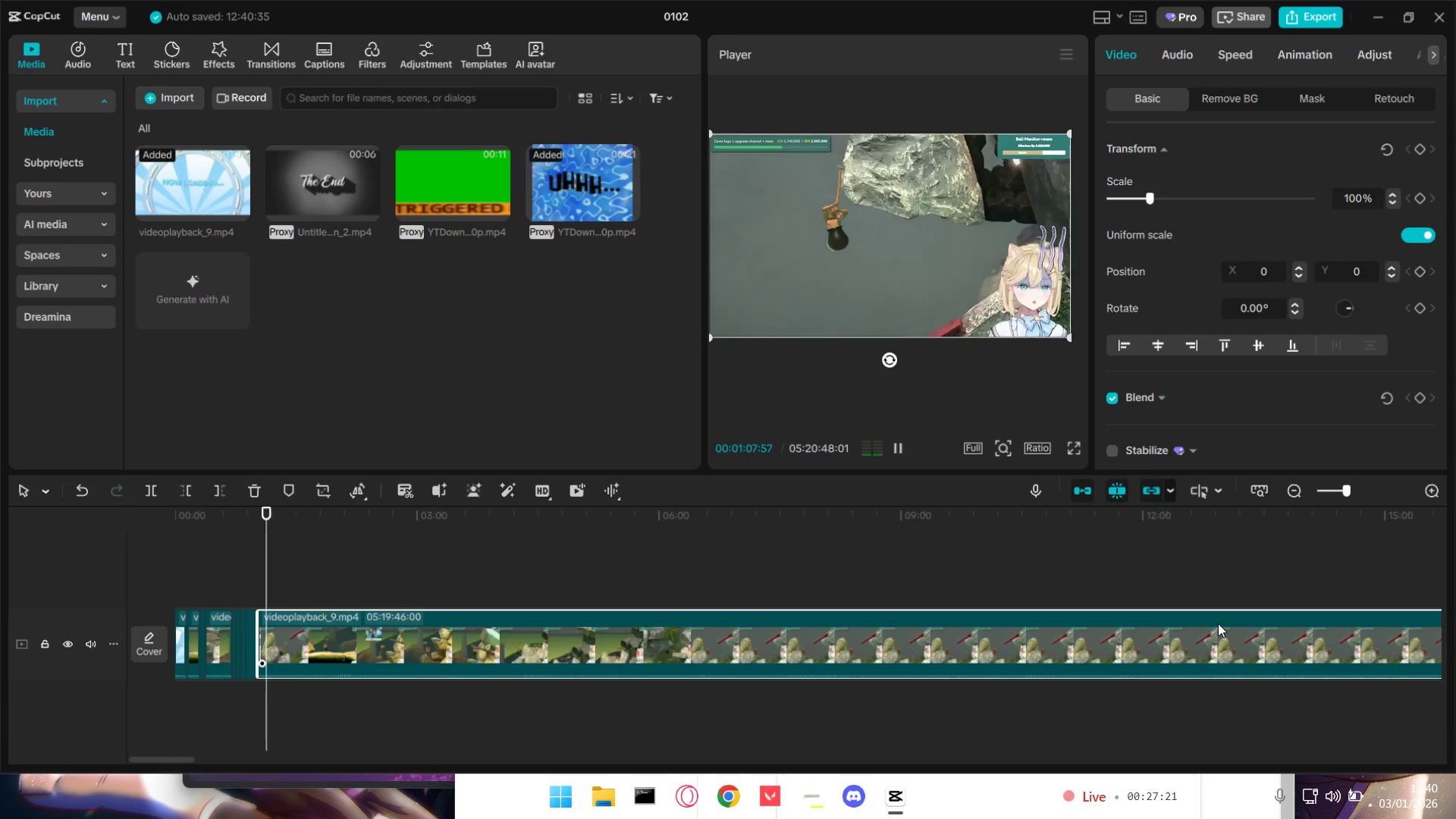 
wait(10.91)
 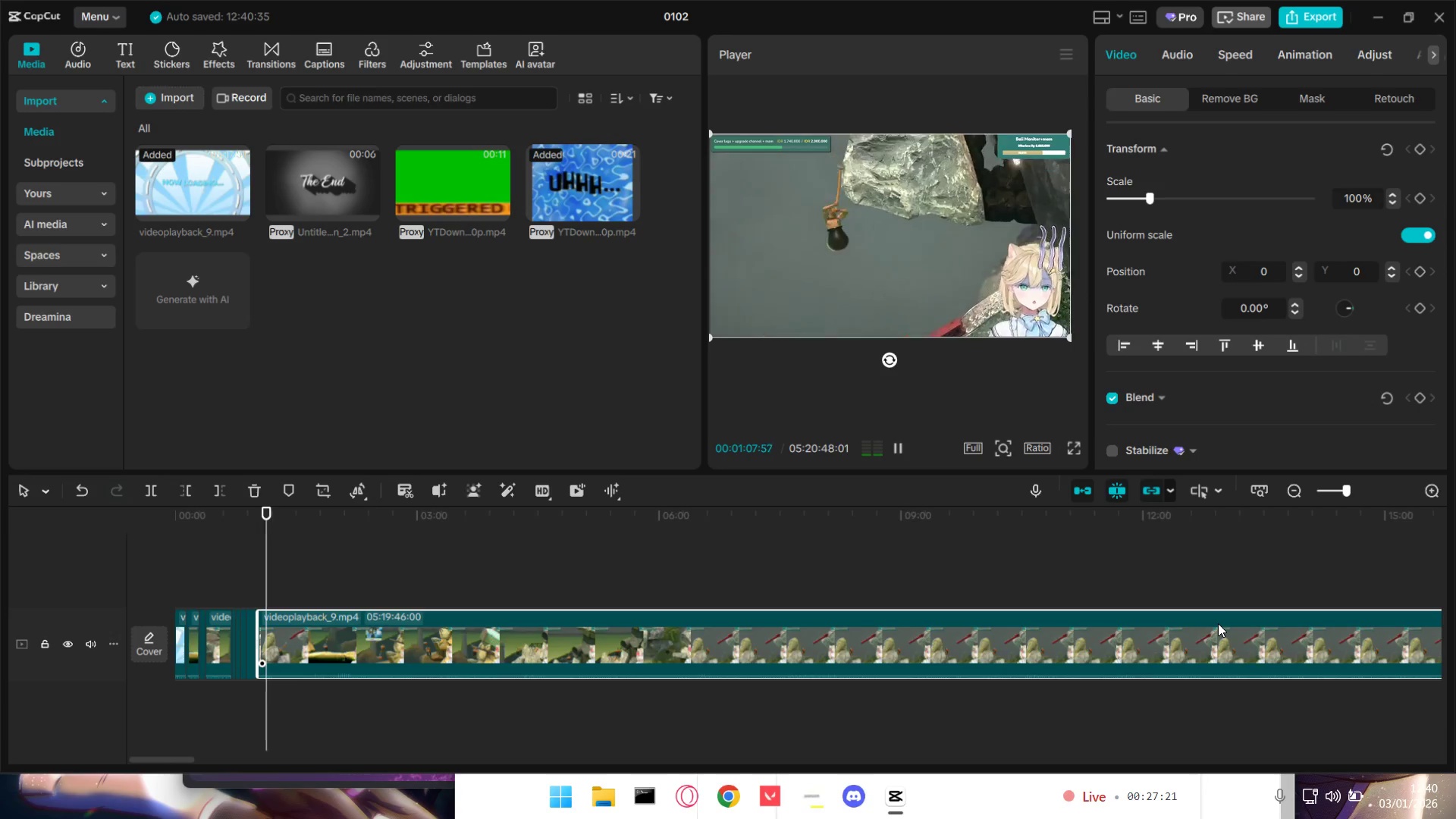 
key(Space)
 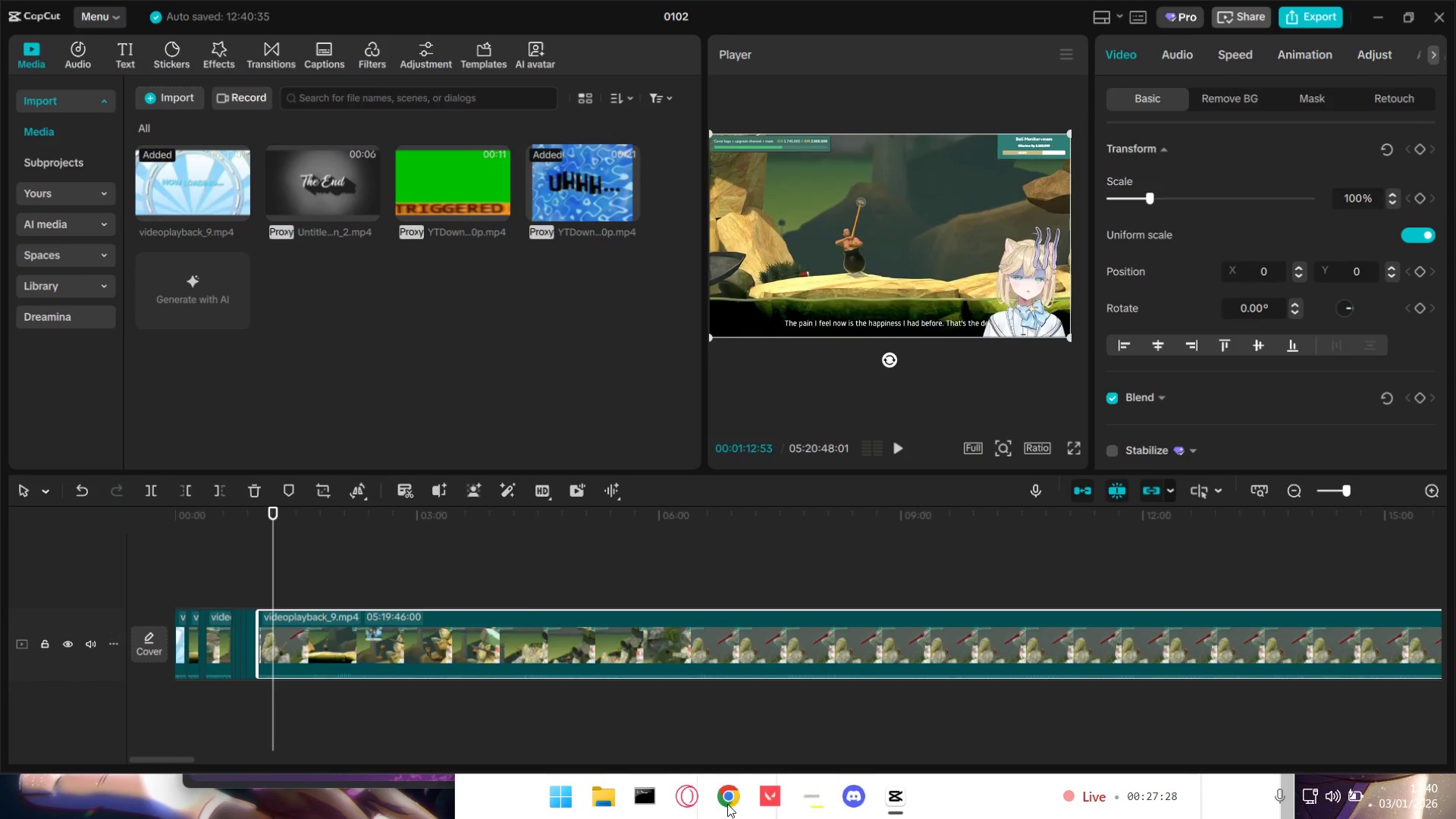 
left_click([723, 808])
 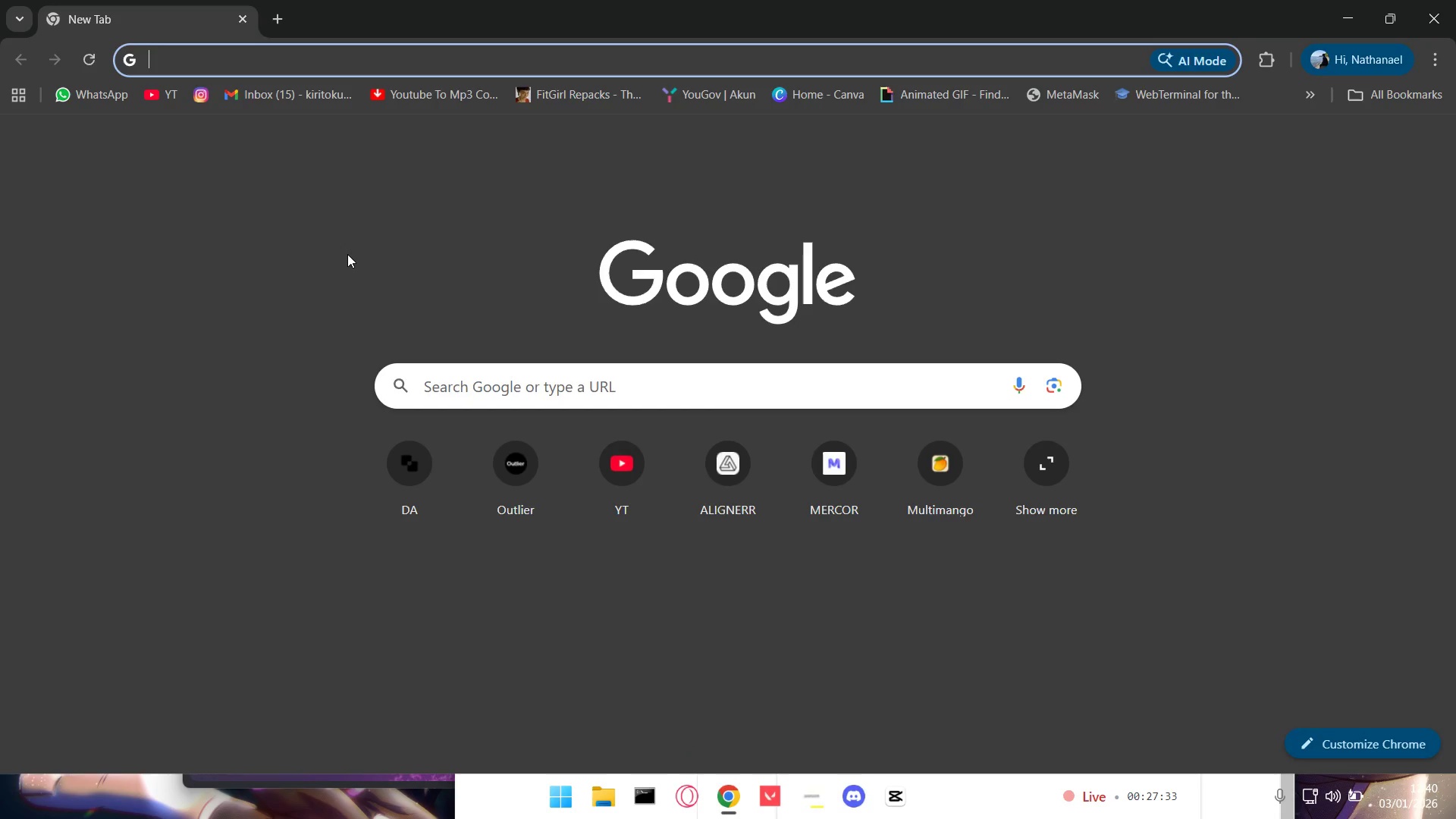 
left_click([165, 93])
 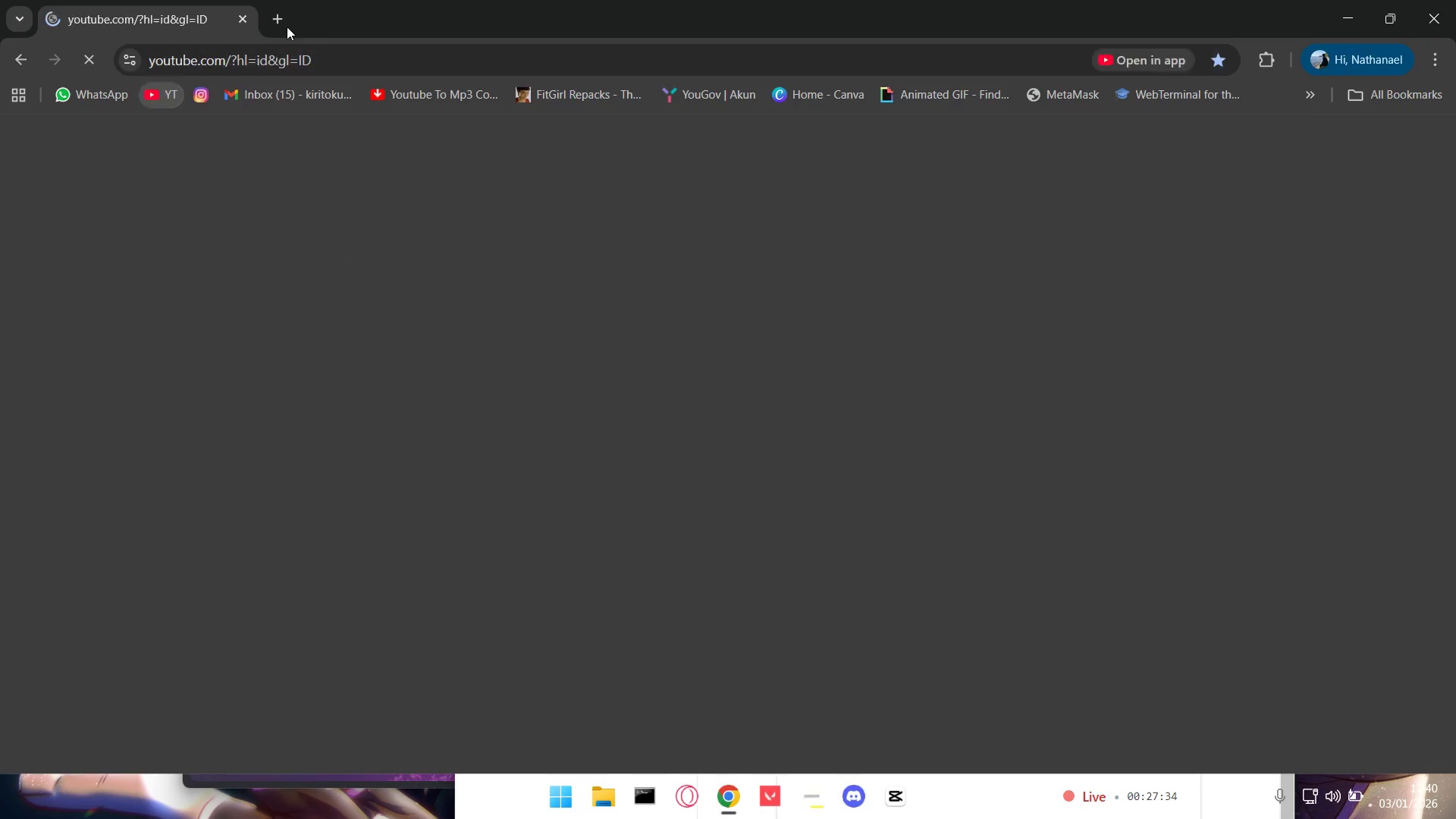 
double_click([284, 25])
 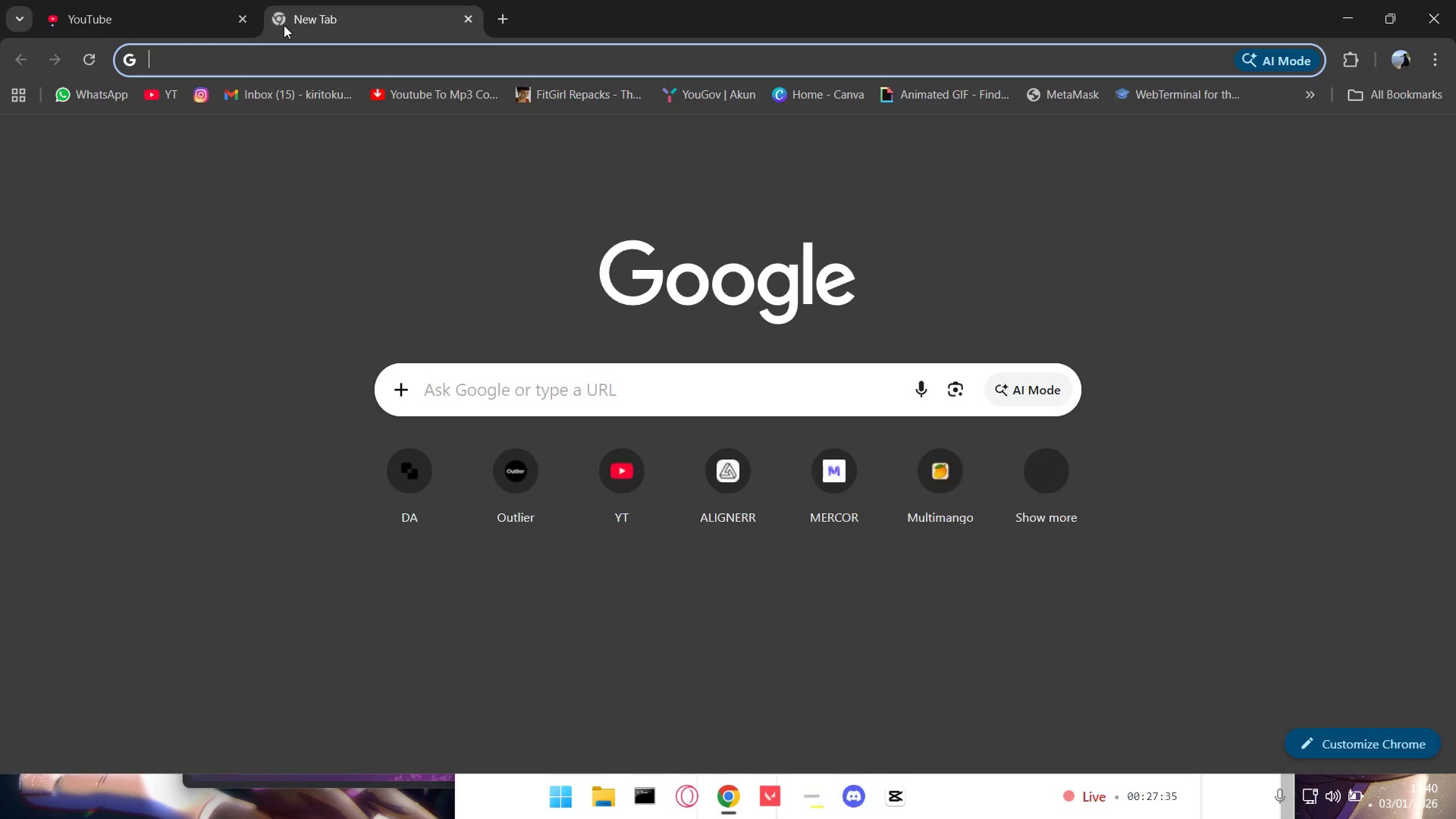 
type(youtube downloader)
 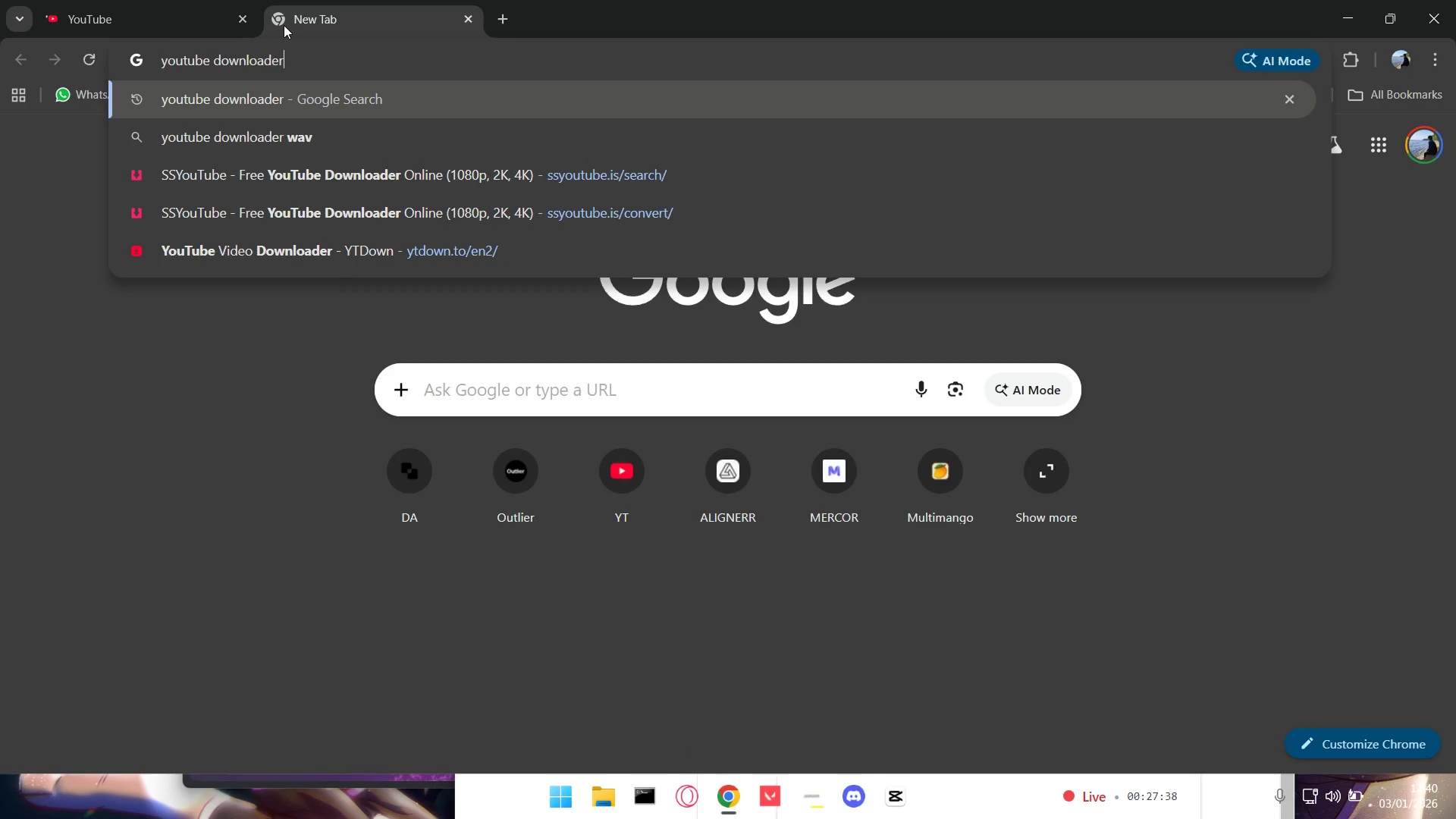 
key(Enter)
 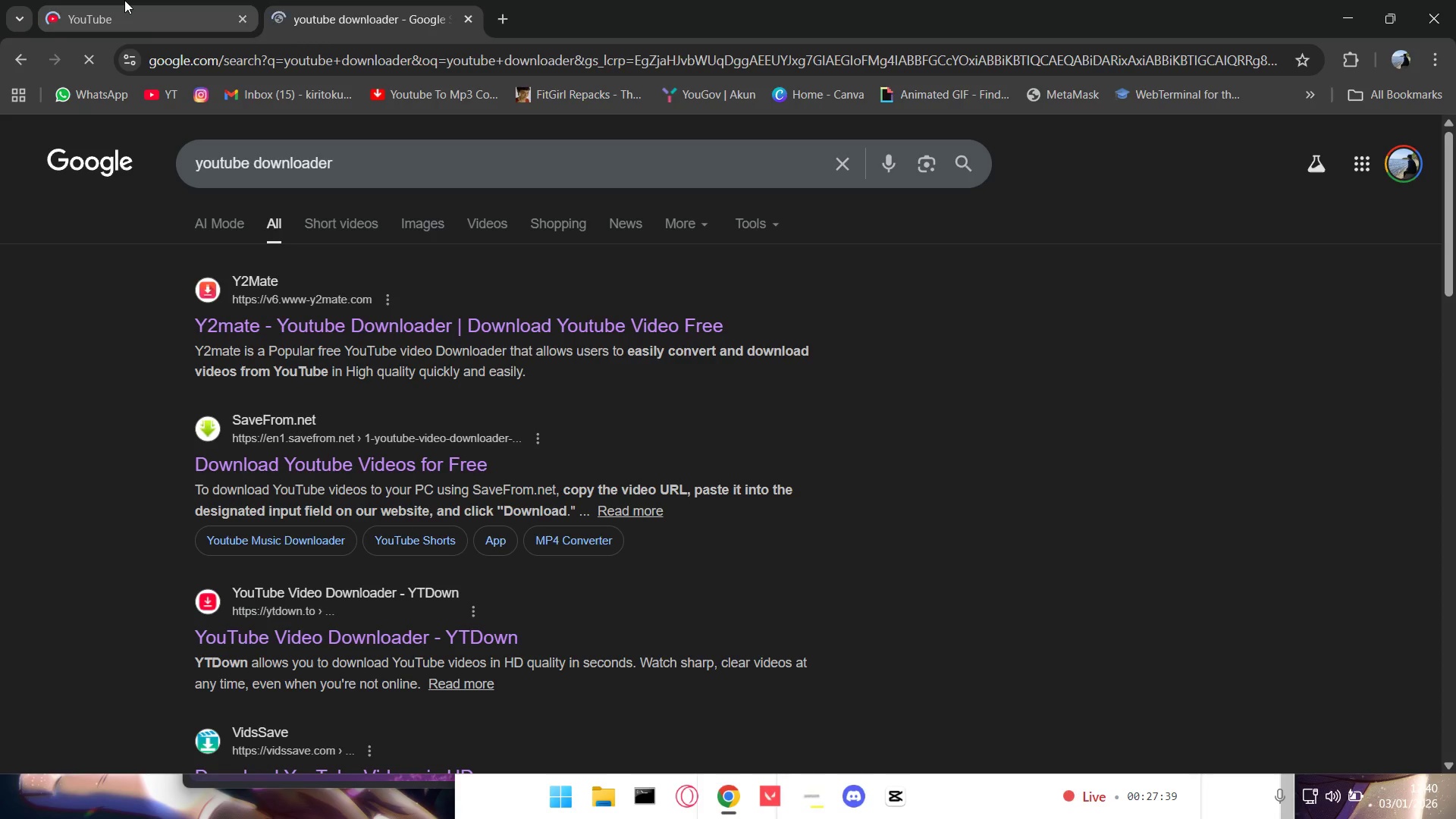 
left_click([124, 0])
 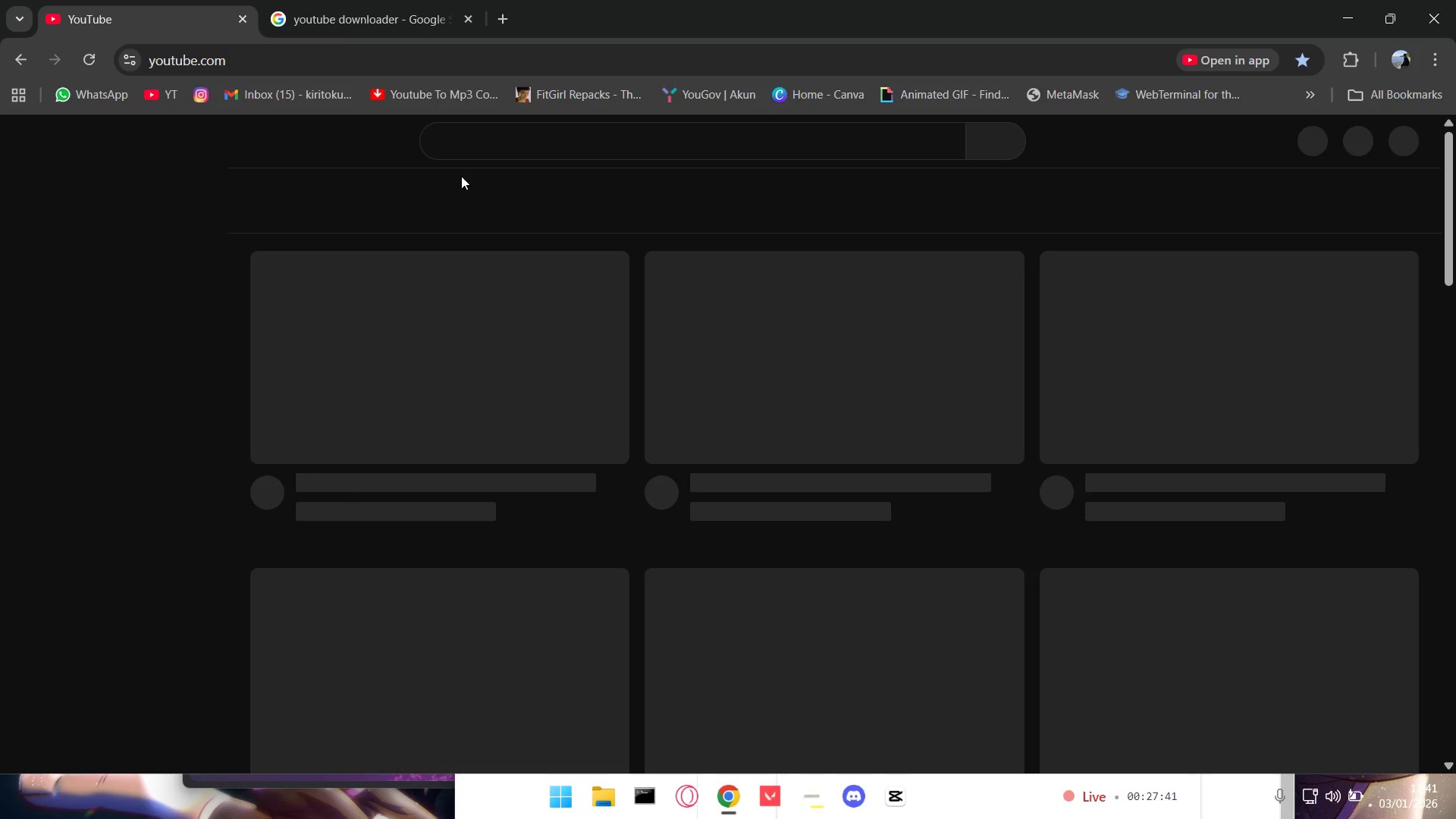 
left_click([463, 127])
 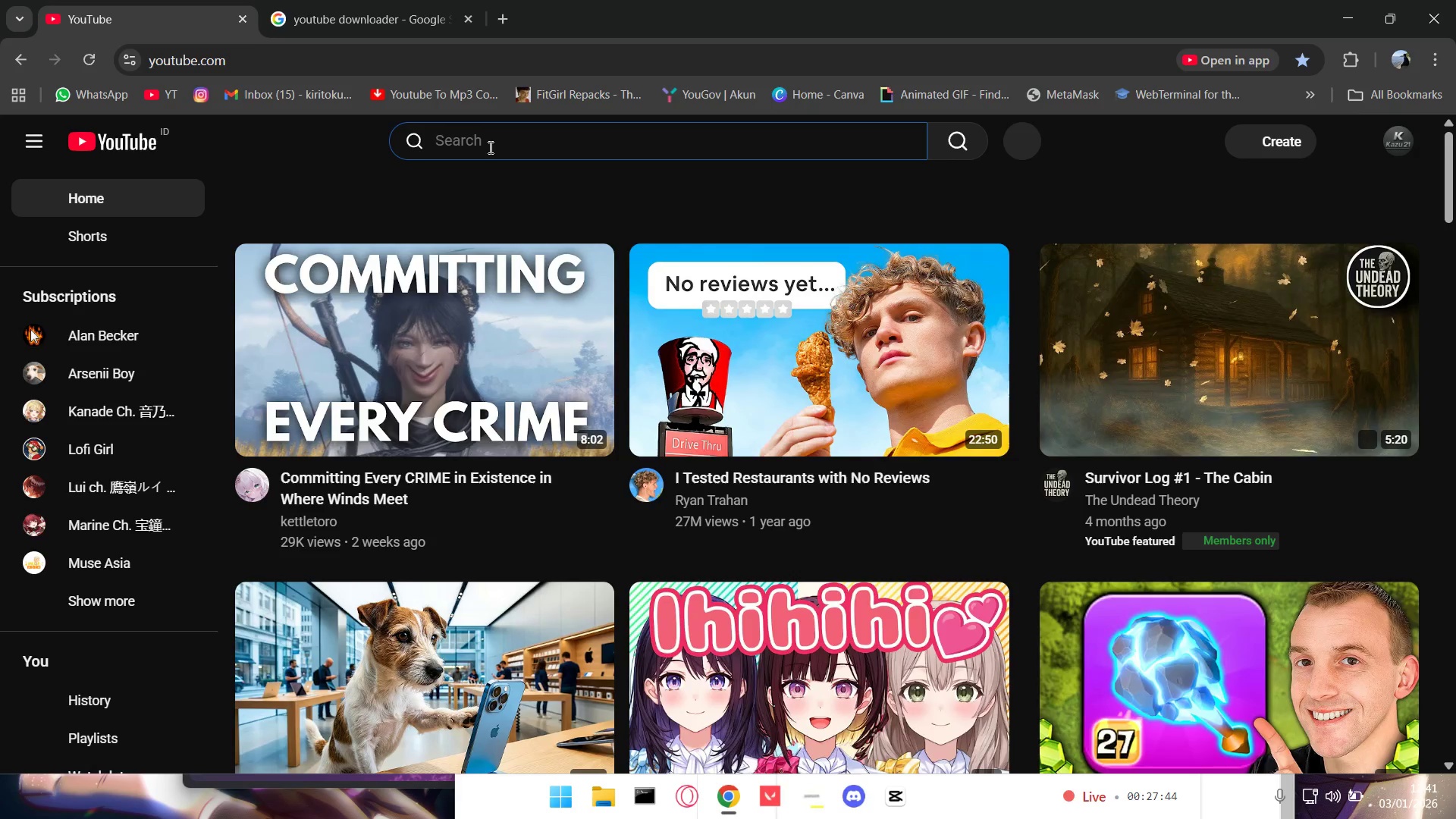 
type(tet tet tet teret)
 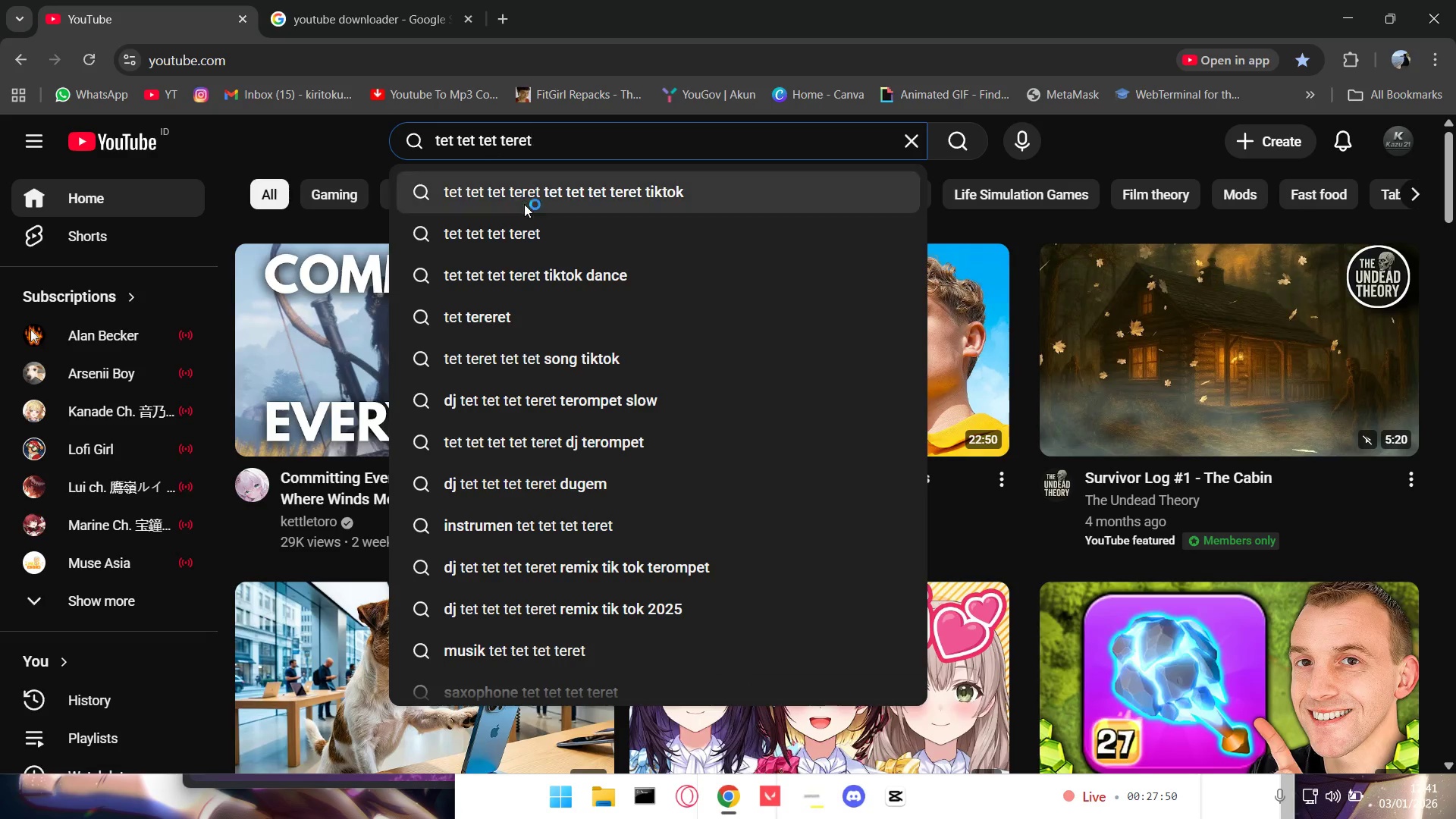 
left_click([629, 201])
 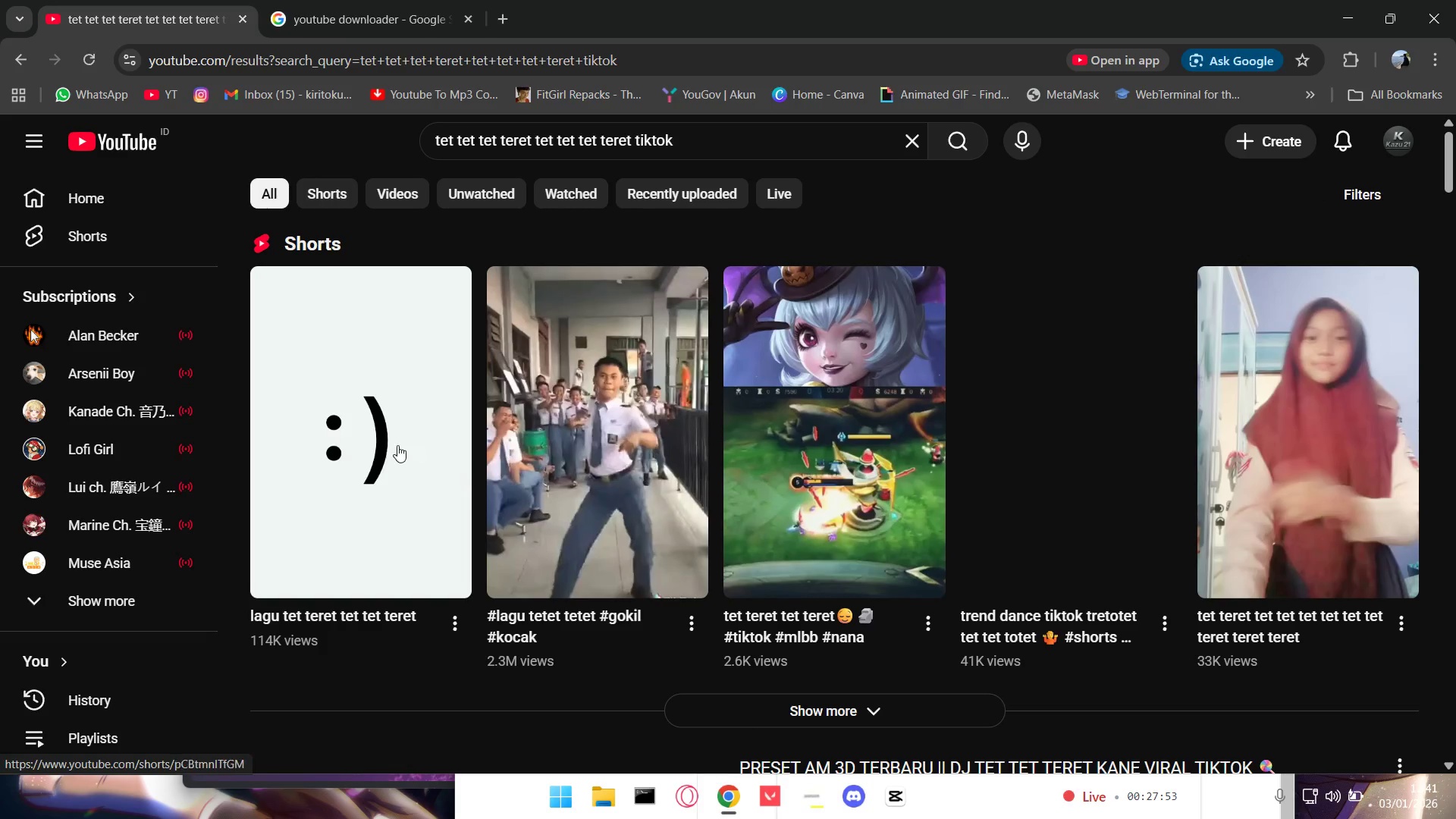 
scroll: coordinate [476, 430], scroll_direction: down, amount: 23.0
 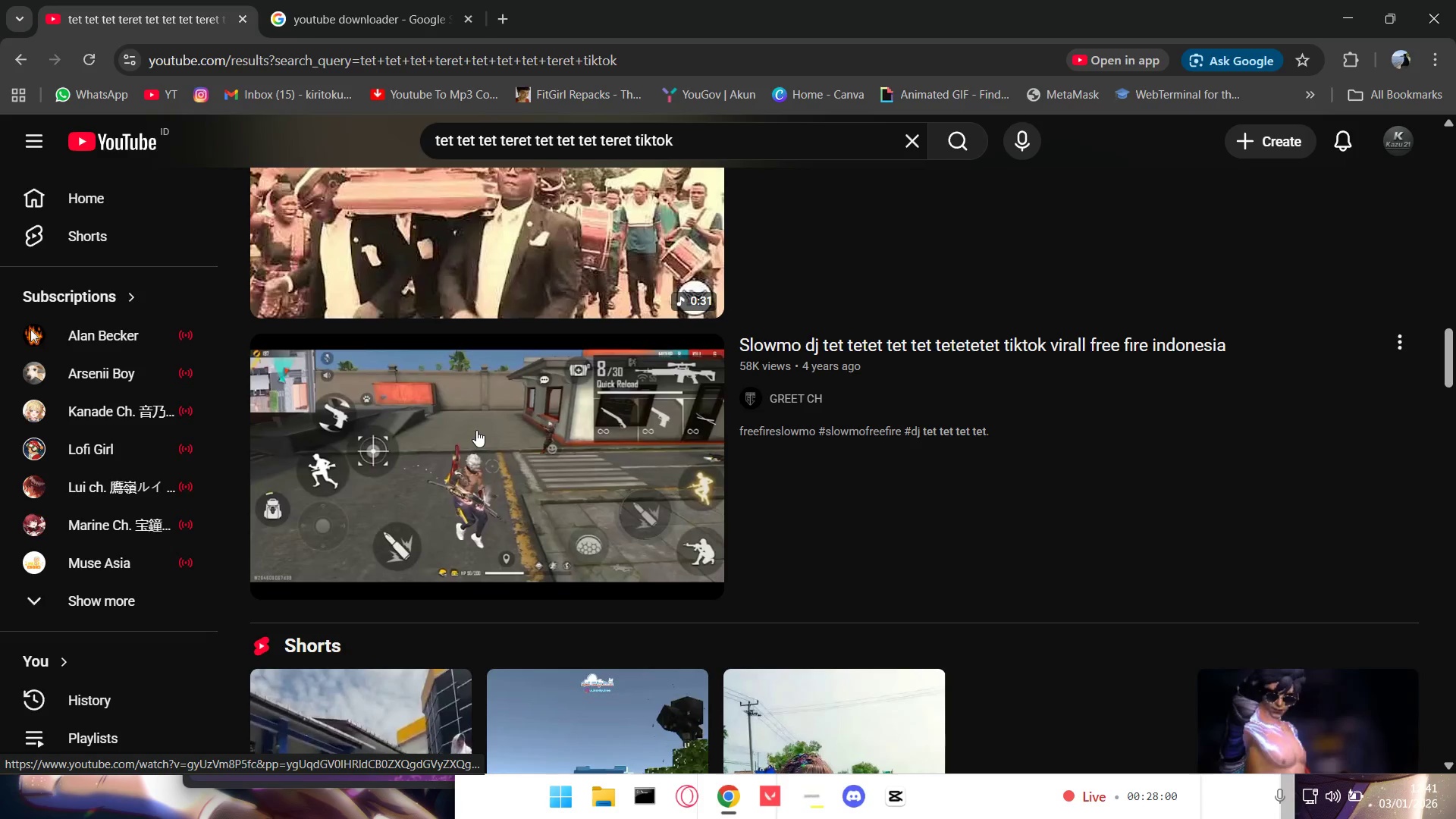 
scroll: coordinate [477, 429], scroll_direction: up, amount: 5.0
 